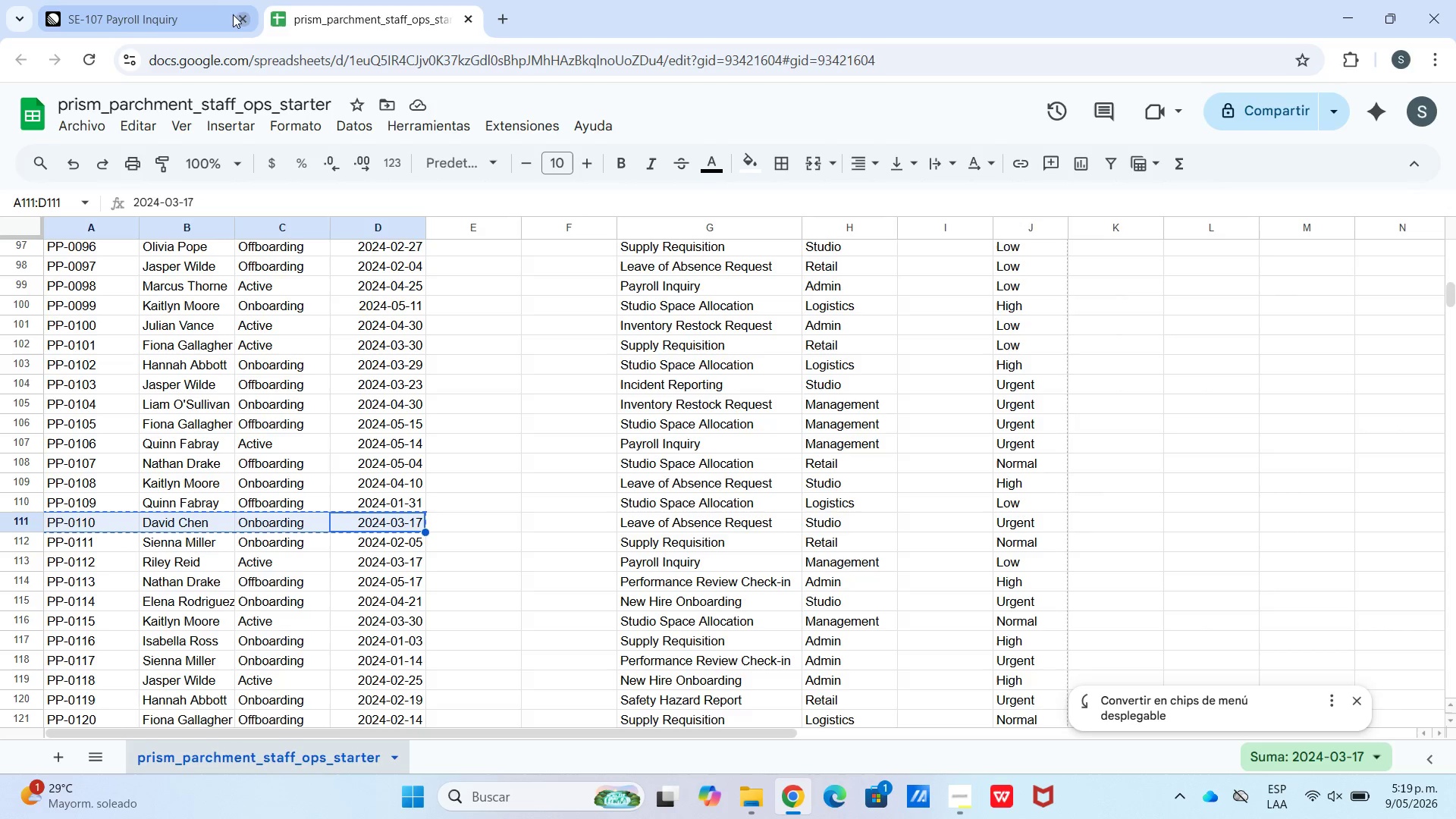 
left_click([214, 2])
 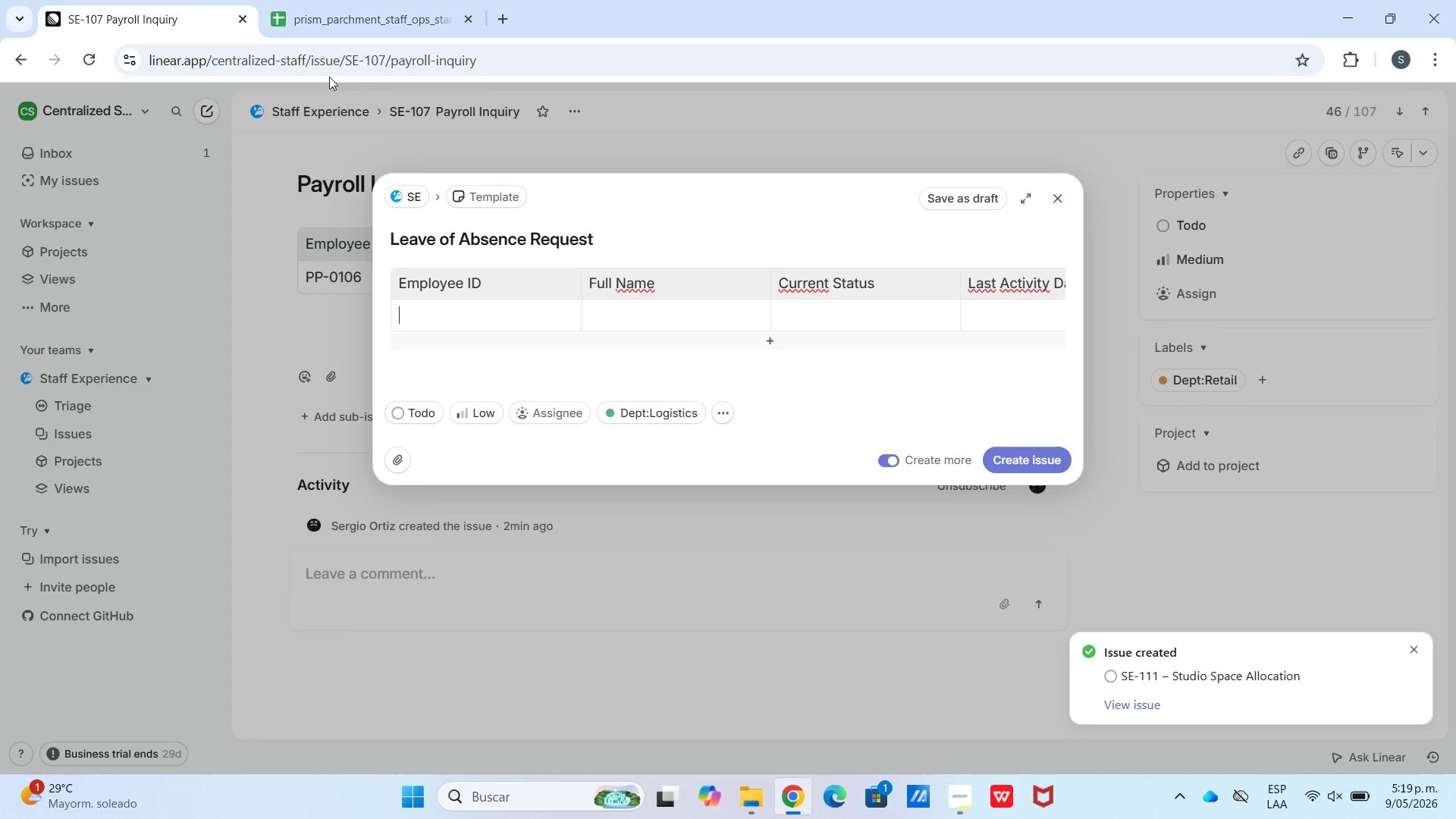 
key(Control+V)
 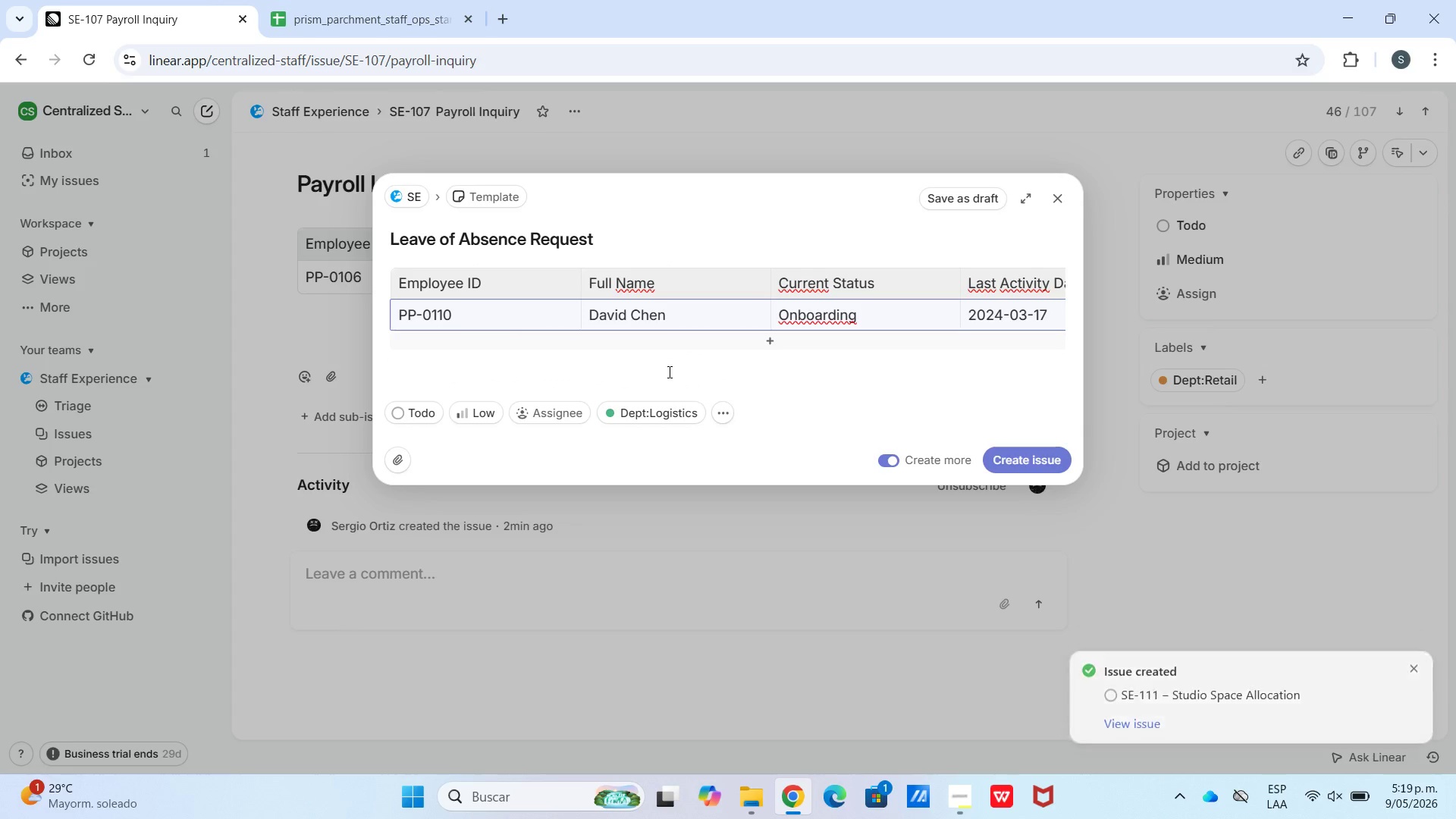 
left_click_drag(start_coordinate=[667, 362], to_coordinate=[494, 400])
 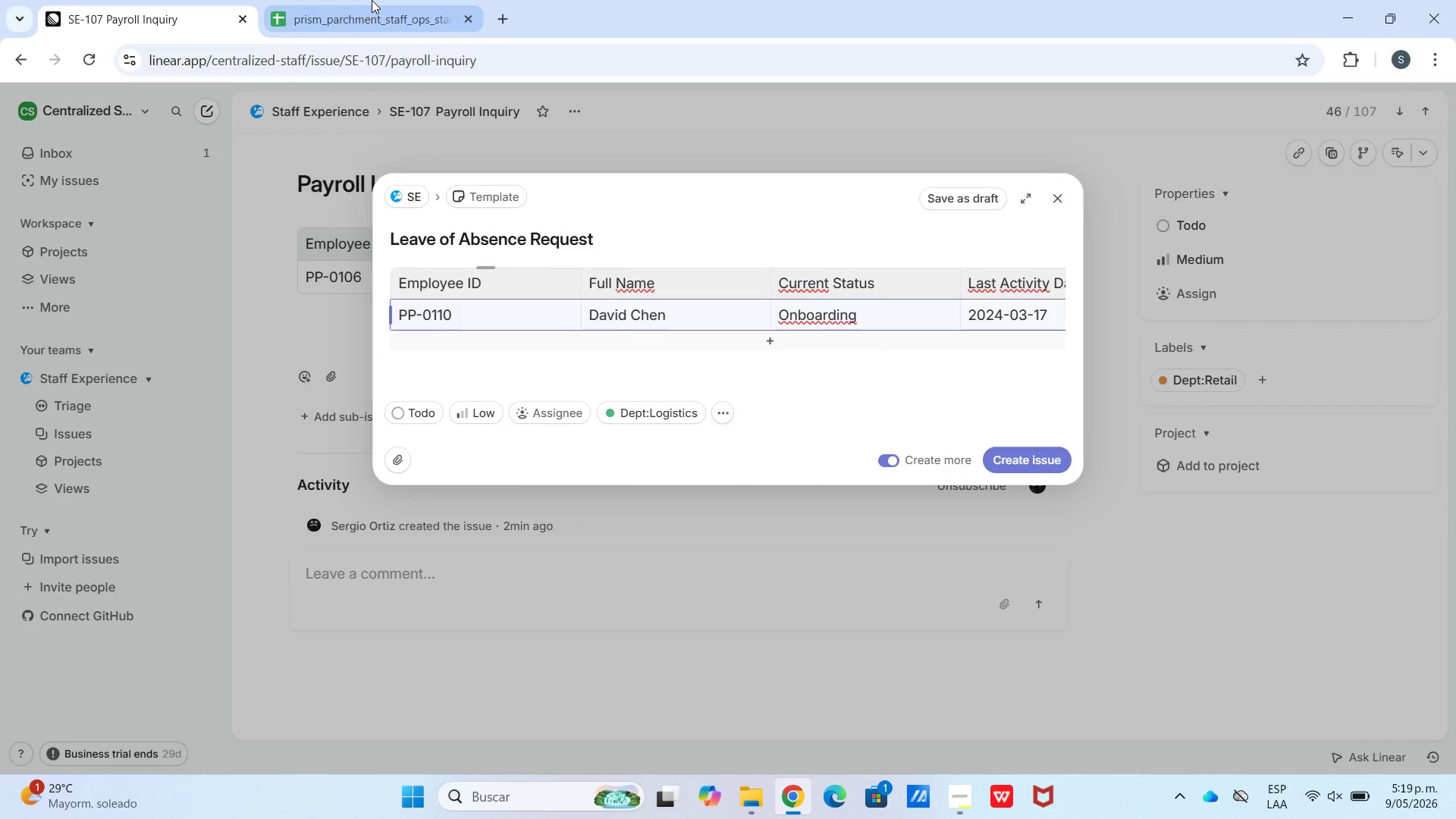 
left_click([372, 0])
 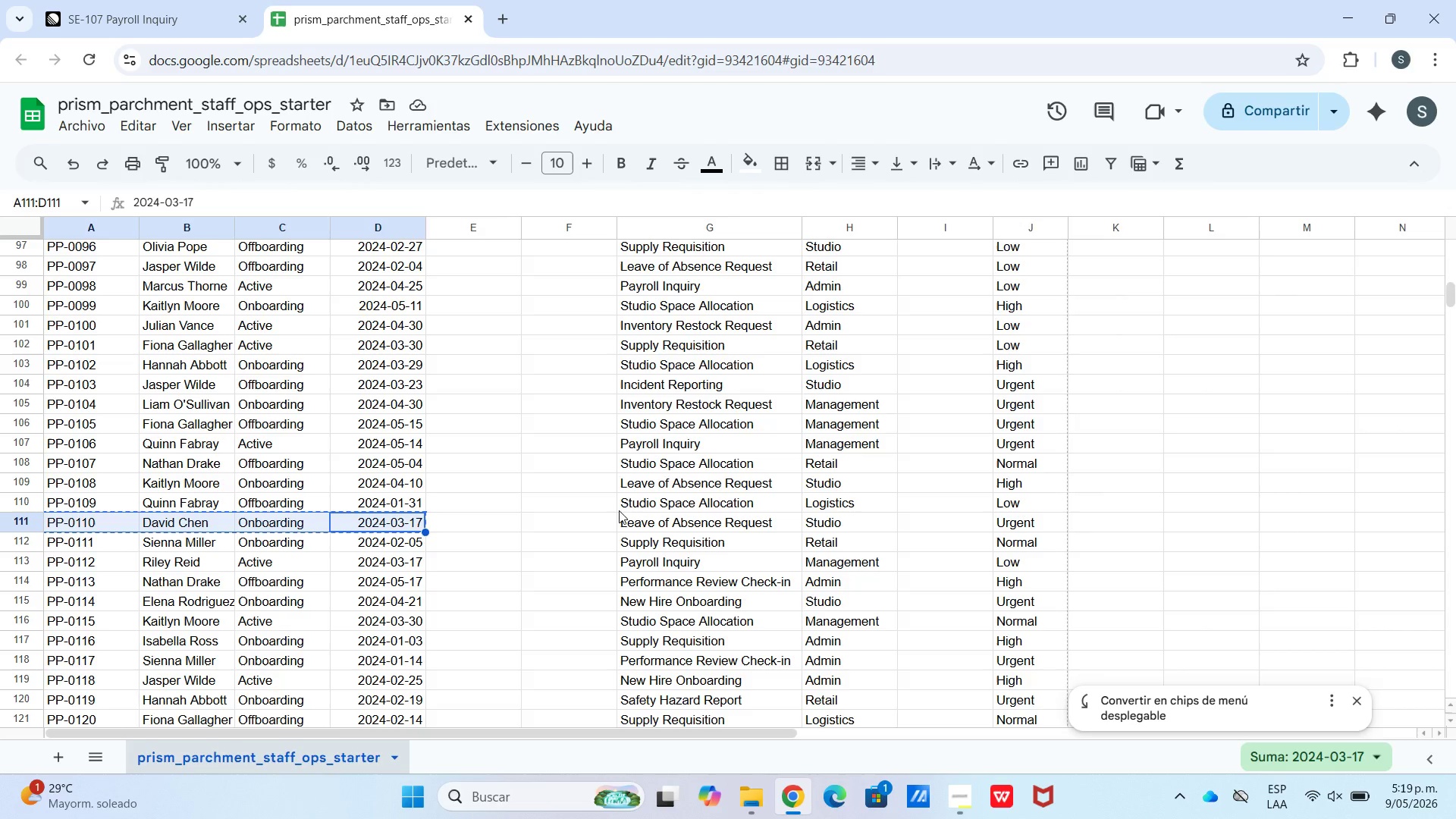 
left_click([648, 544])
 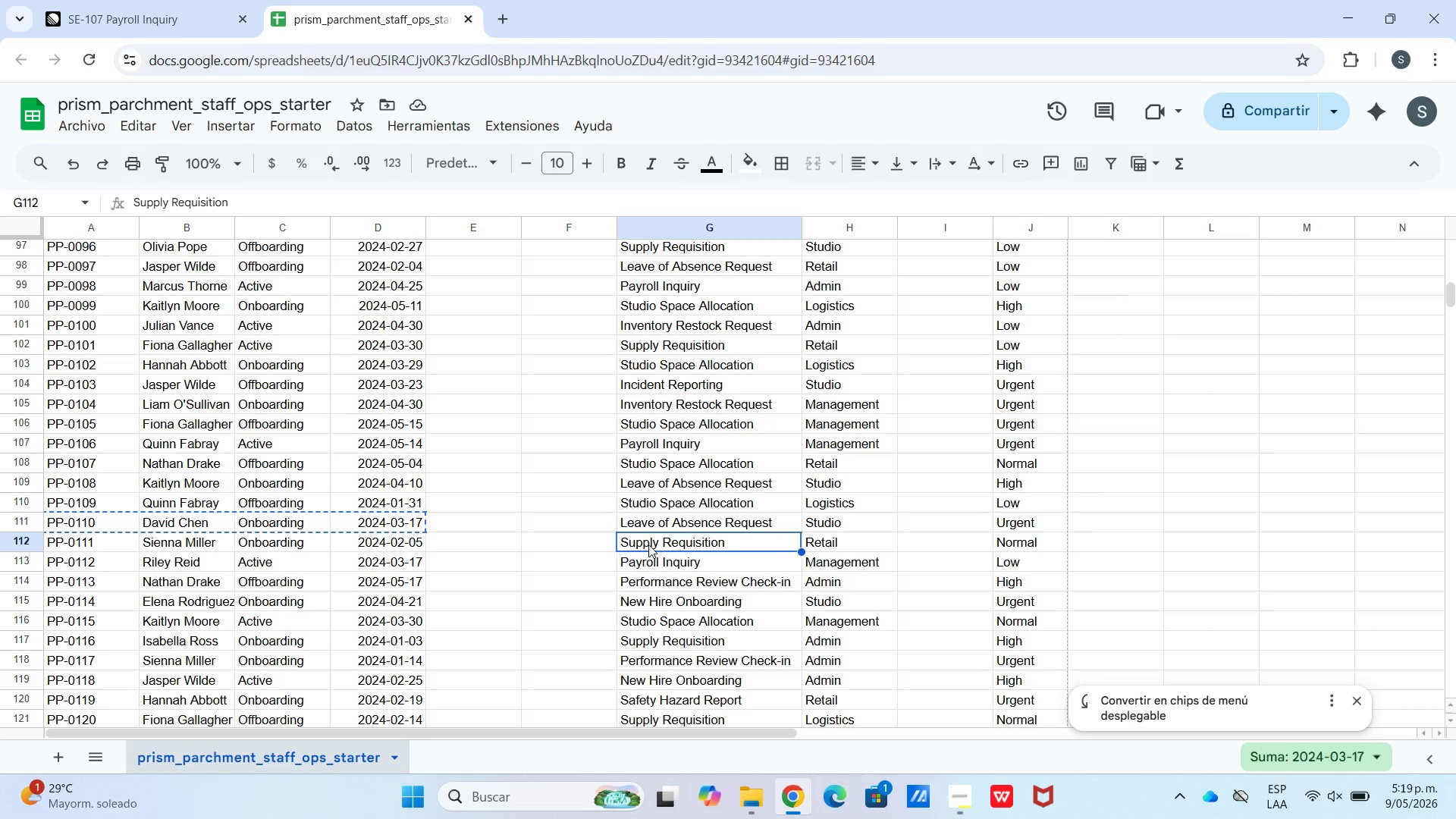 
key(Control+C)
 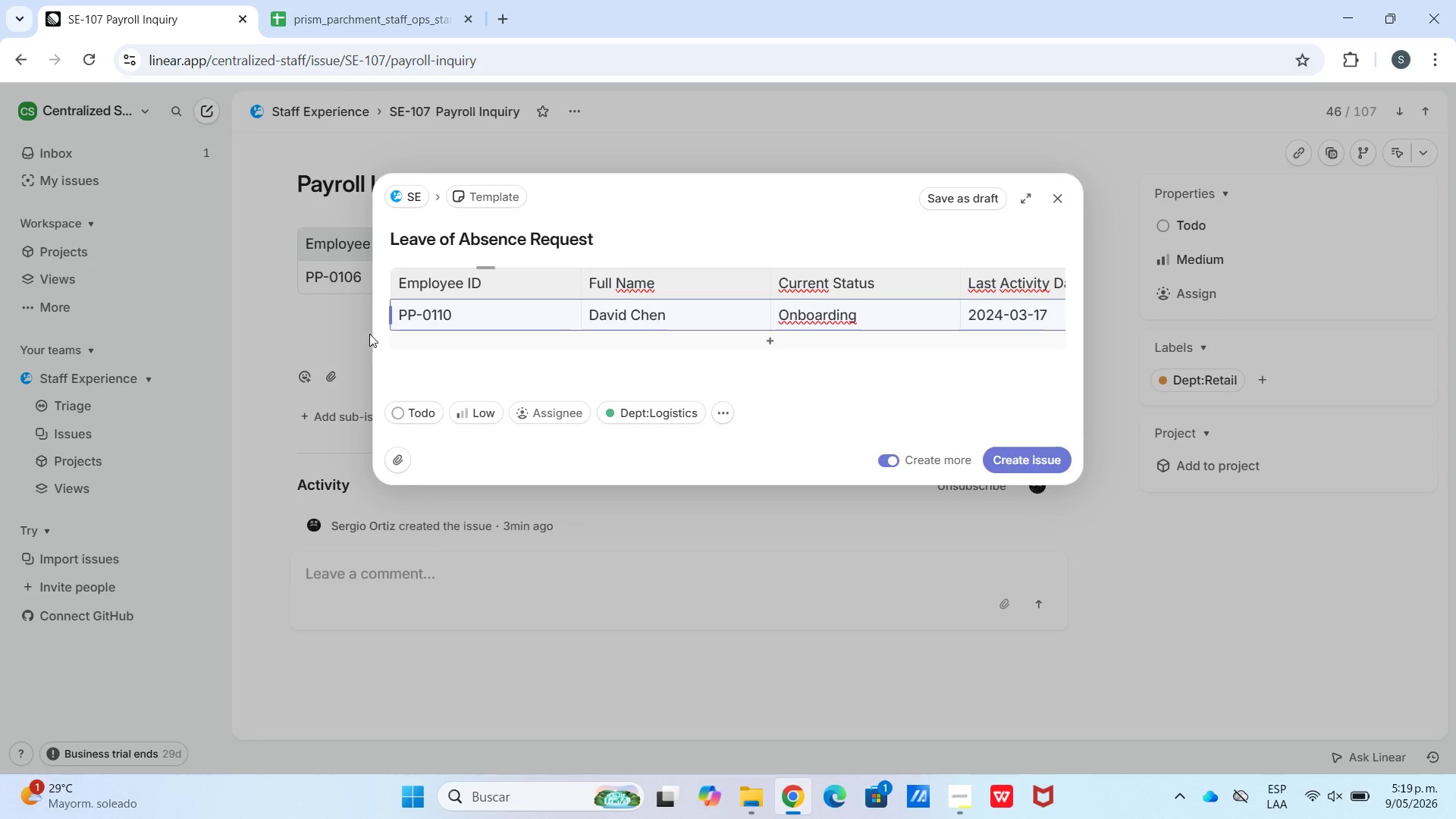 
left_click([485, 409])
 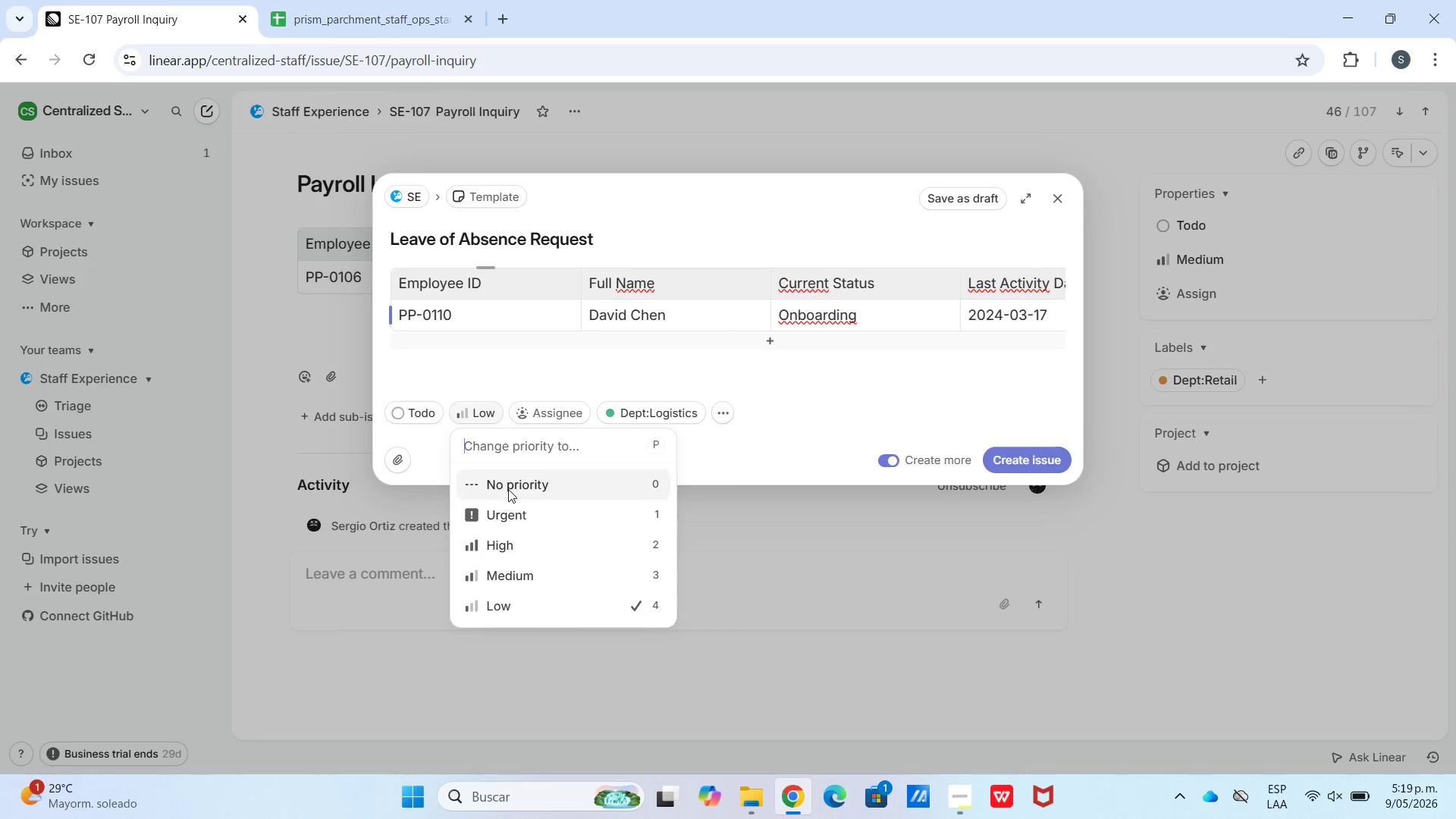 
left_click_drag(start_coordinate=[508, 490], to_coordinate=[508, 512])
 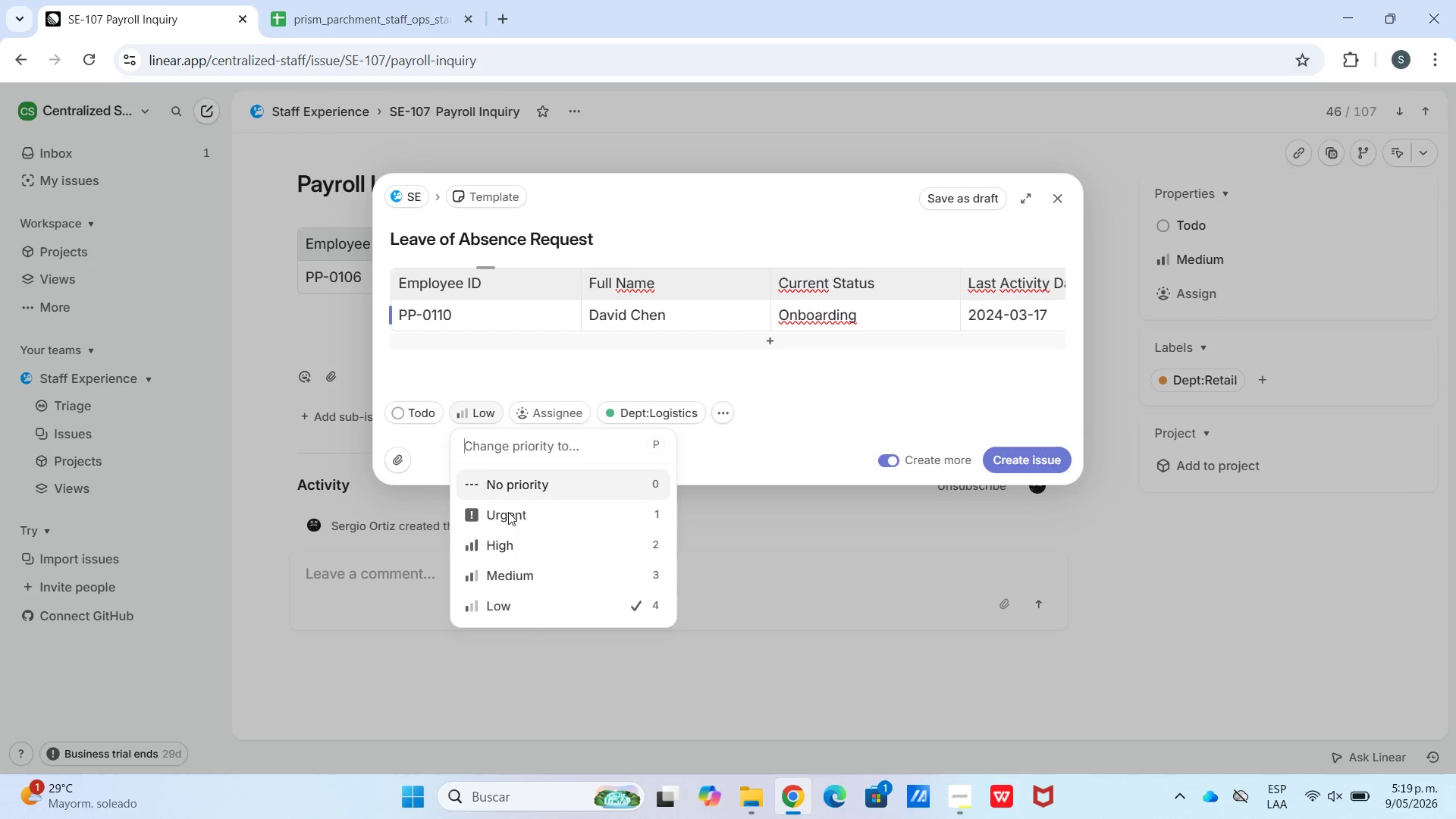 
left_click([508, 512])
 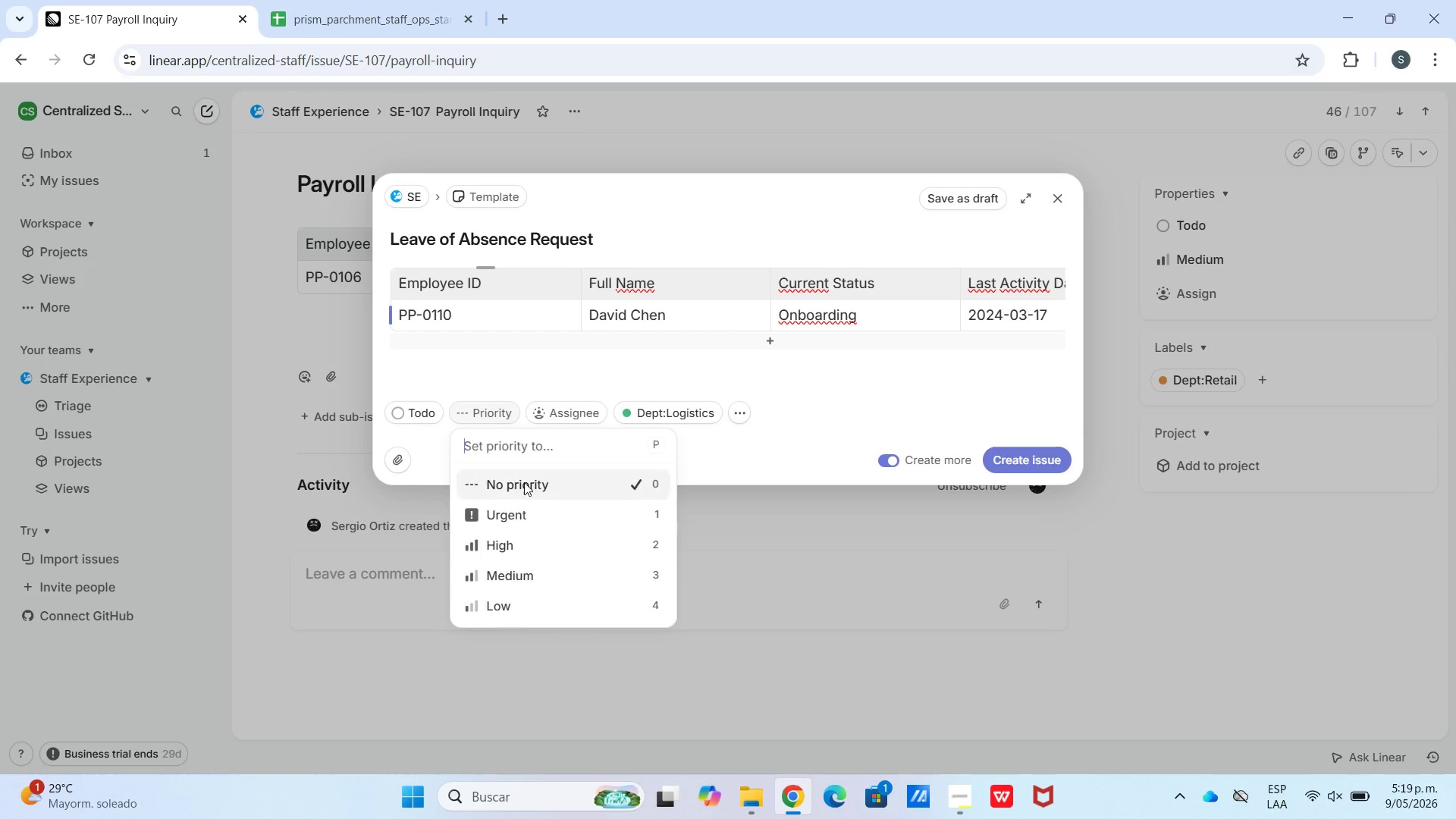 
left_click([529, 507])
 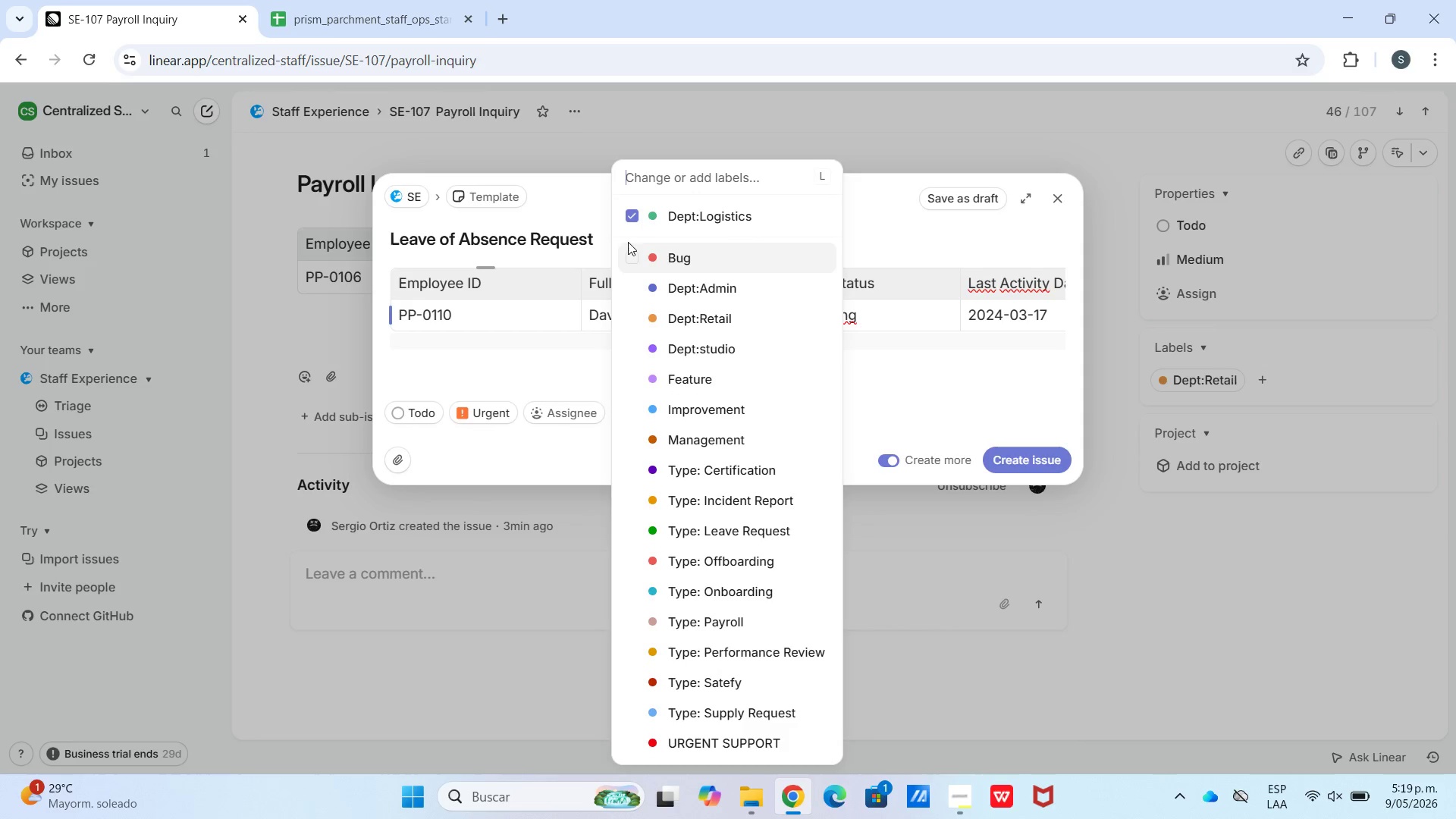 
left_click([632, 210])
 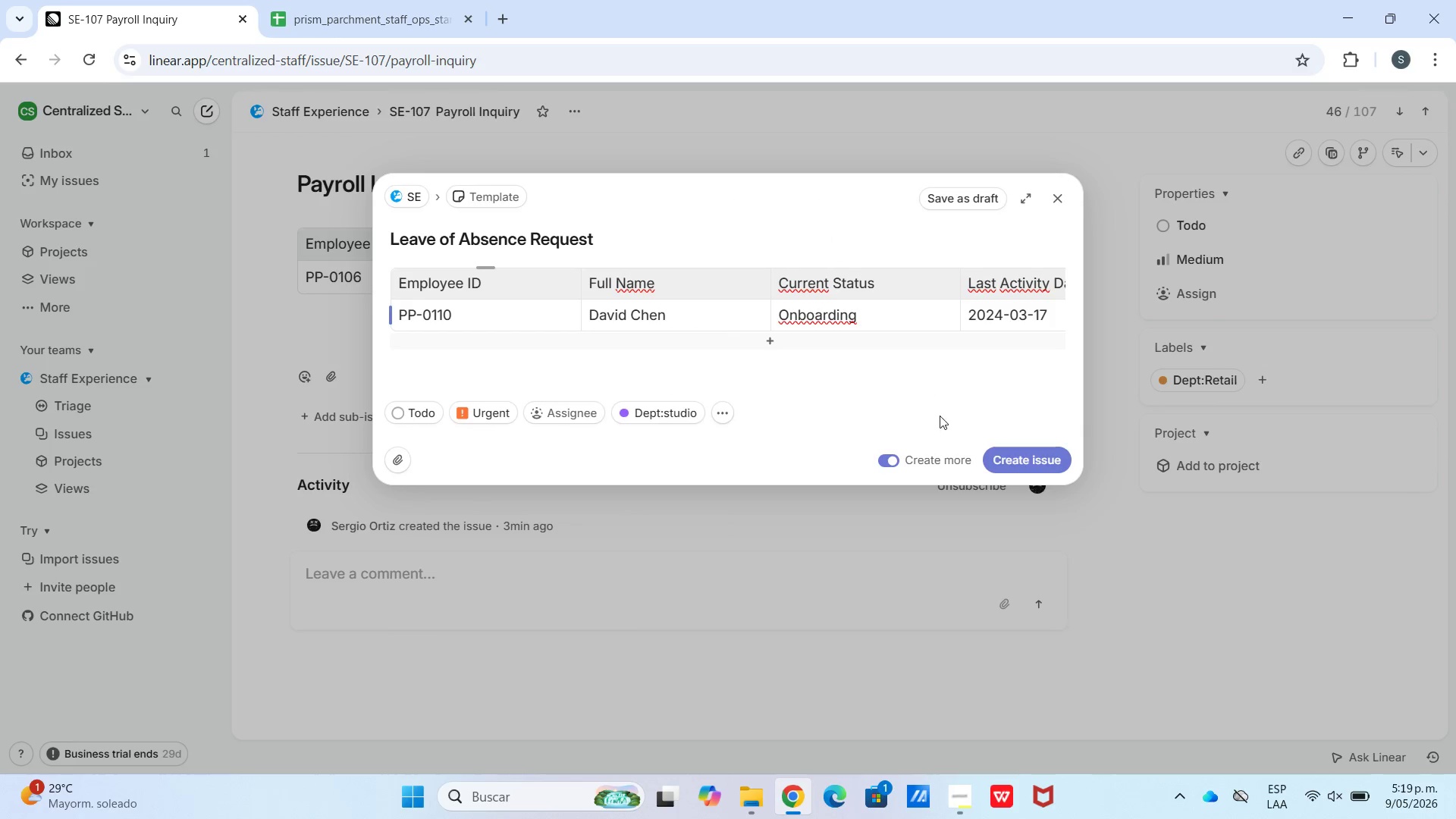 
left_click([1007, 458])
 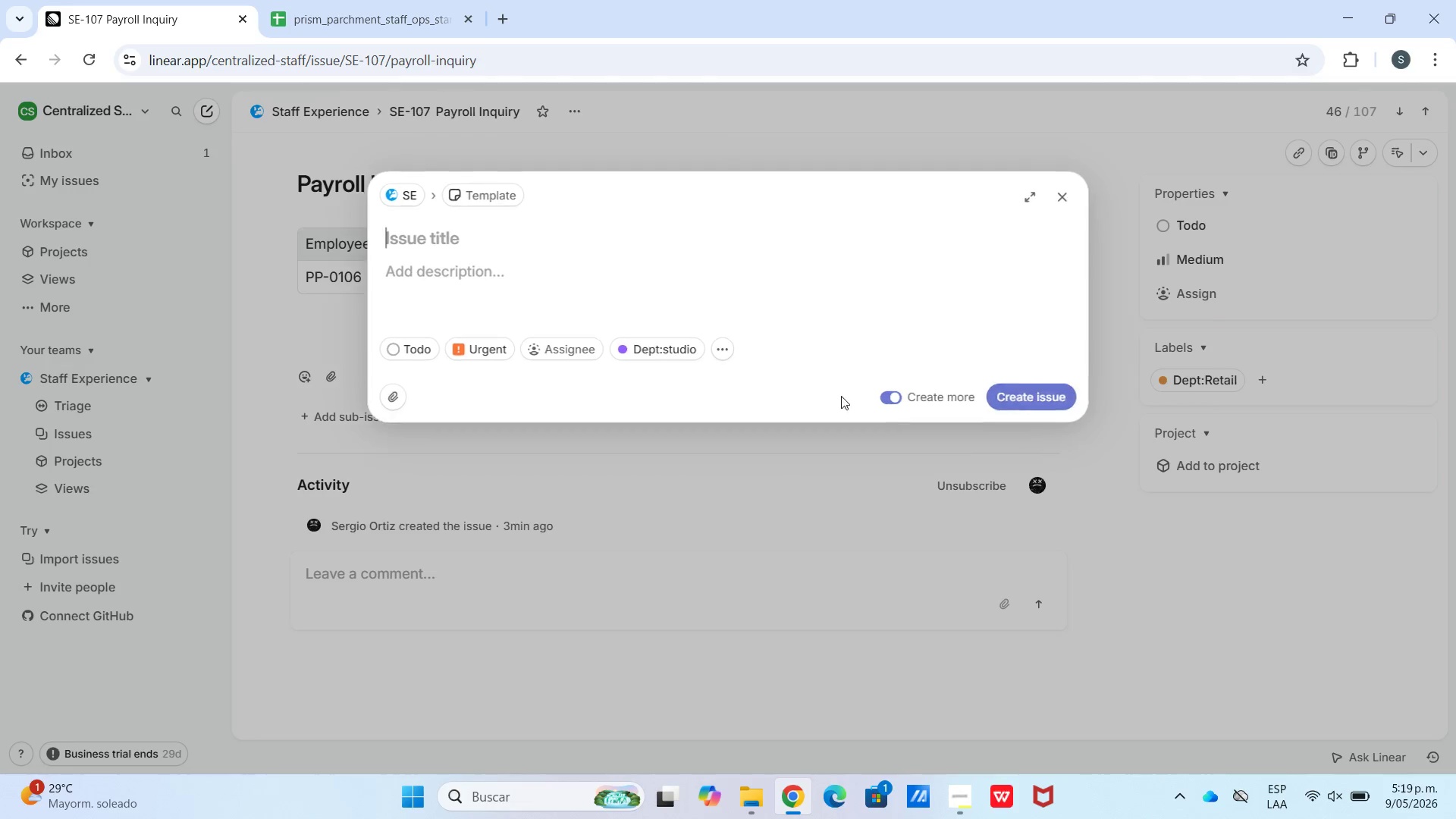 
left_click_drag(start_coordinate=[557, 318], to_coordinate=[546, 313])
 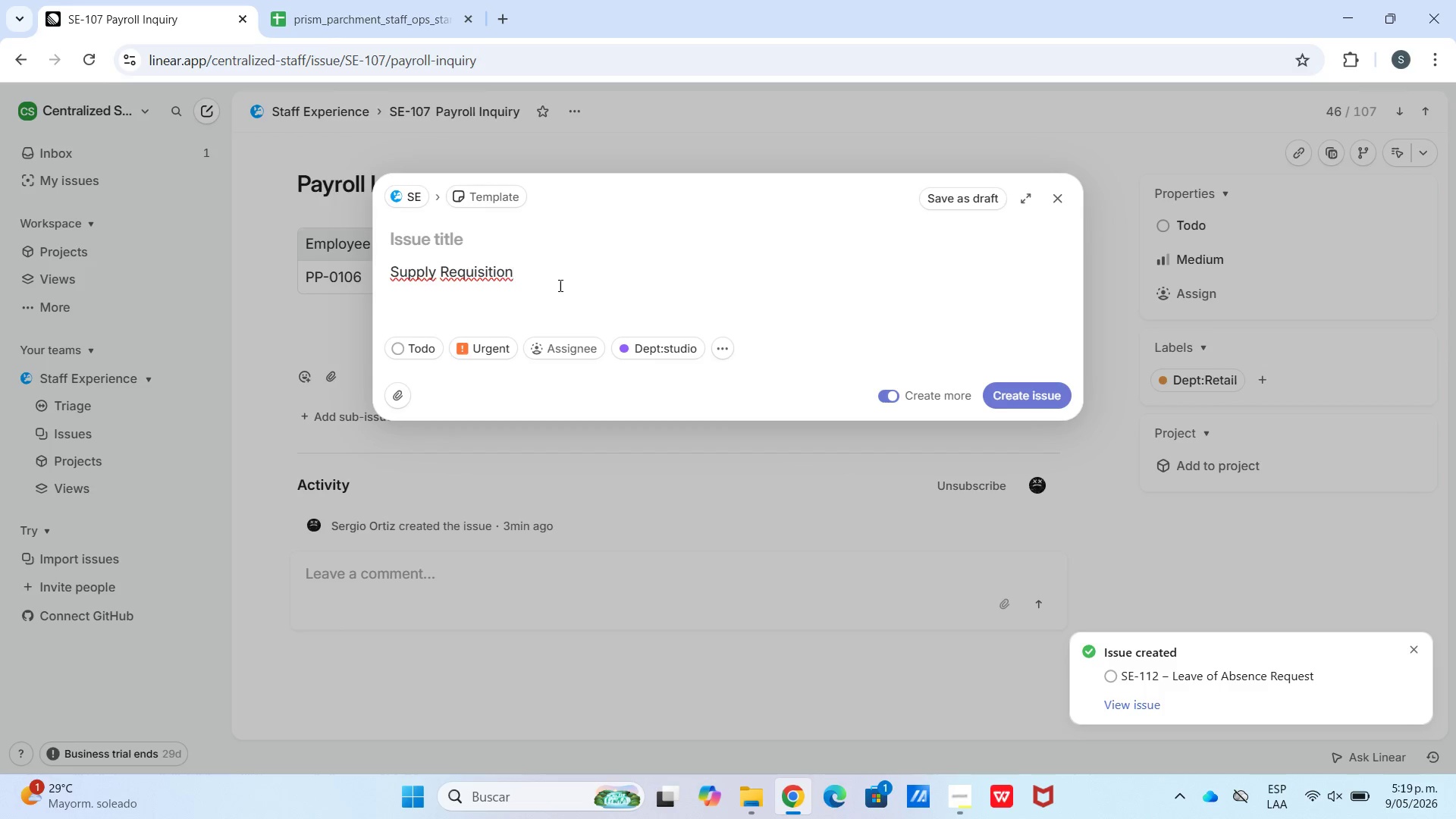 
key(Control+V)
 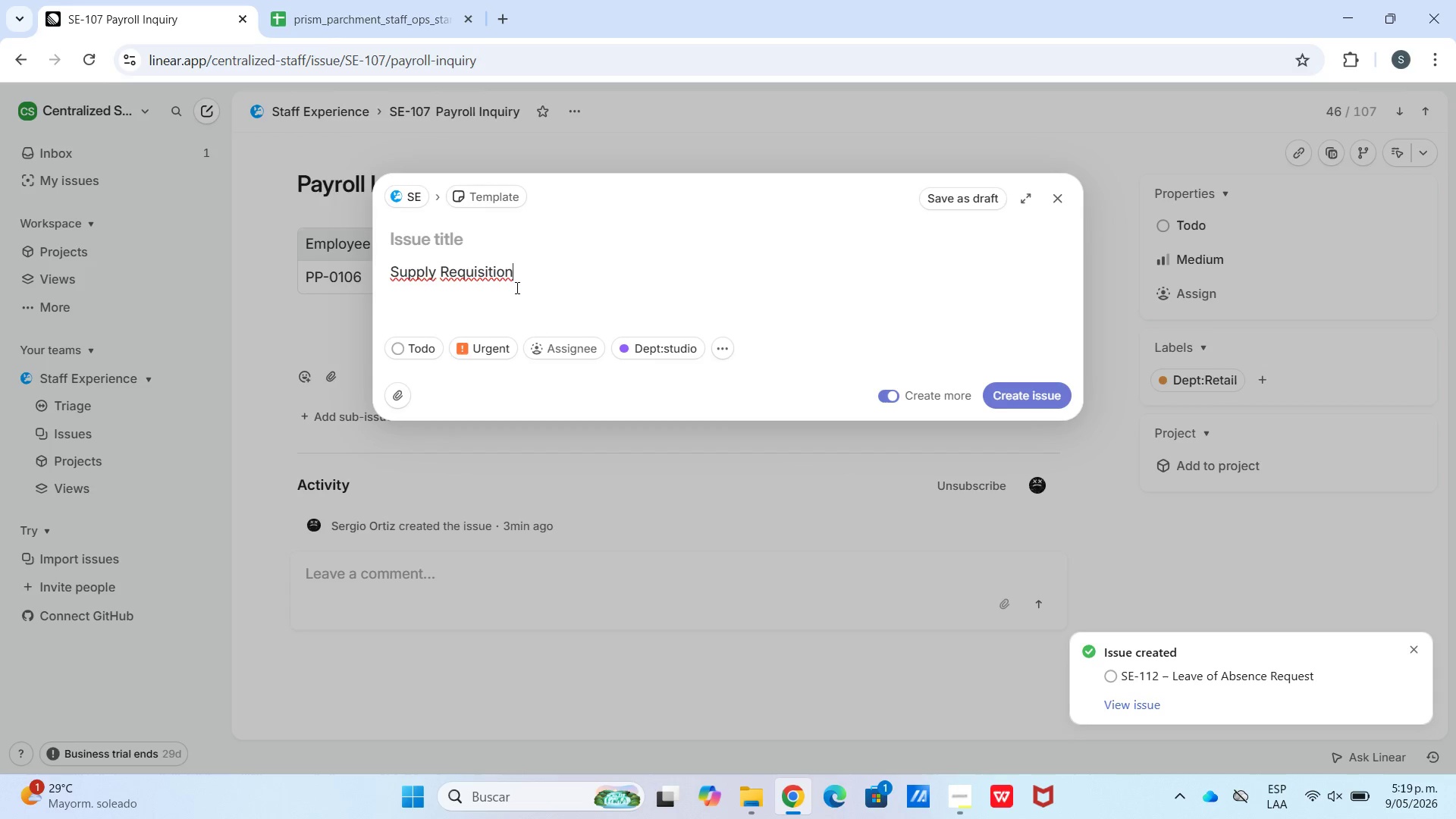 
double_click([516, 287])
 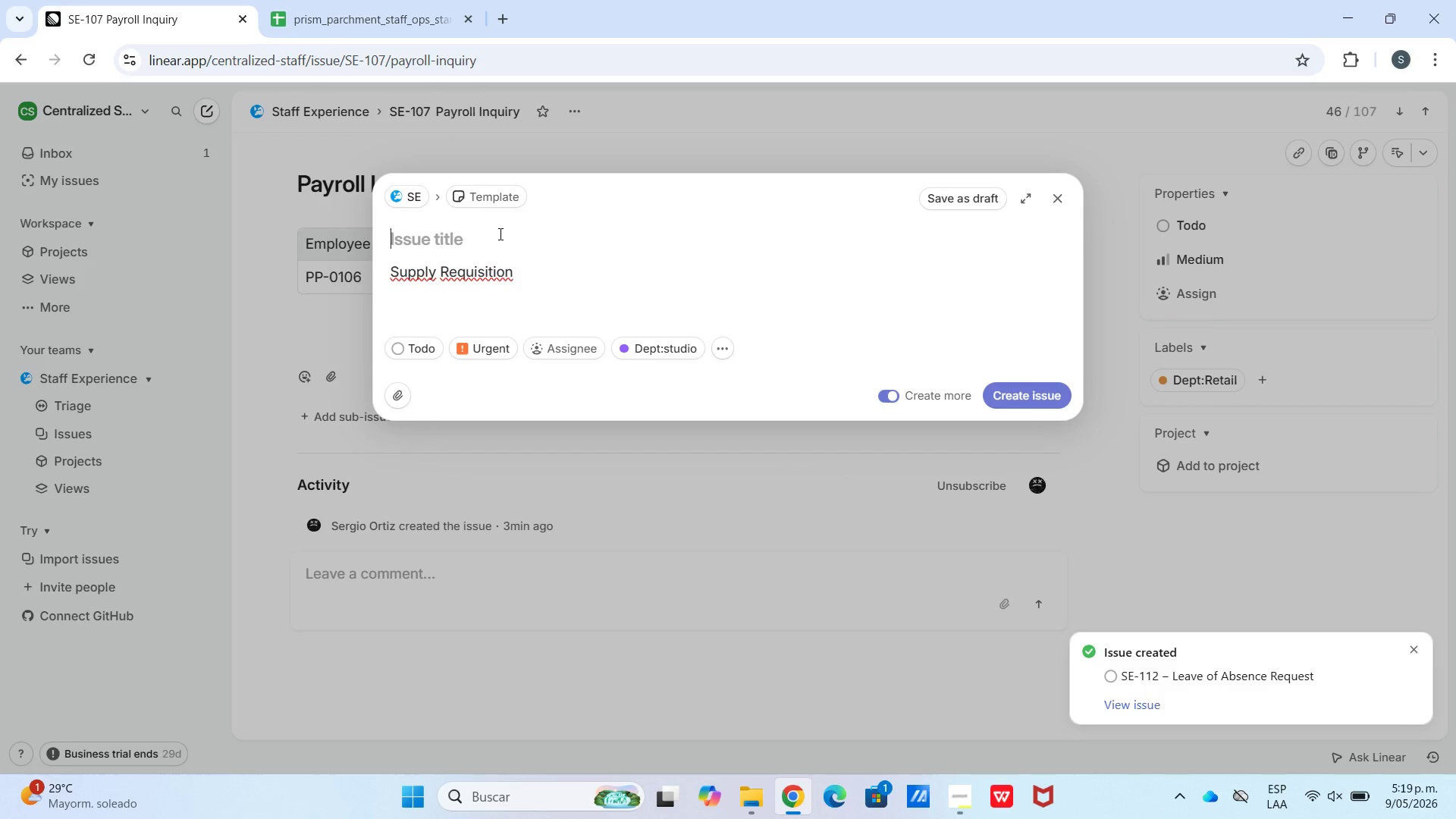 
key(Control+V)
 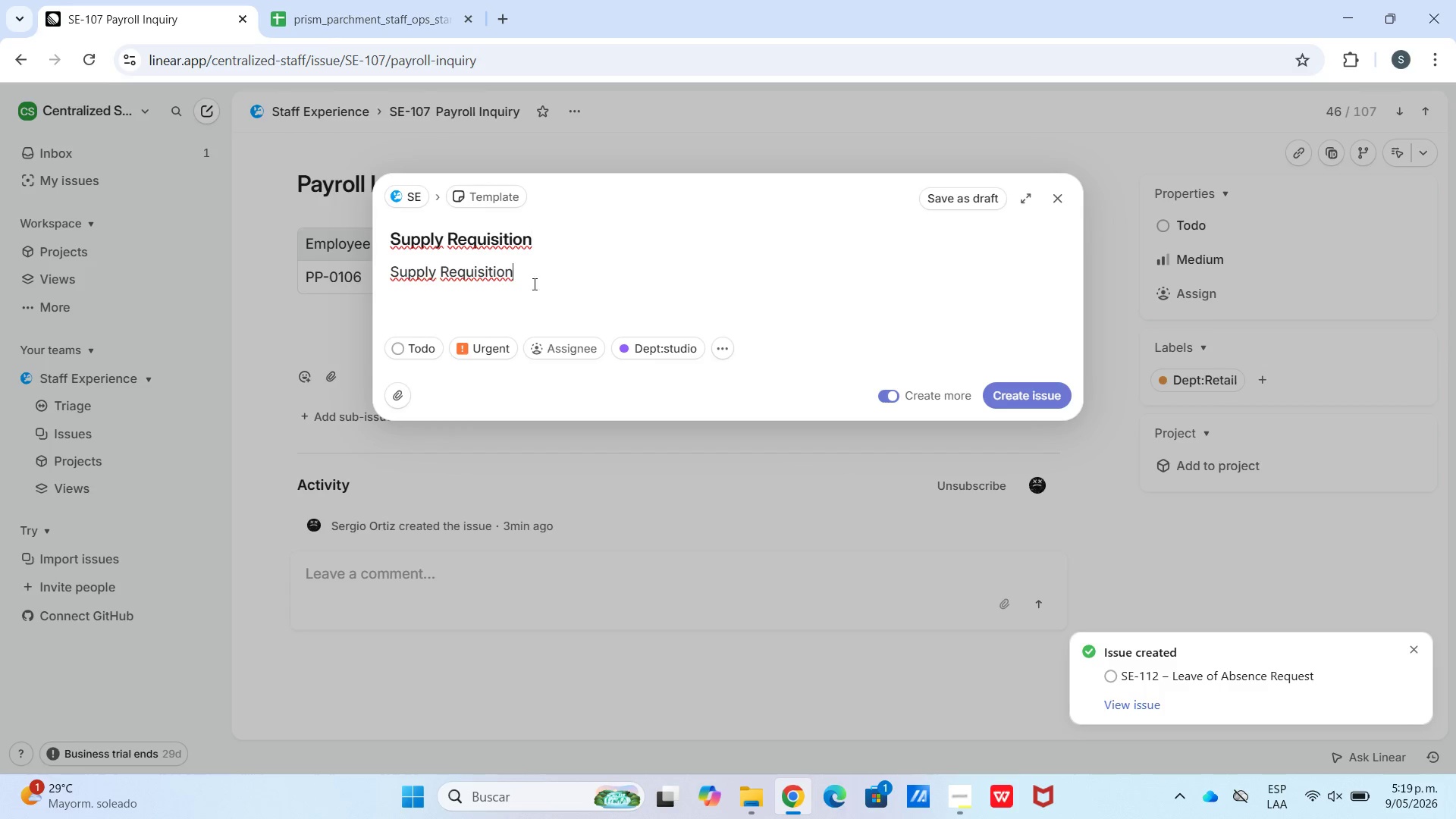 
left_click_drag(start_coordinate=[562, 280], to_coordinate=[323, 282])
 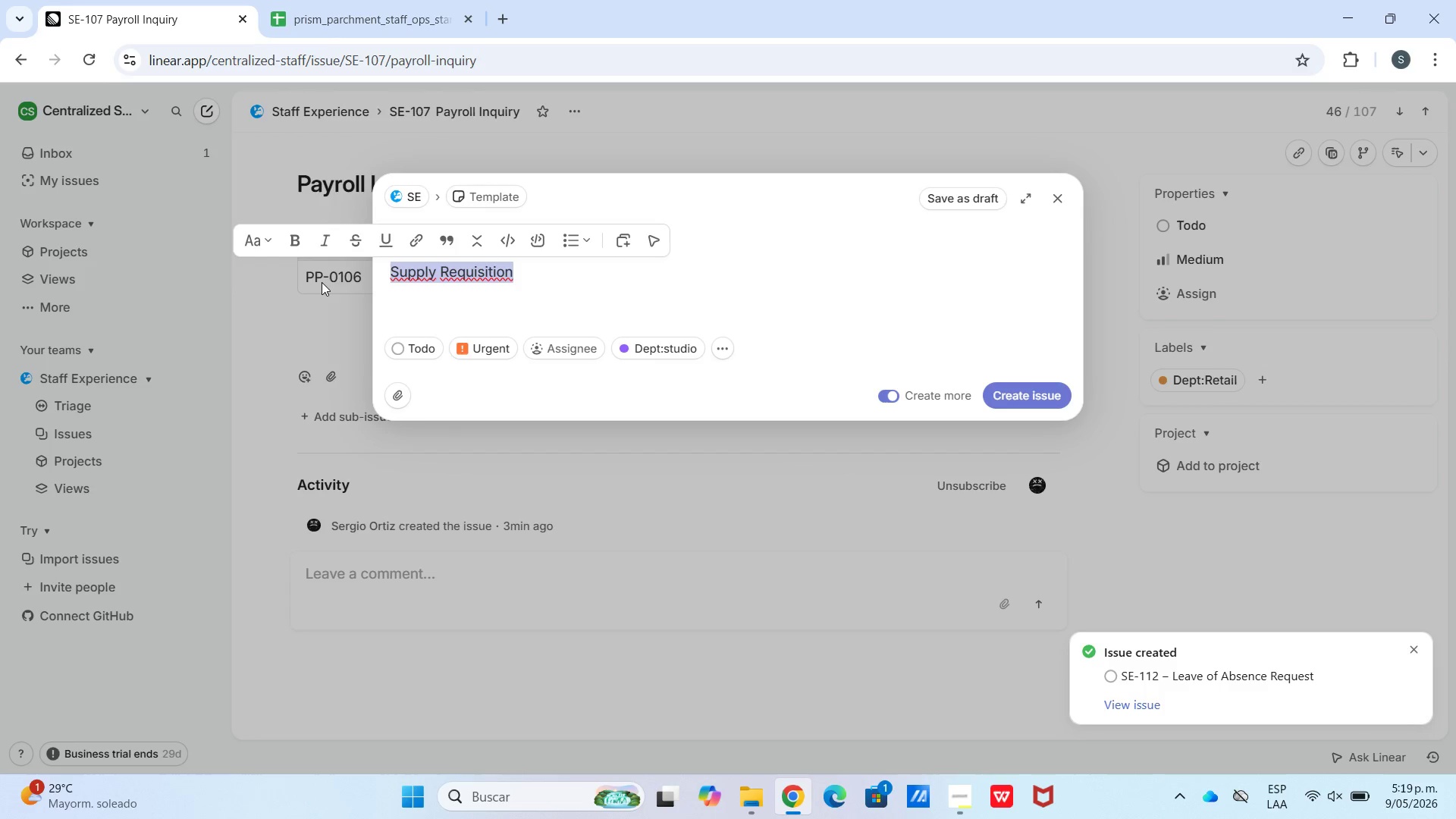 
key(Meta+V)
 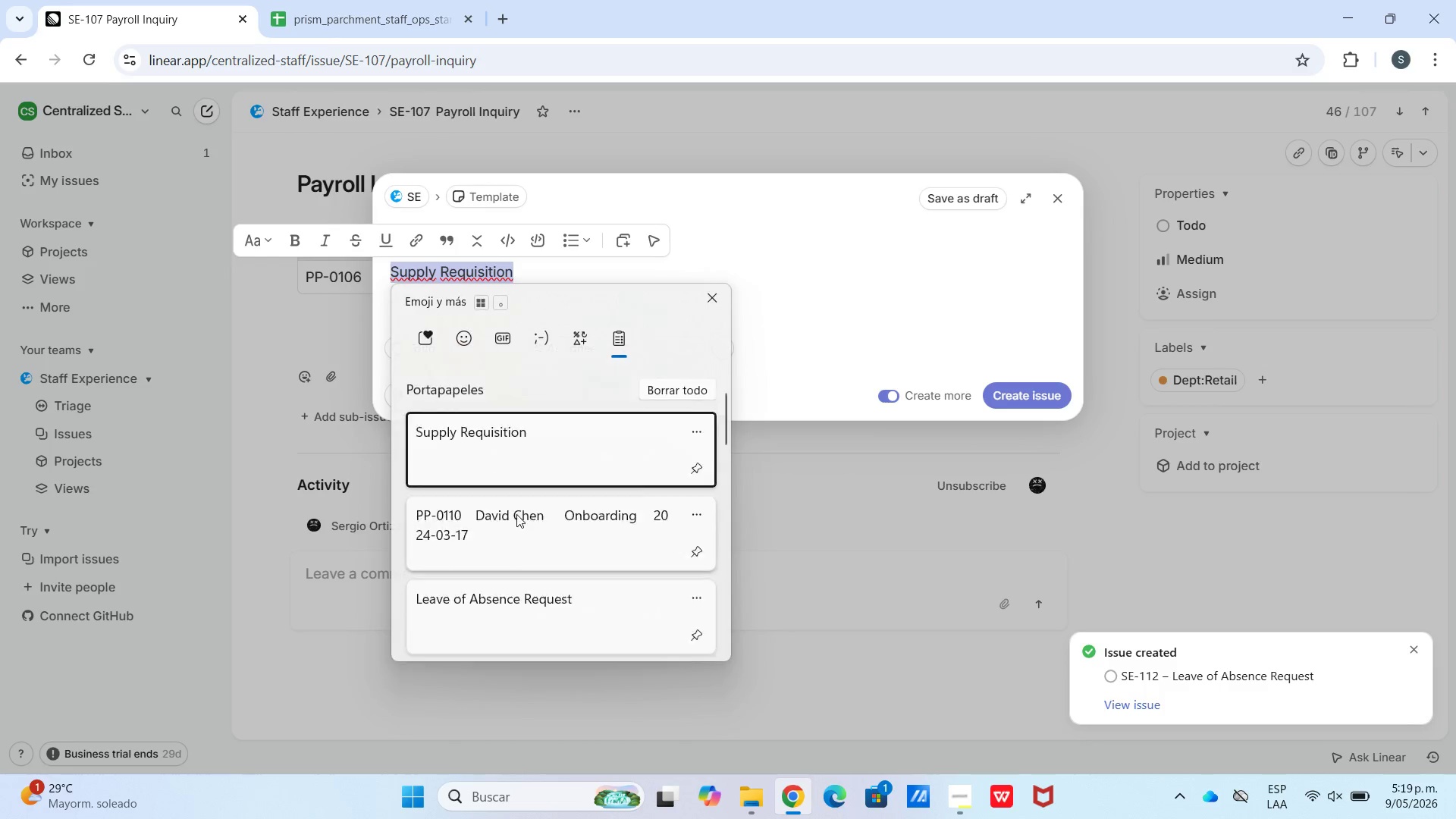 
scroll: coordinate [538, 582], scroll_direction: down, amount: 29.0
 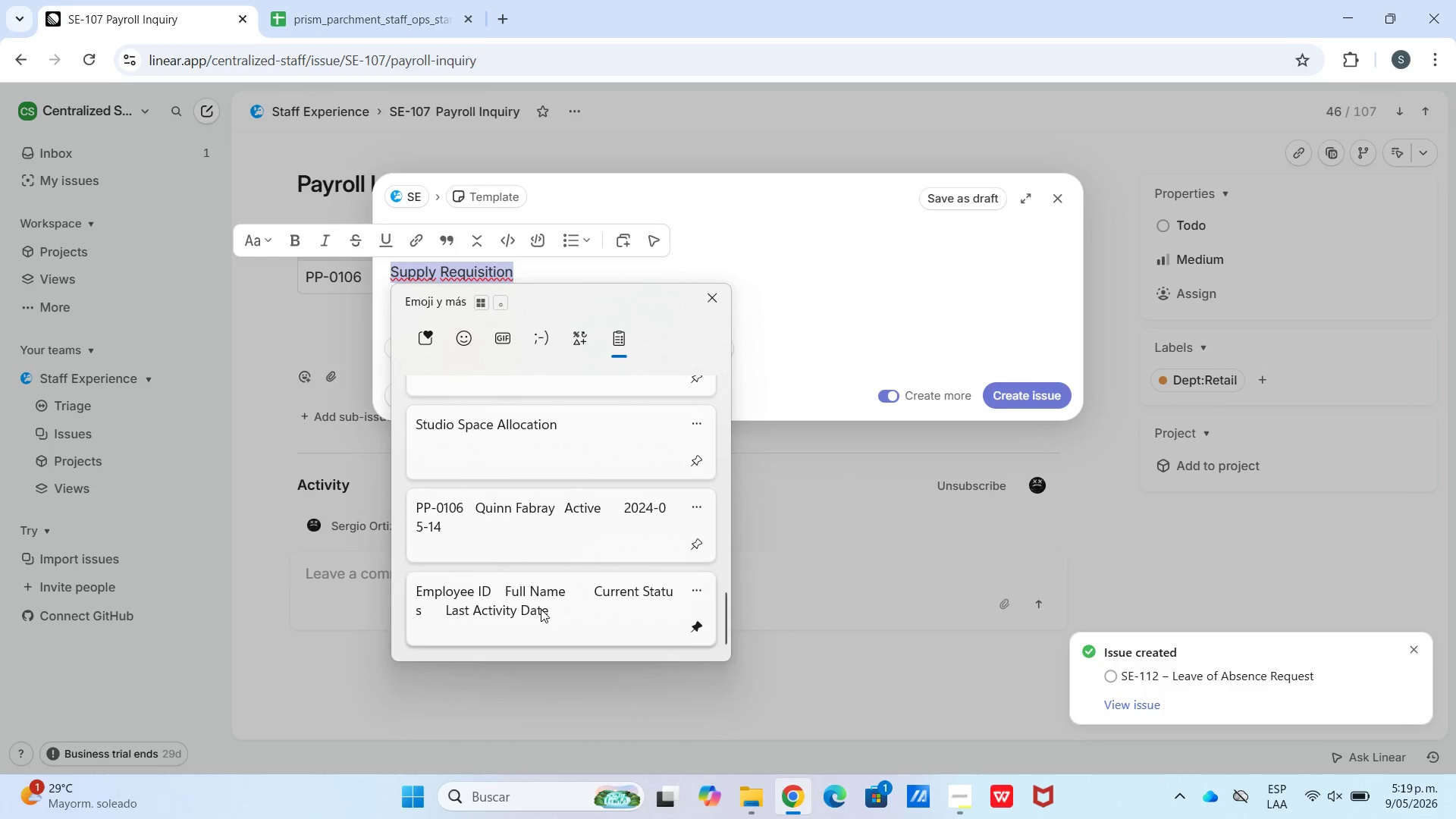 
key(Control+ControlLeft)
 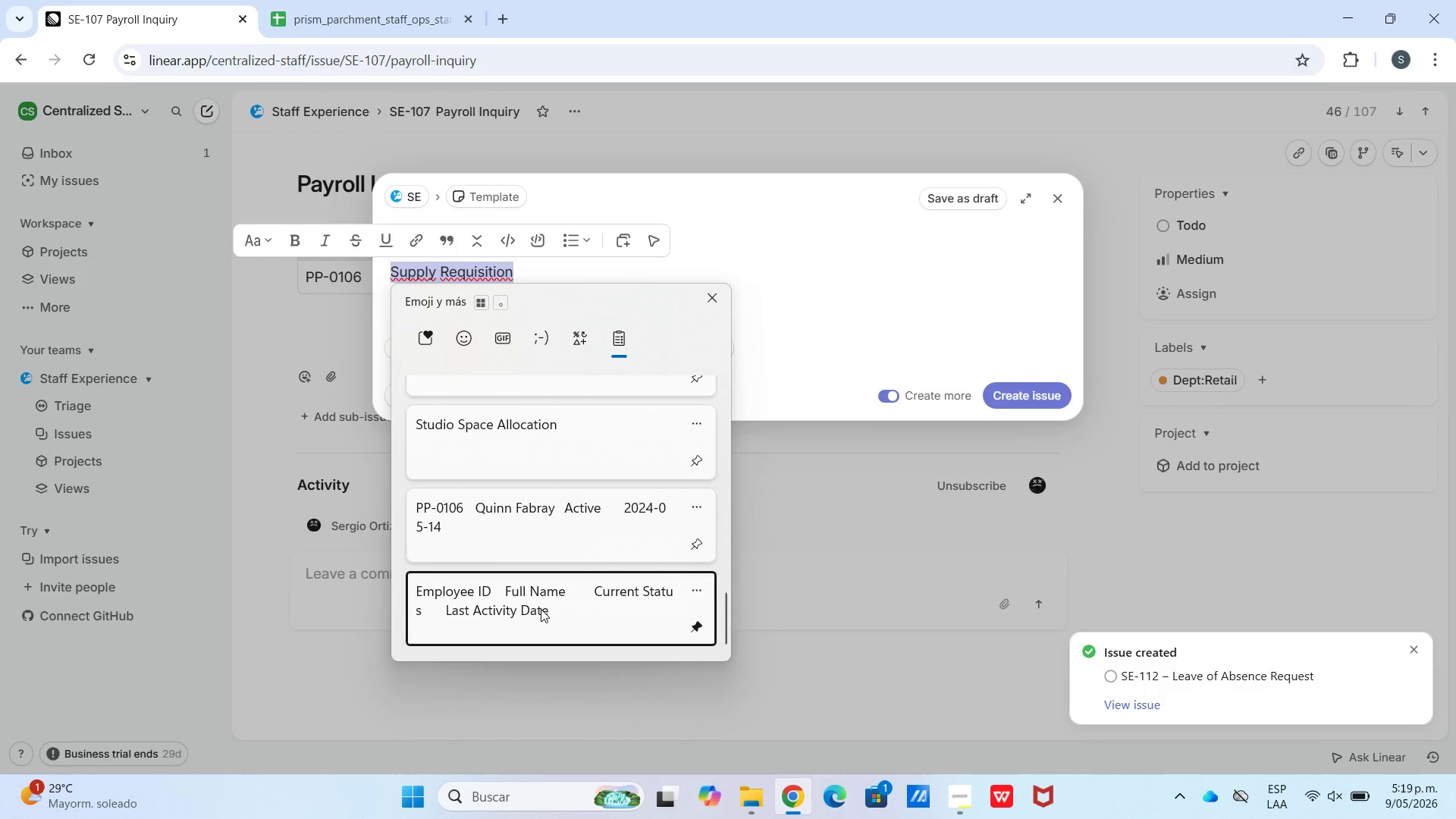 
key(Control+V)
 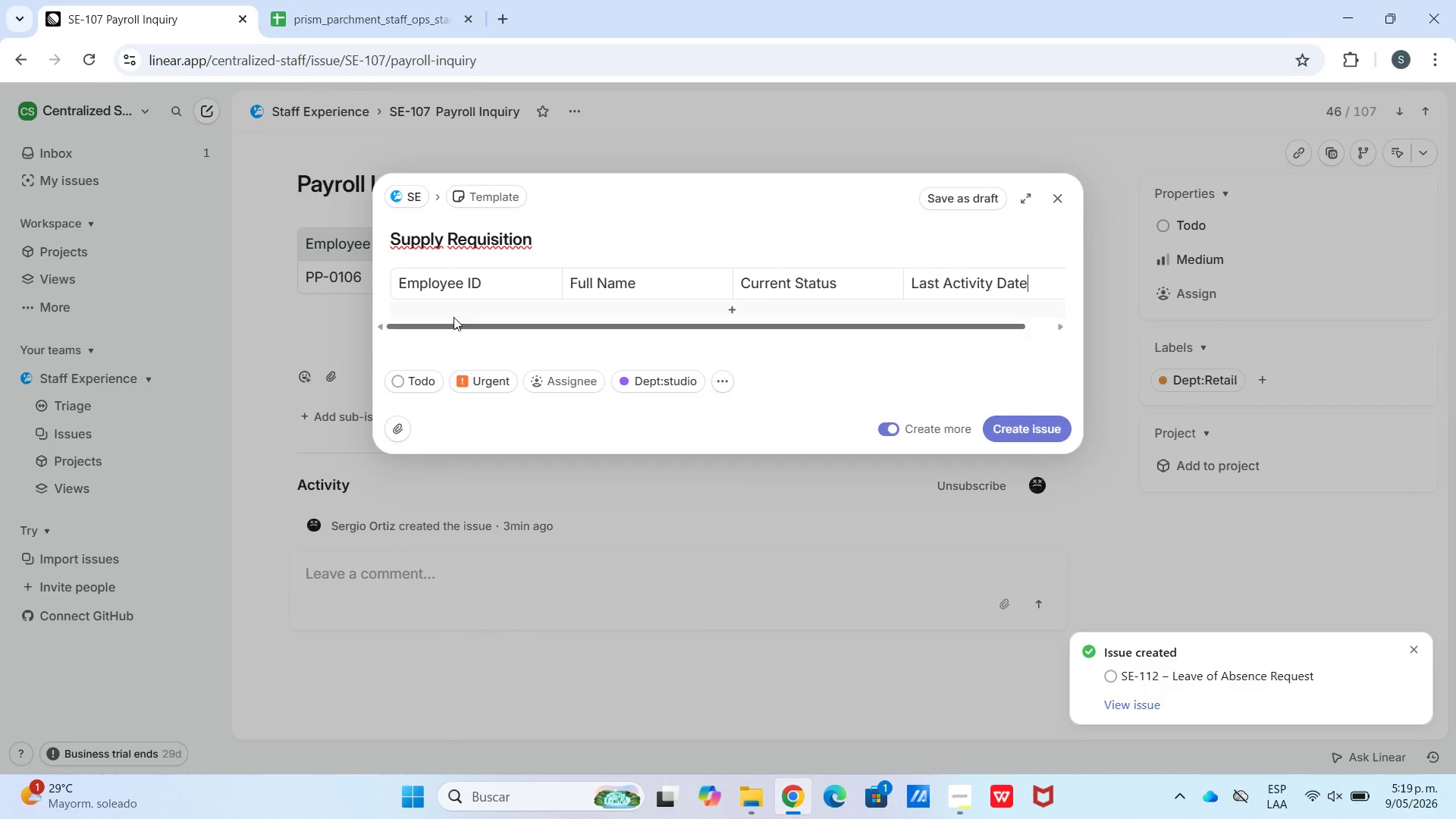 
left_click([453, 306])
 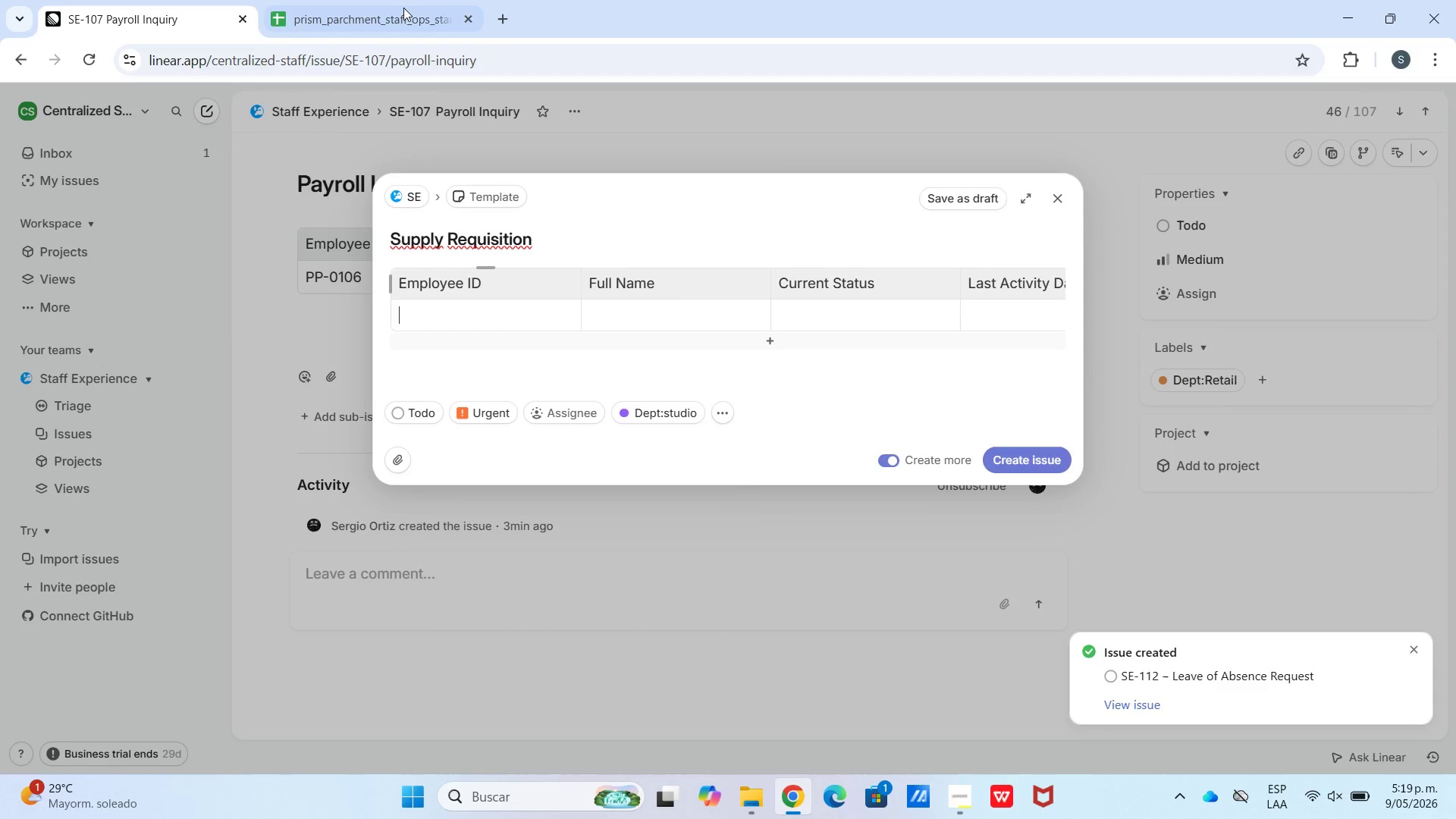 
left_click([397, 0])
 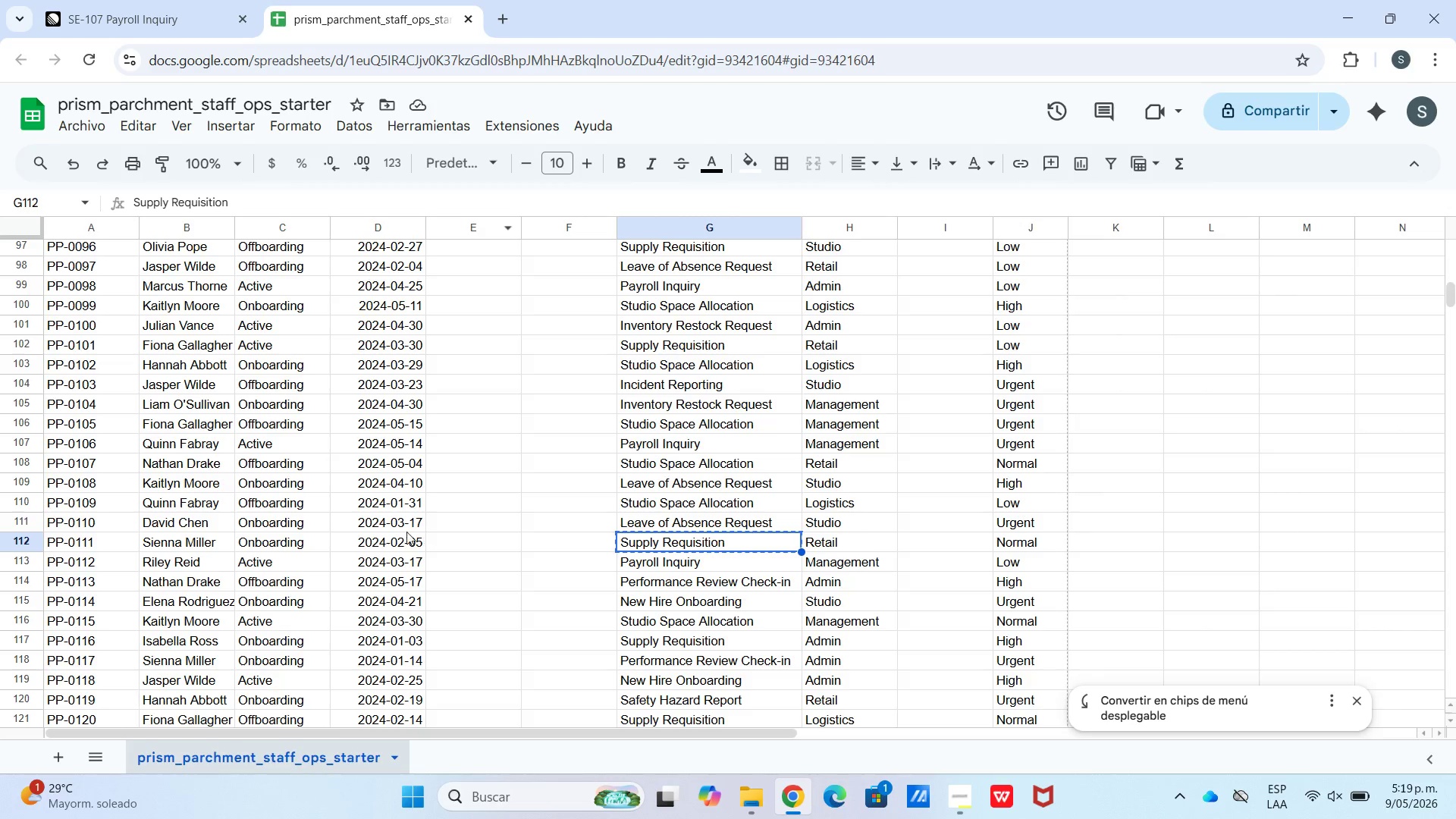 
left_click_drag(start_coordinate=[410, 544], to_coordinate=[94, 541])
 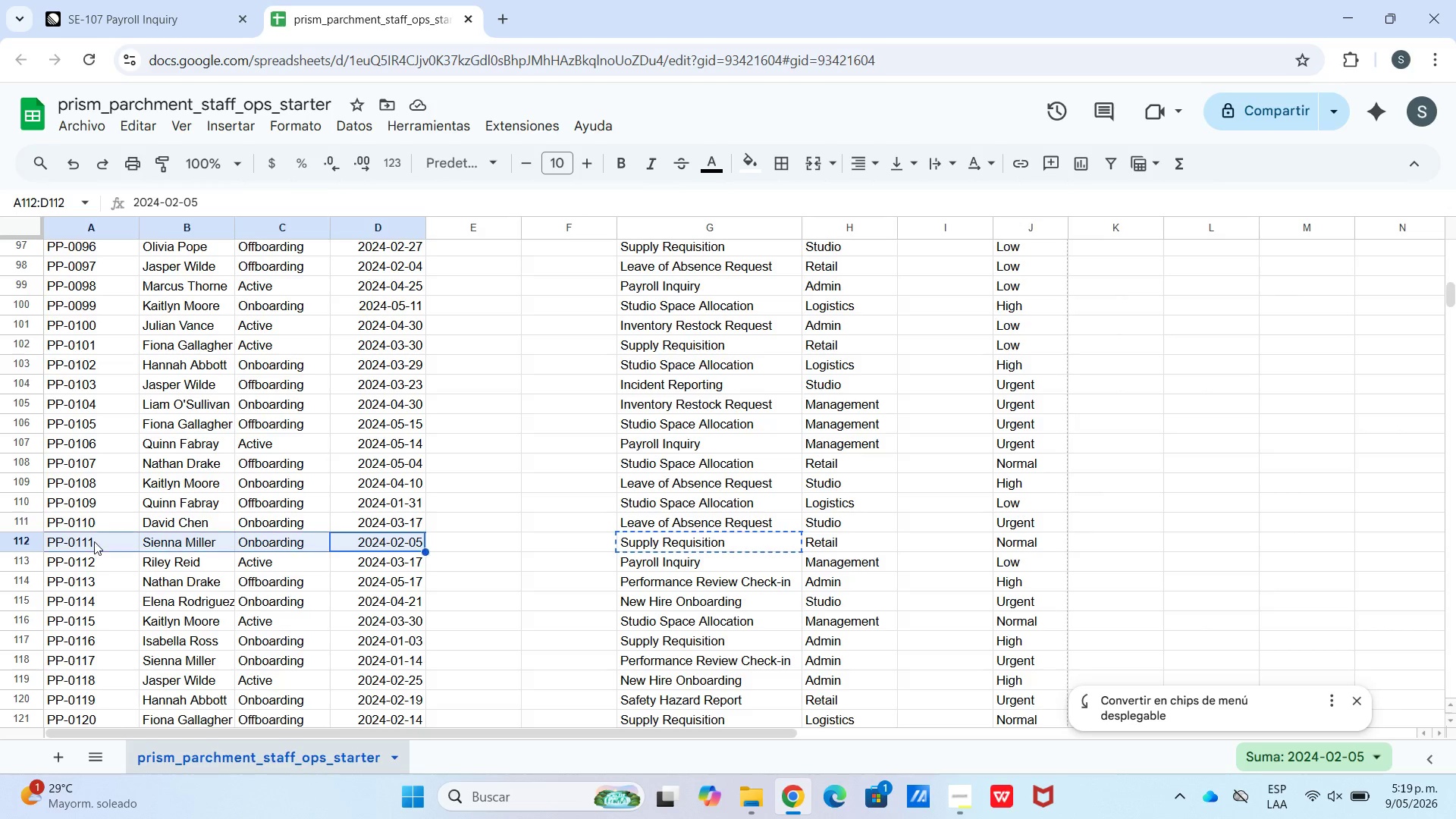 
key(Control+C)
 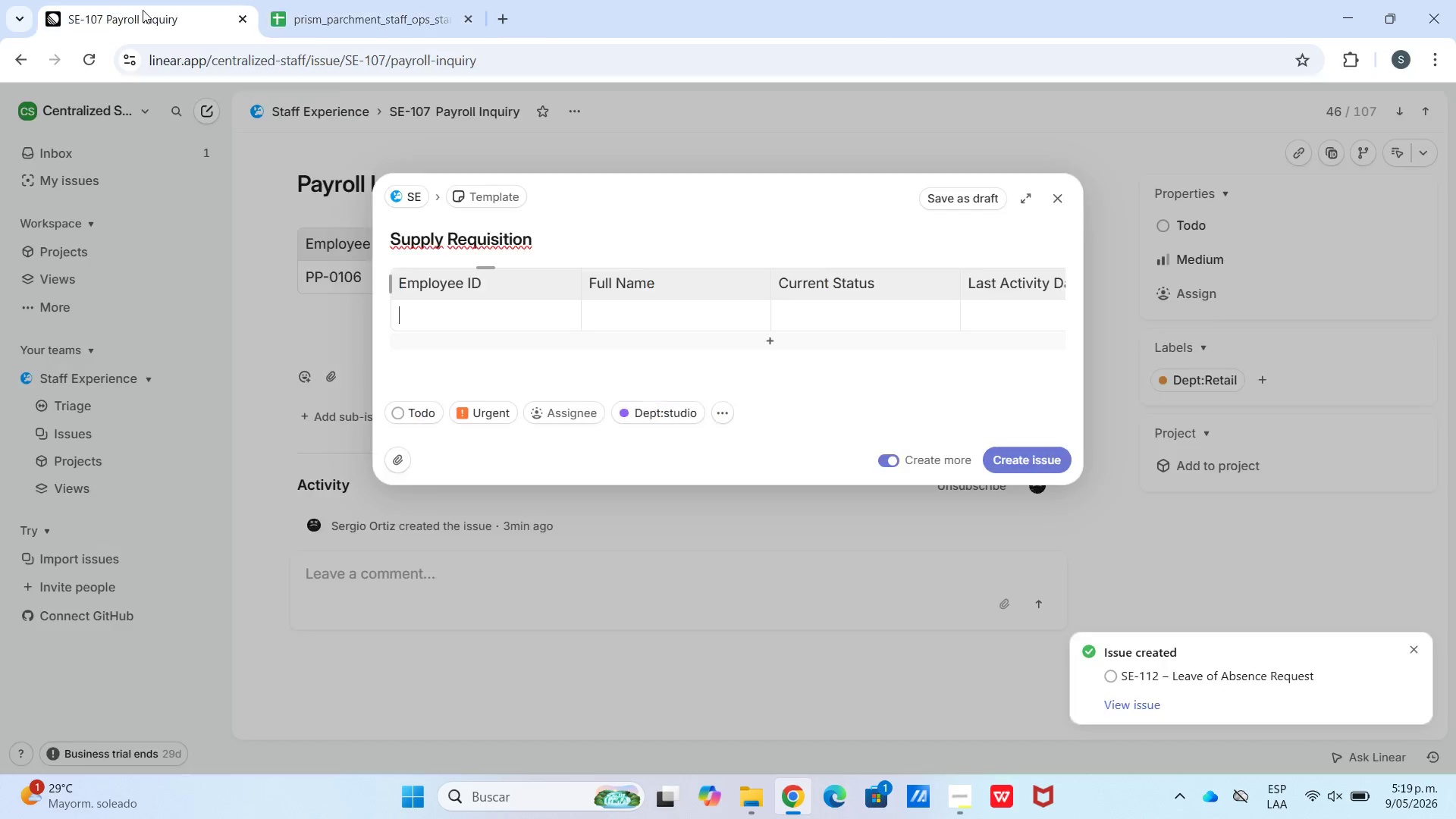 
key(Control+V)
 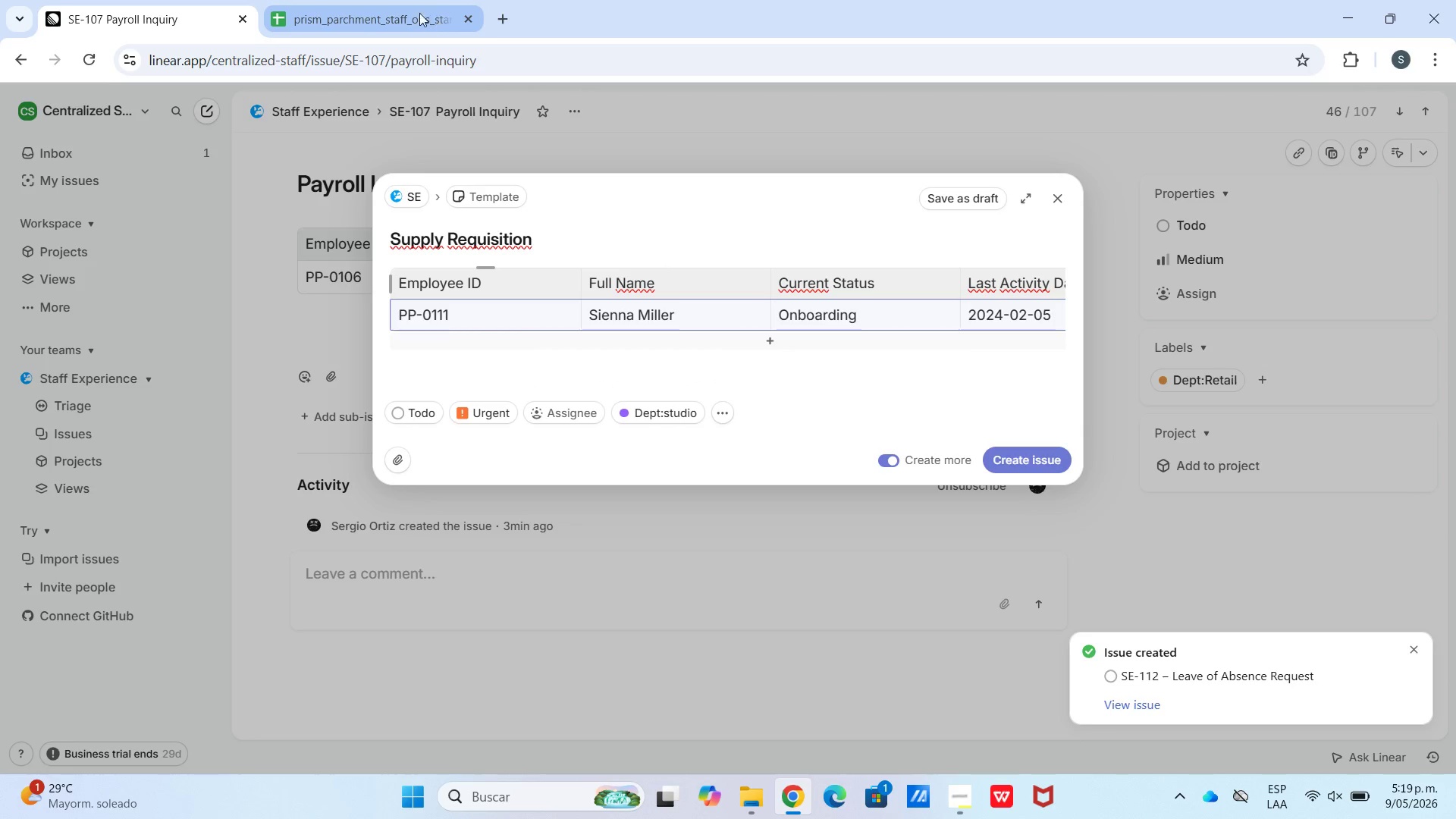 
left_click([400, 8])
 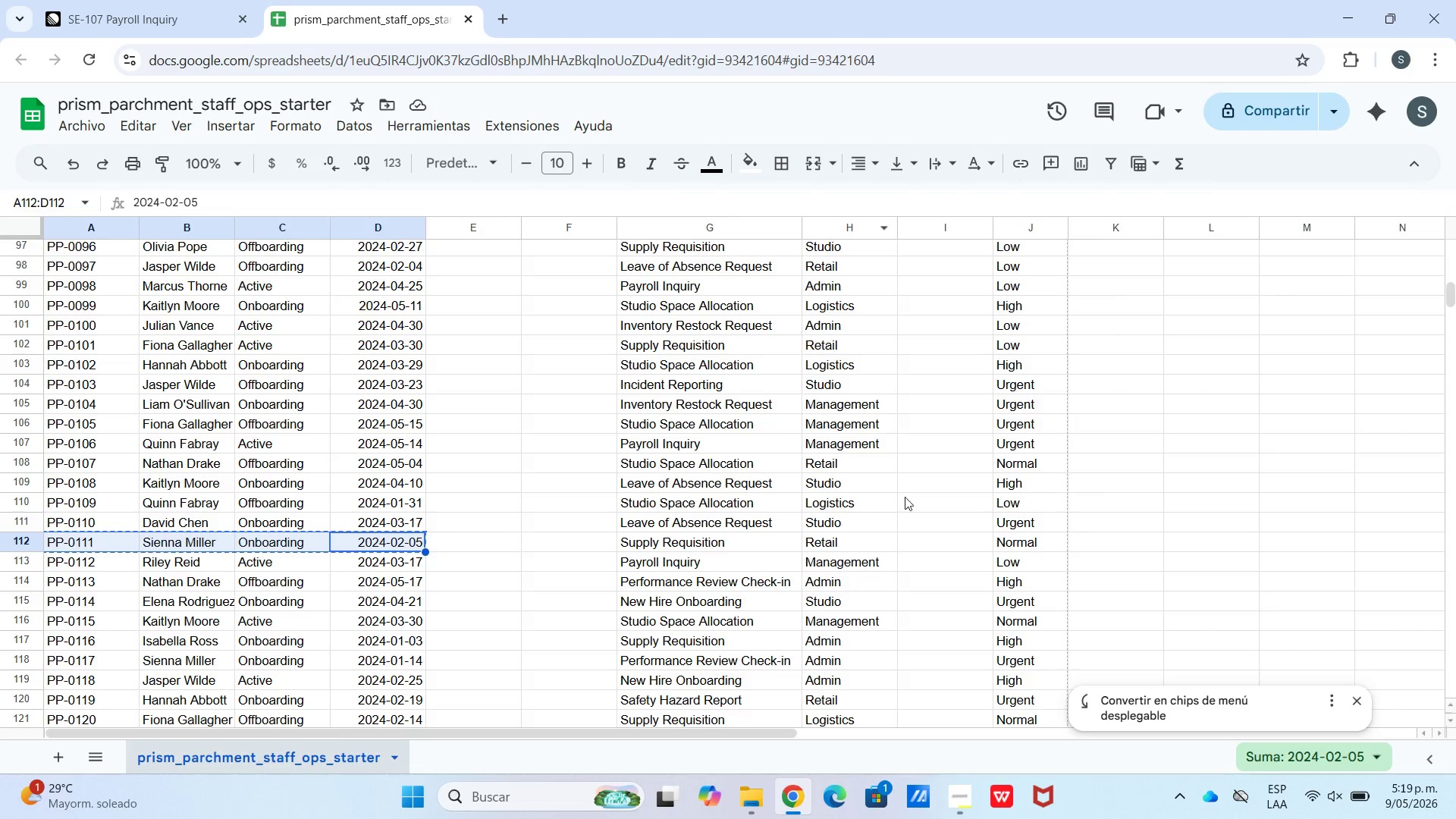 
left_click([654, 571])
 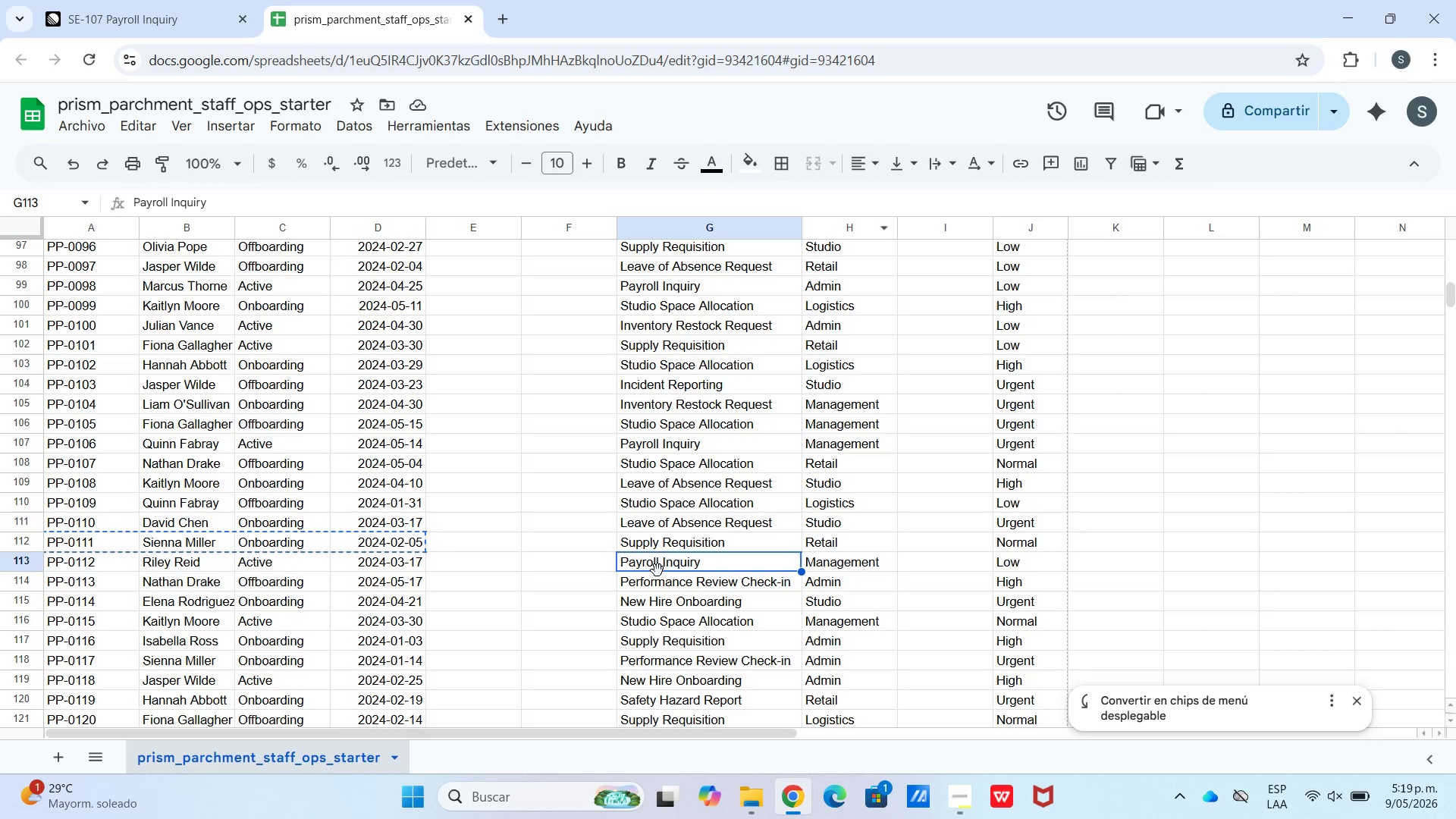 
key(Control+C)
 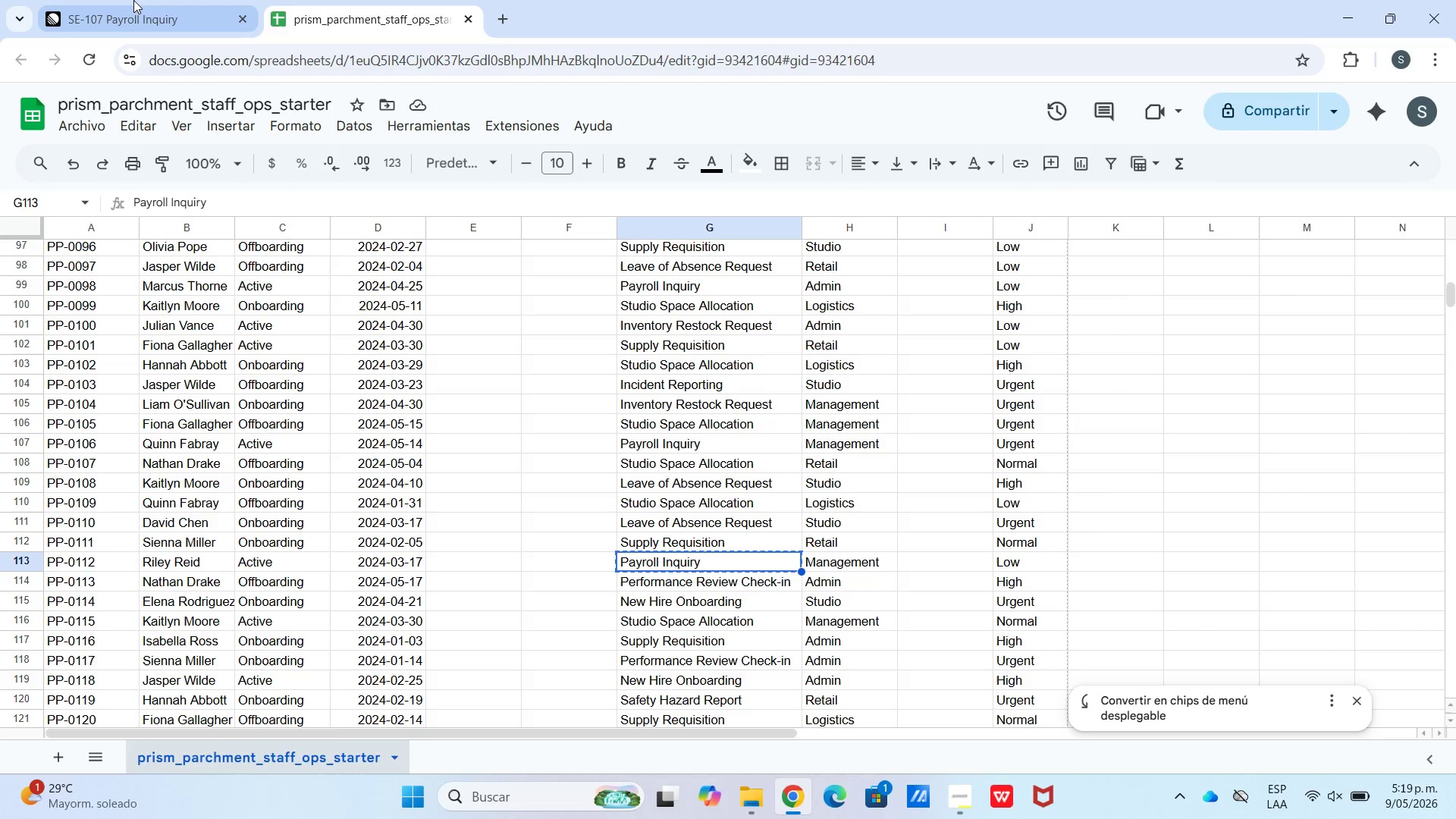 
left_click([95, 0])
 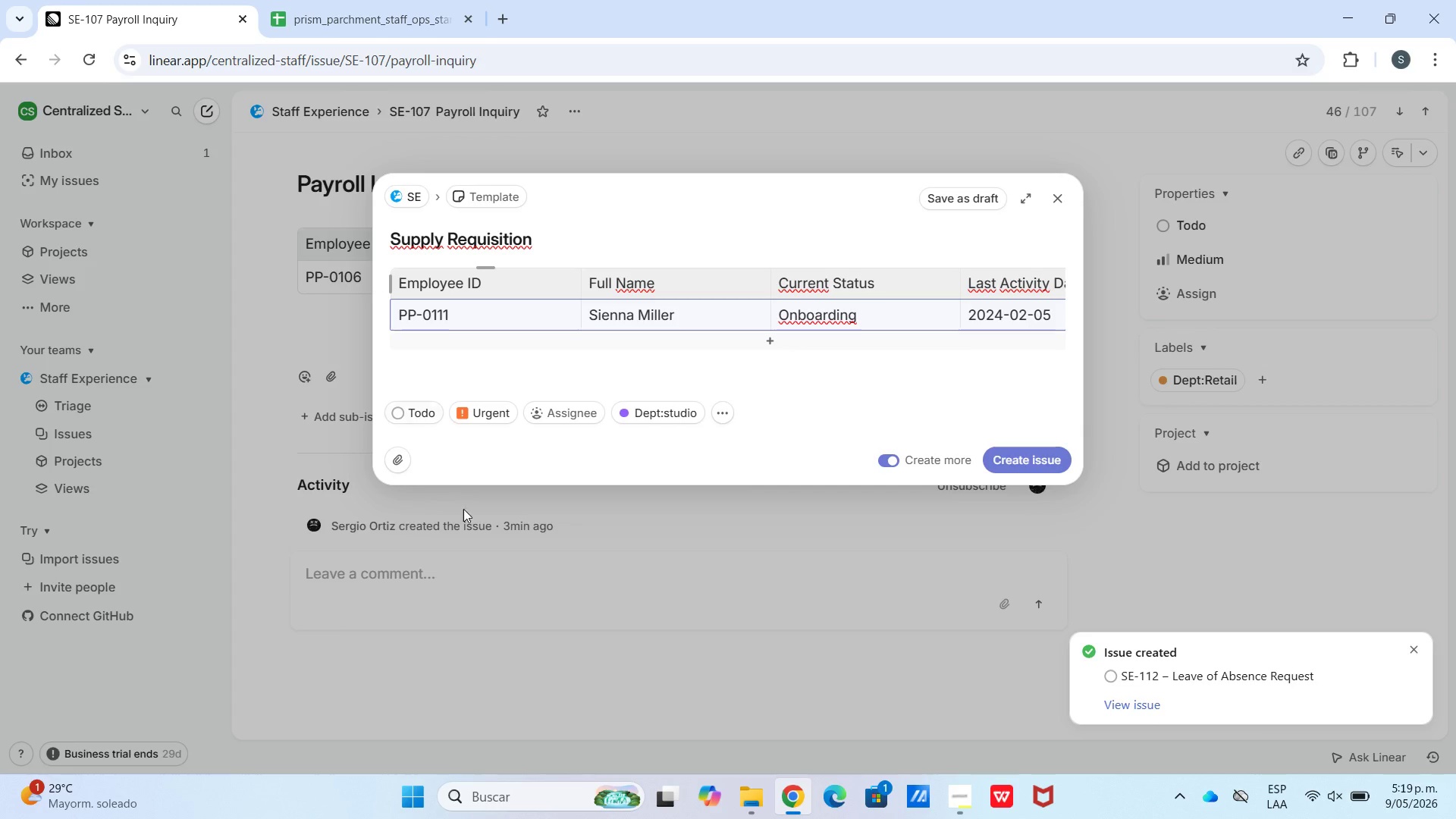 
left_click_drag(start_coordinate=[504, 516], to_coordinate=[475, 438])
 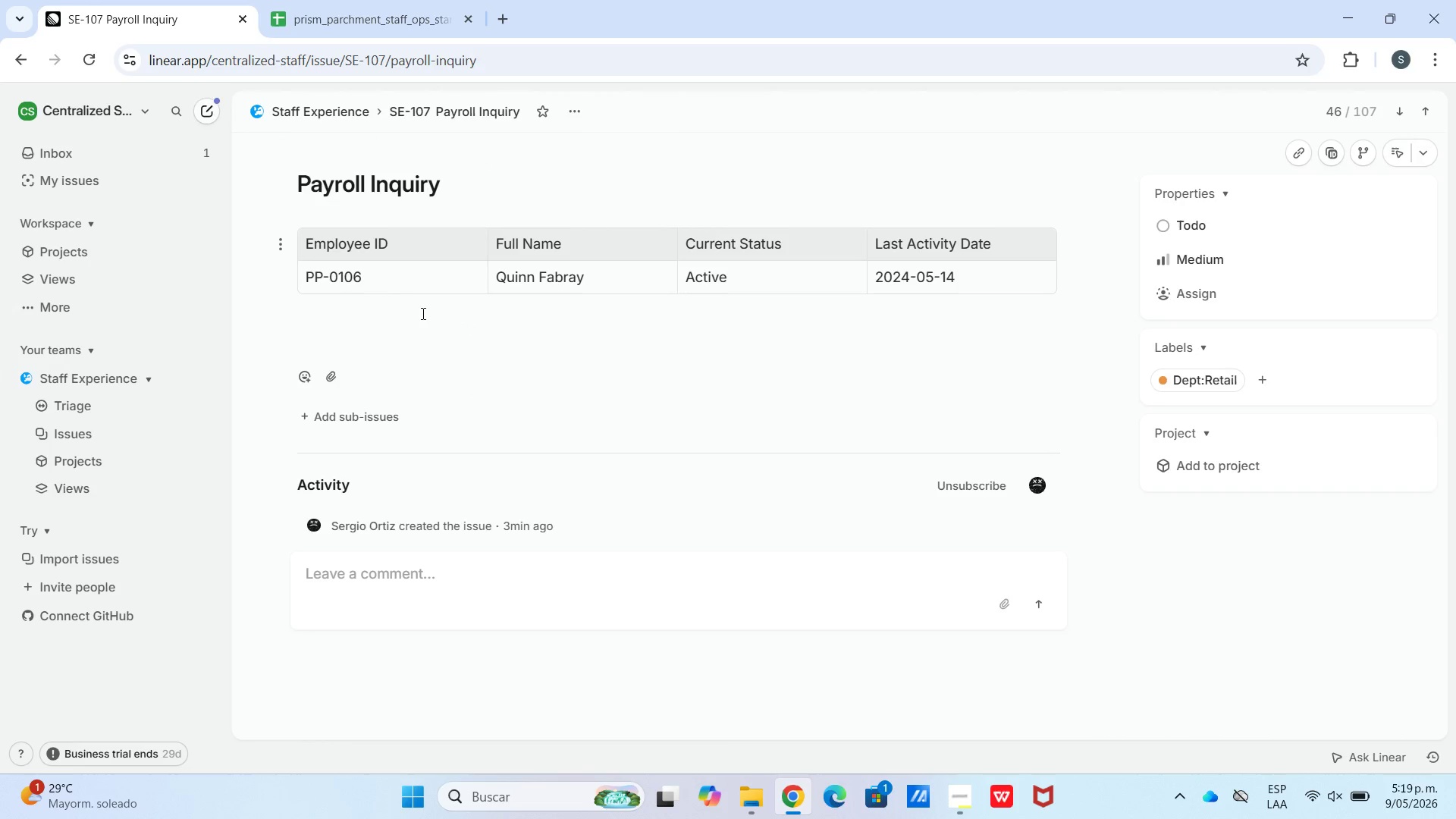 
key(C)
 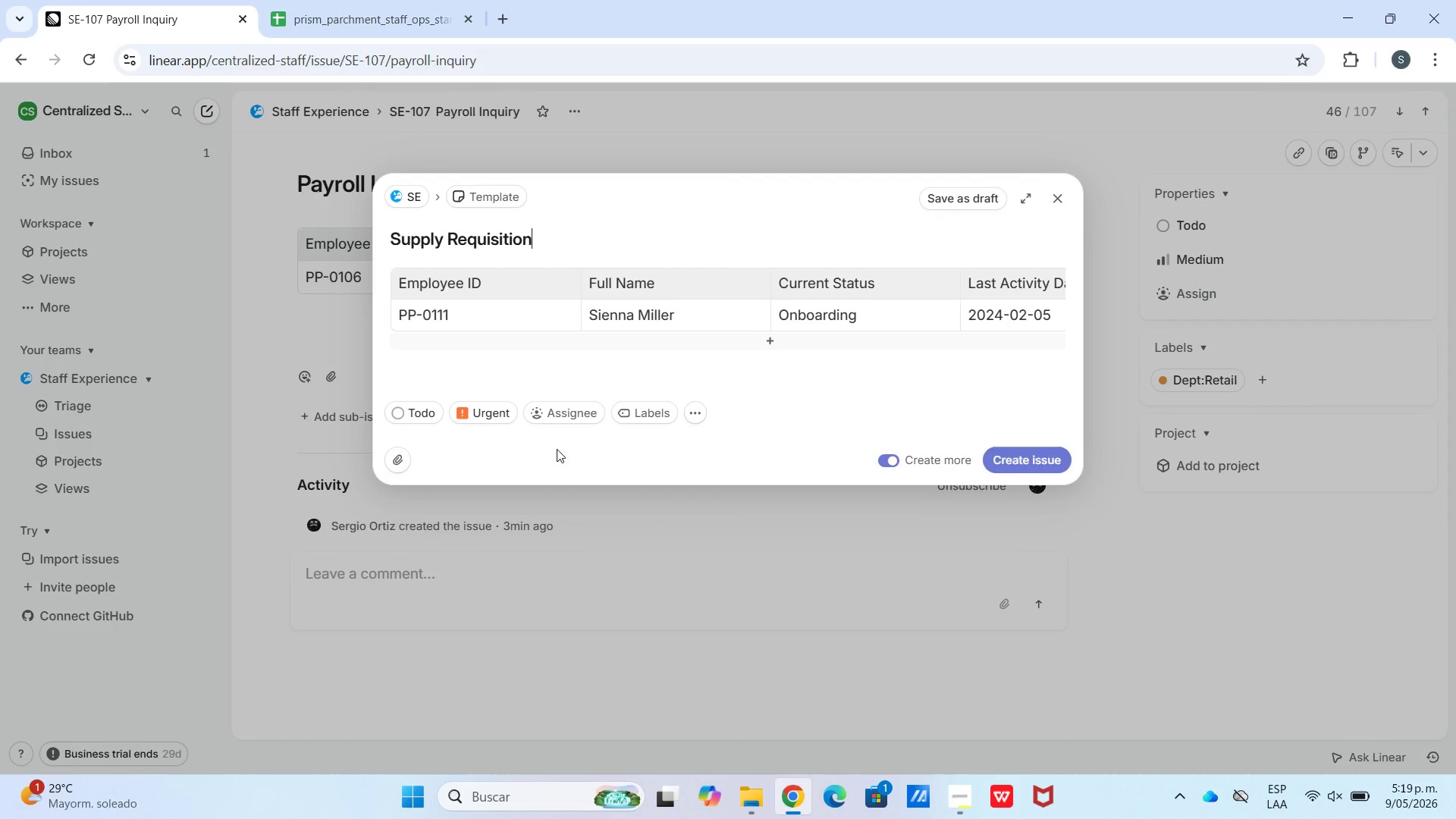 
left_click([515, 420])
 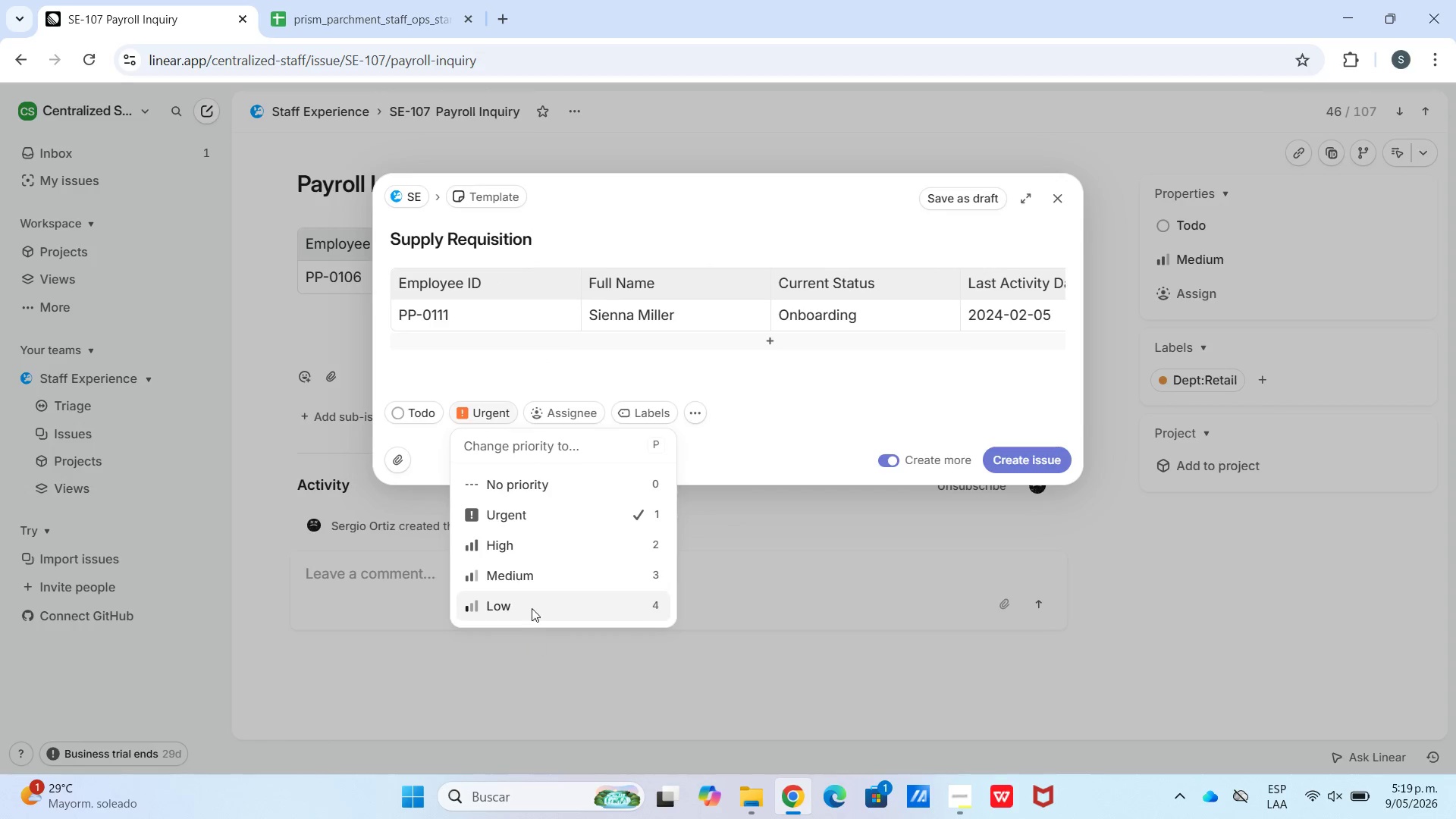 
left_click([526, 566])
 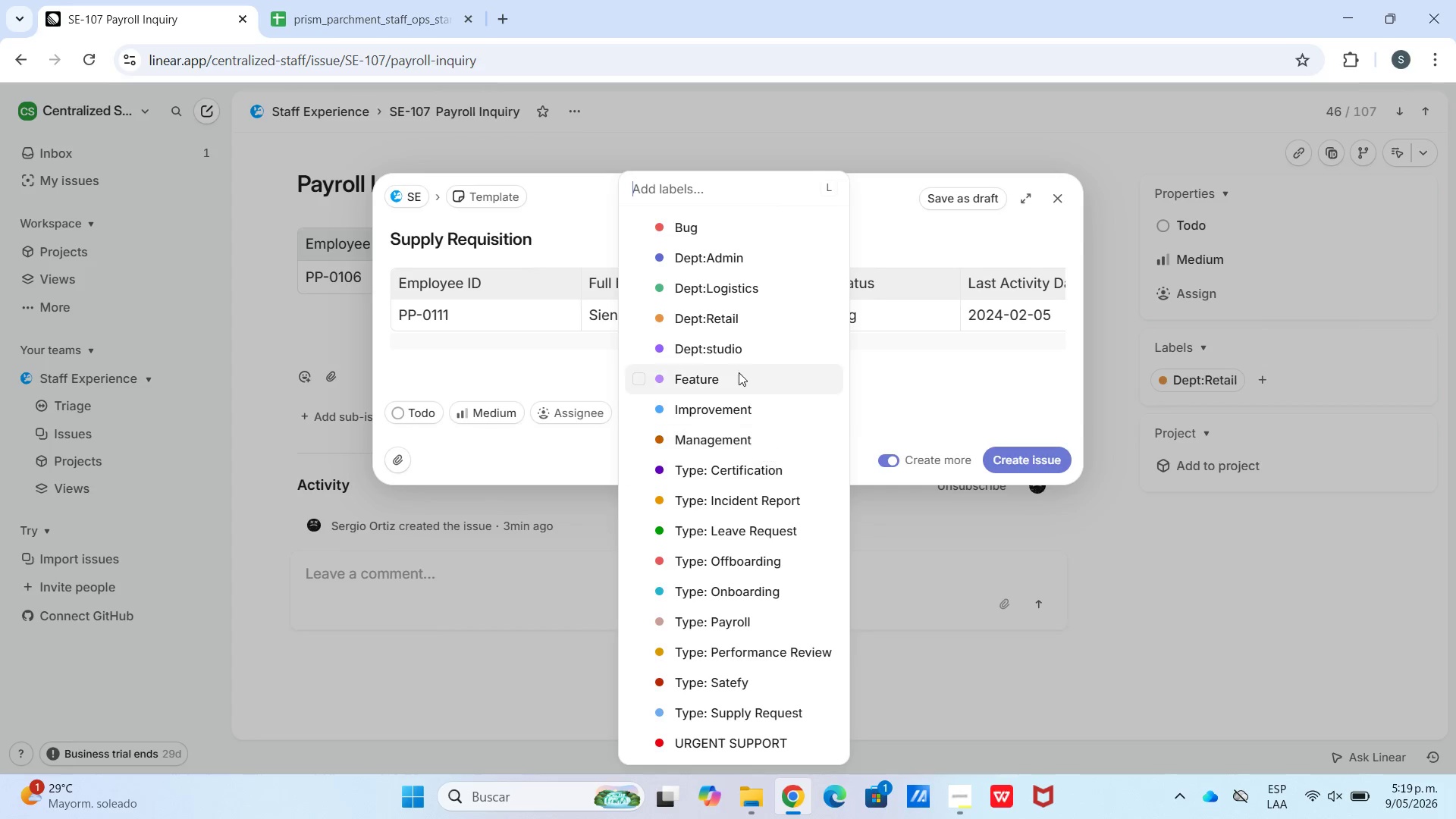 
left_click([716, 299])
 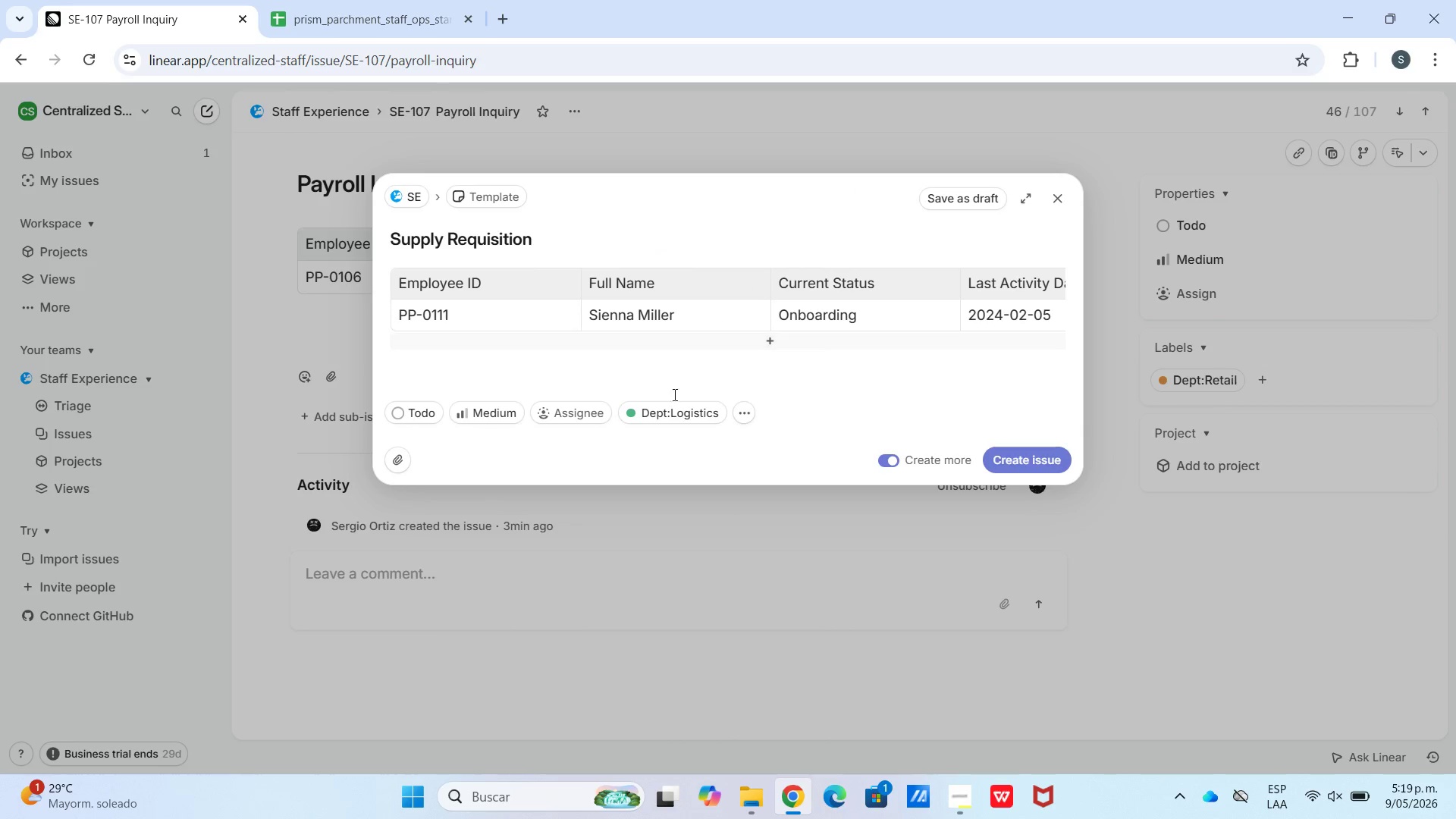 
left_click_drag(start_coordinate=[675, 404], to_coordinate=[679, 418])
 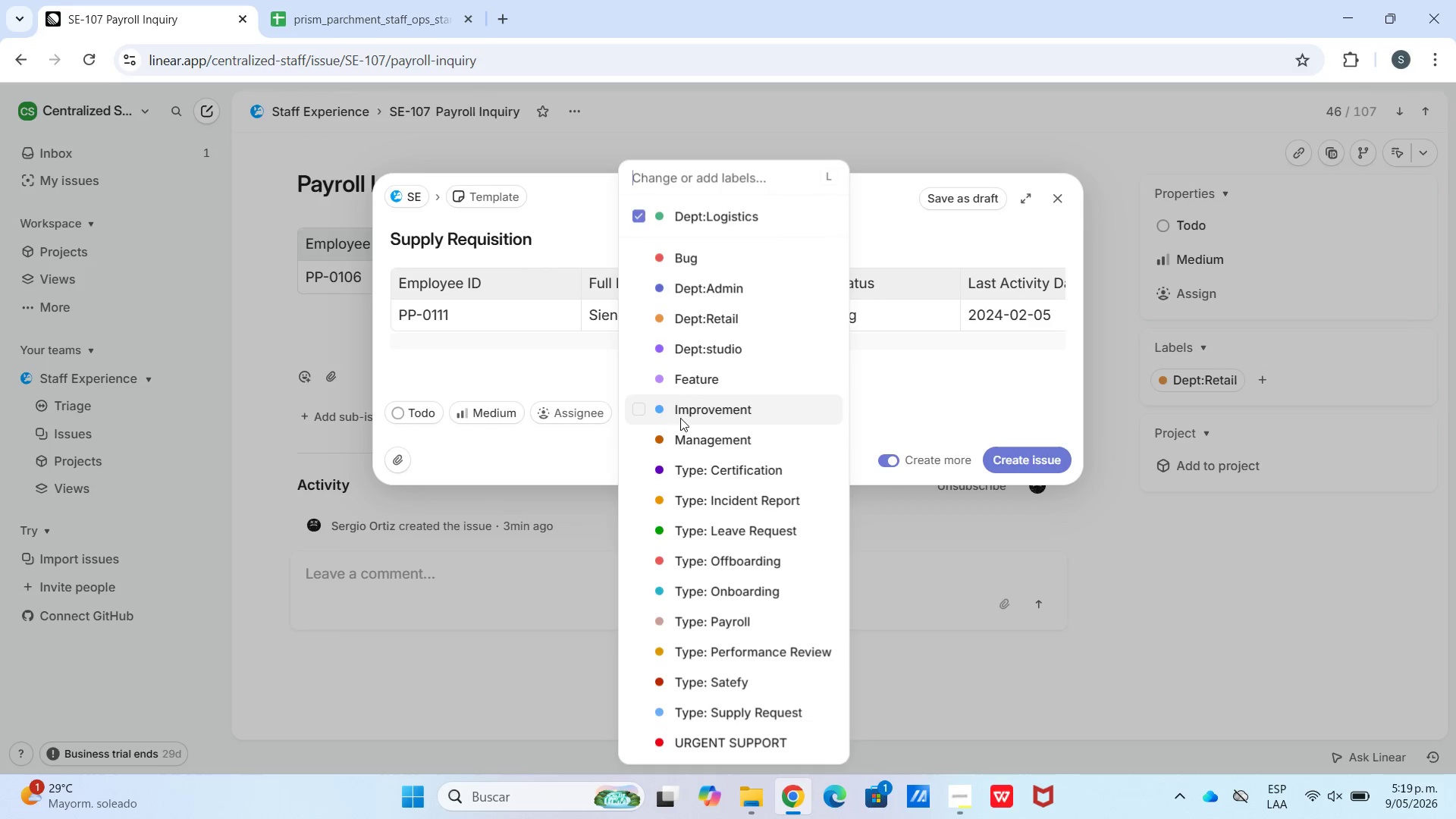 
double_click([680, 418])
 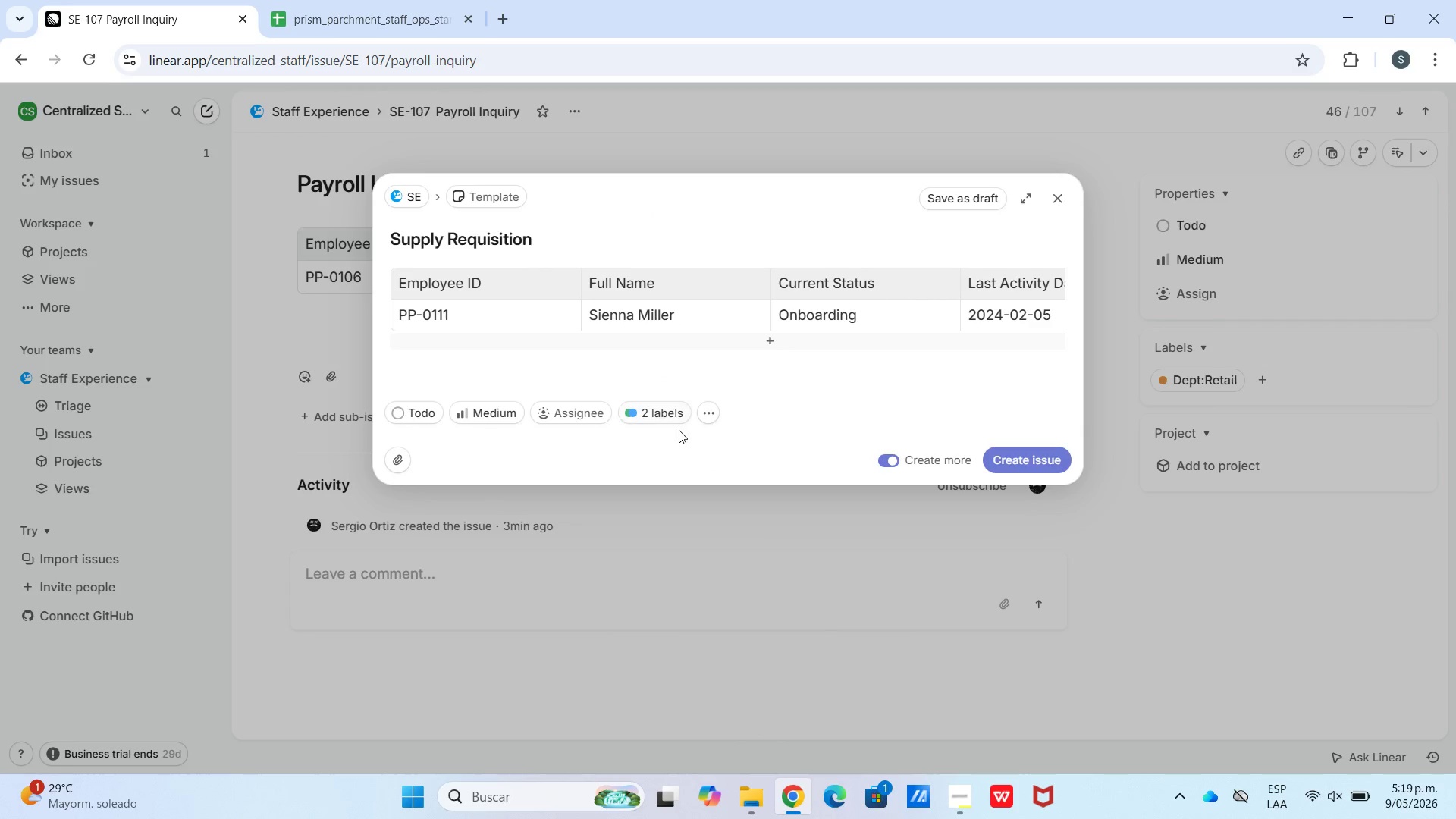 
double_click([676, 420])
 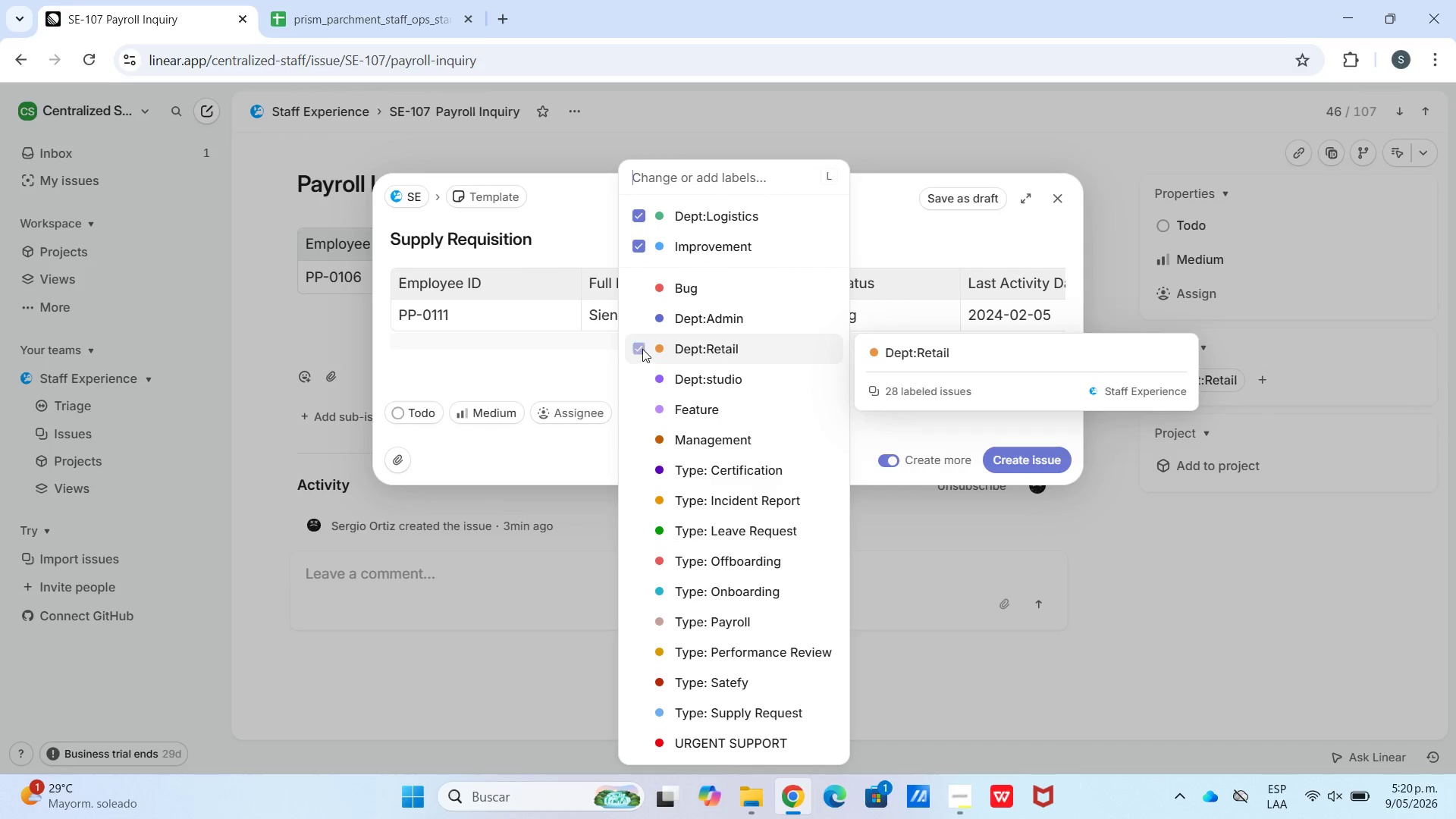 
left_click([645, 255])
 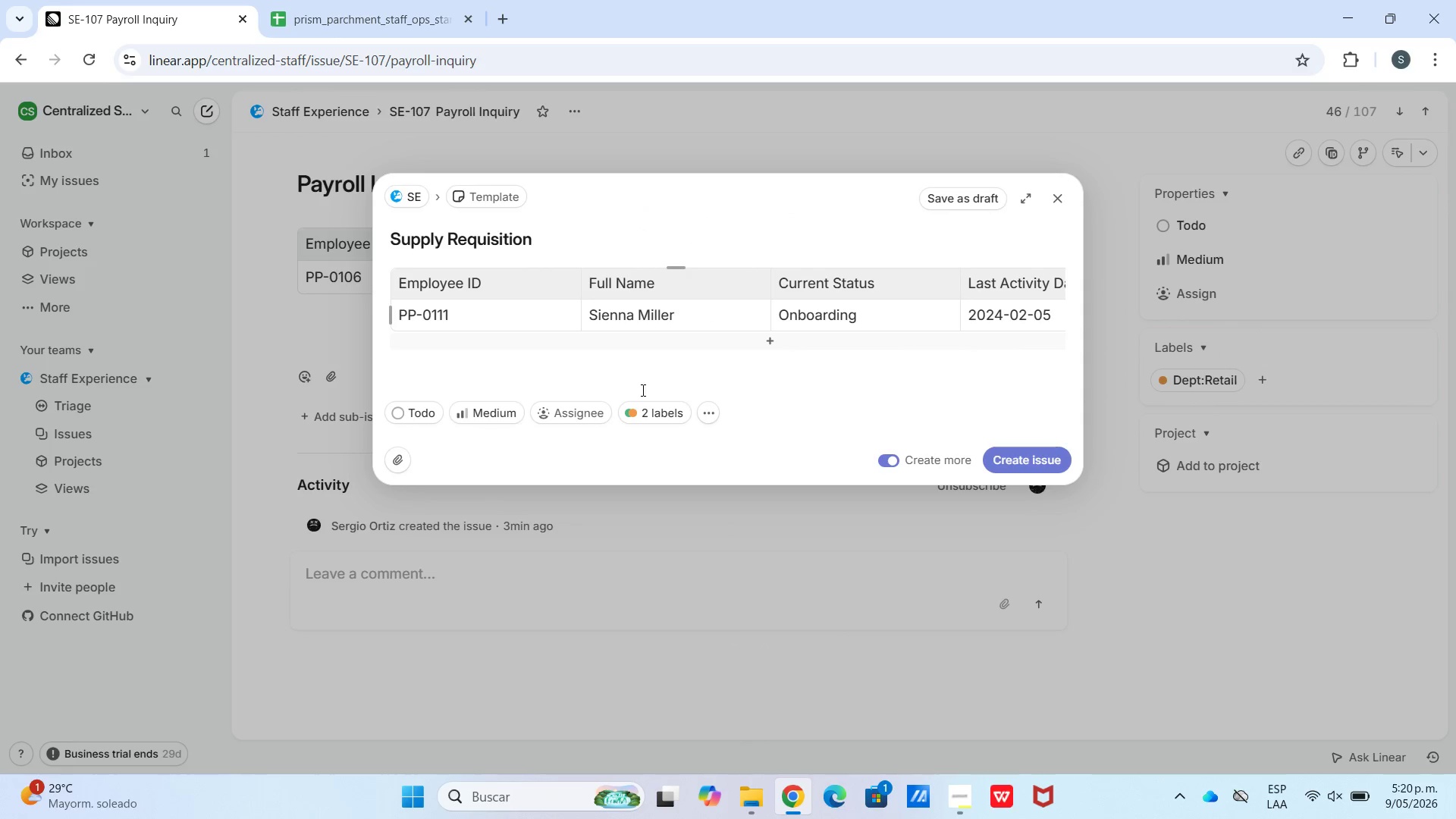 
left_click([648, 410])
 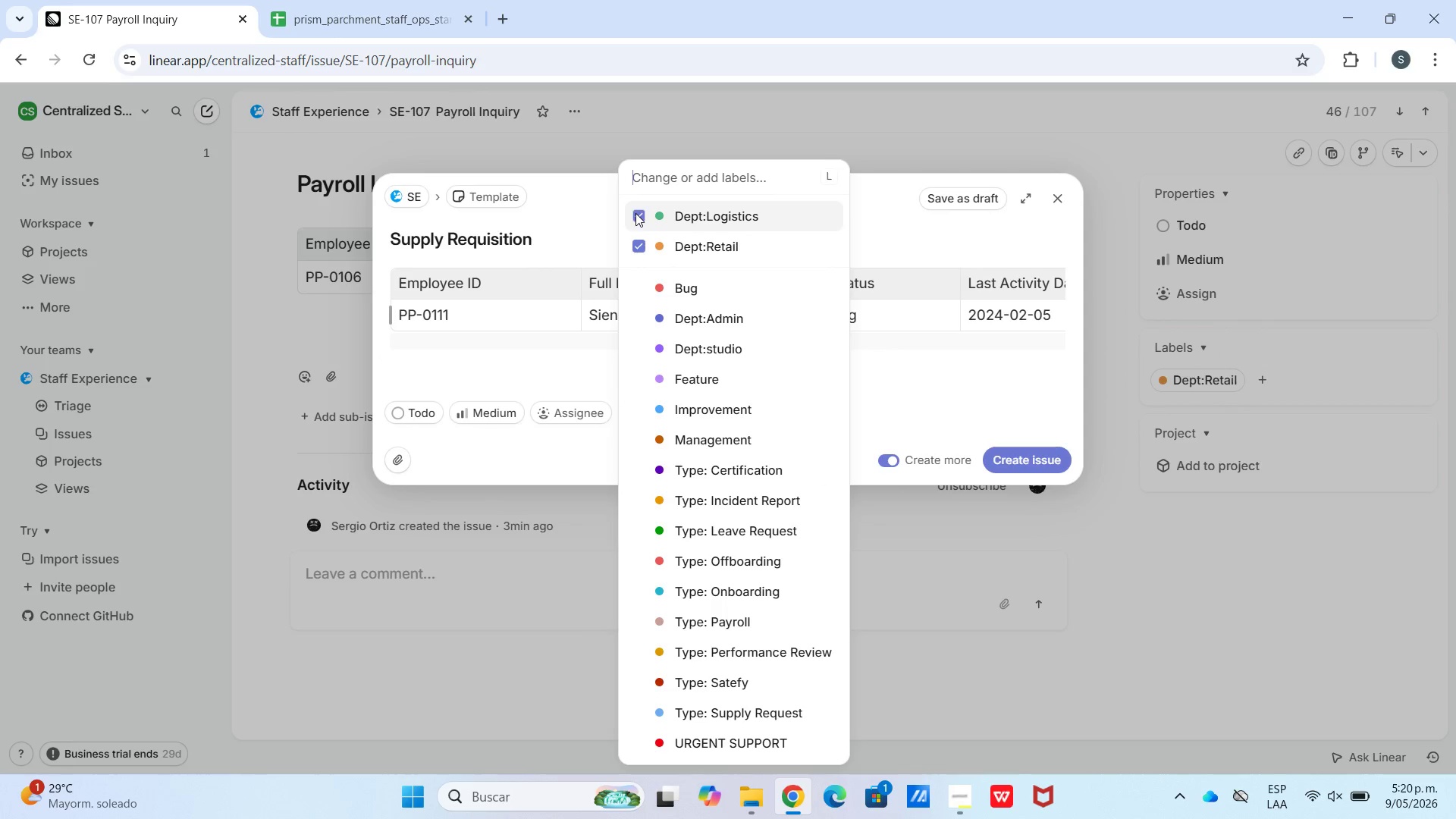 
left_click_drag(start_coordinate=[849, 309], to_coordinate=[855, 311])
 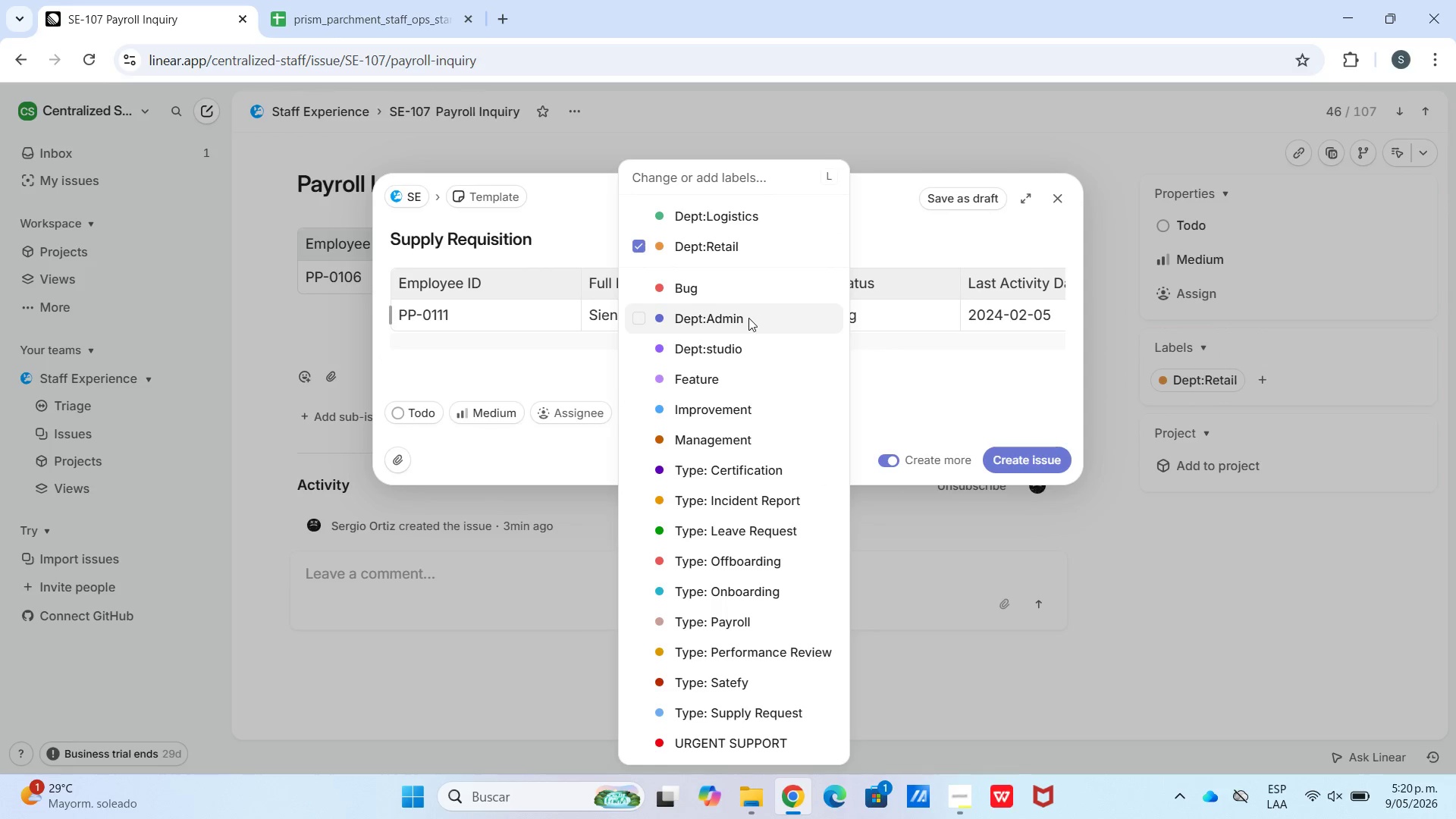 
left_click_drag(start_coordinate=[944, 331], to_coordinate=[944, 335])
 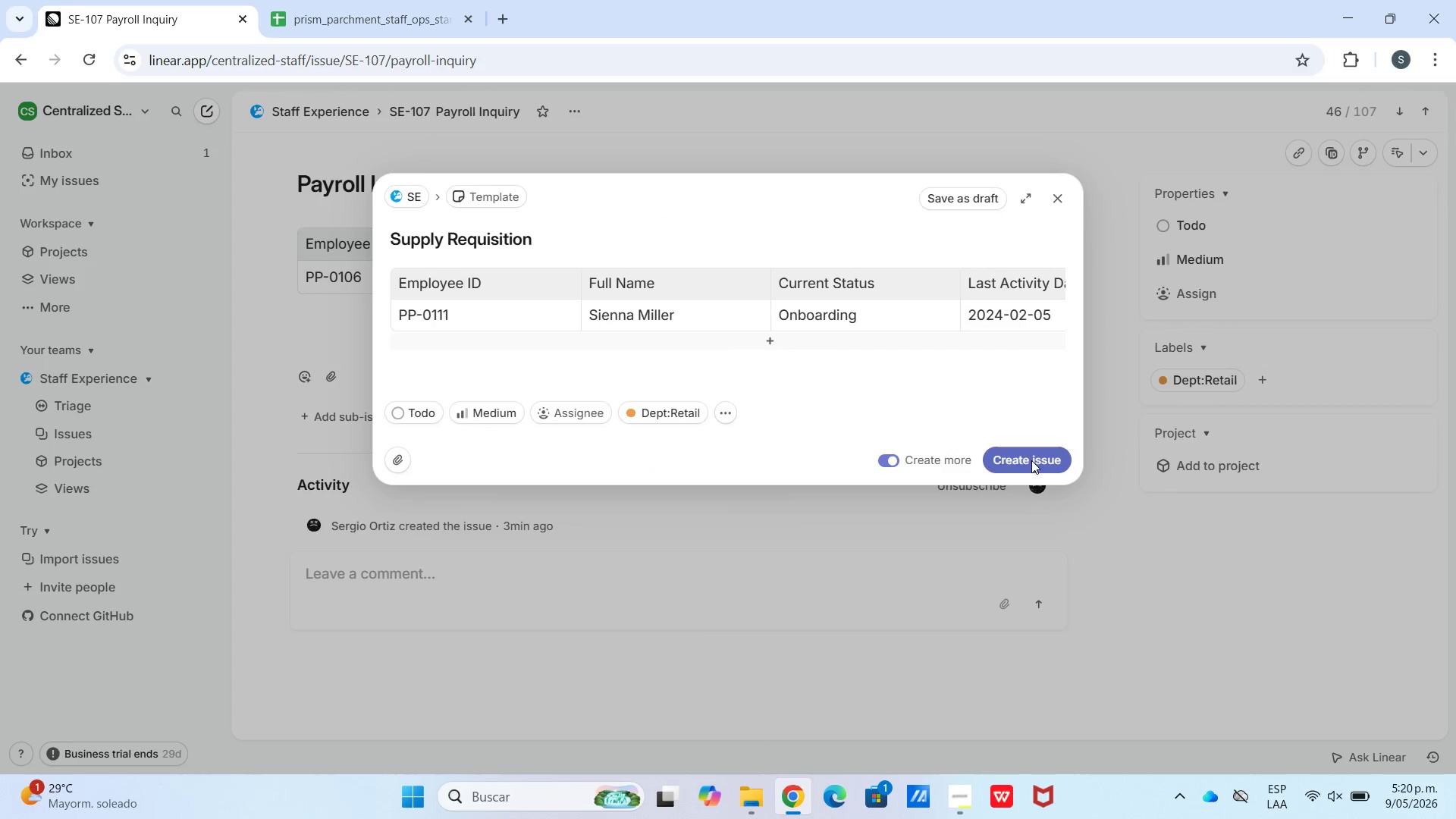 
left_click([1032, 466])
 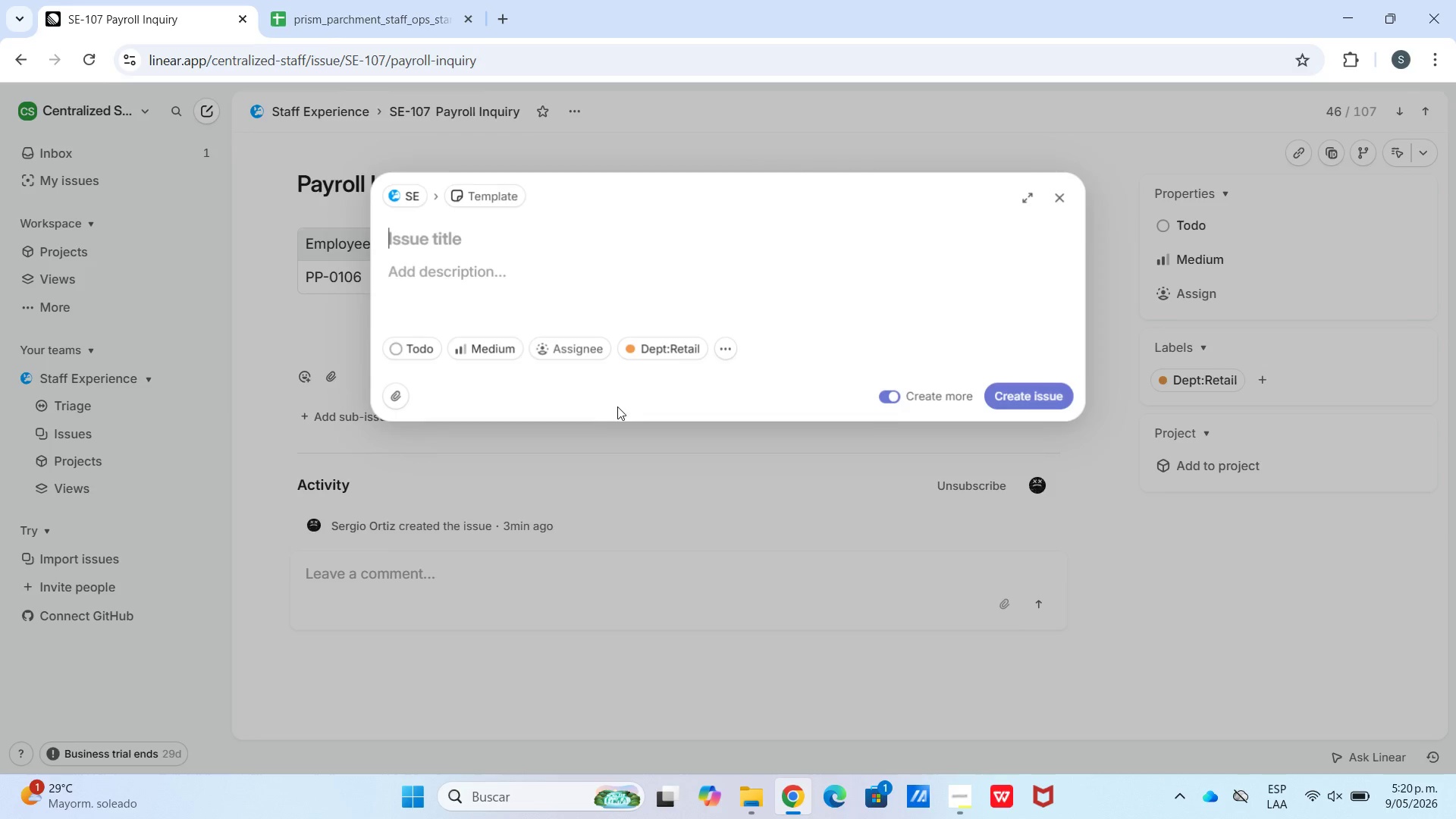 
key(Control+V)
 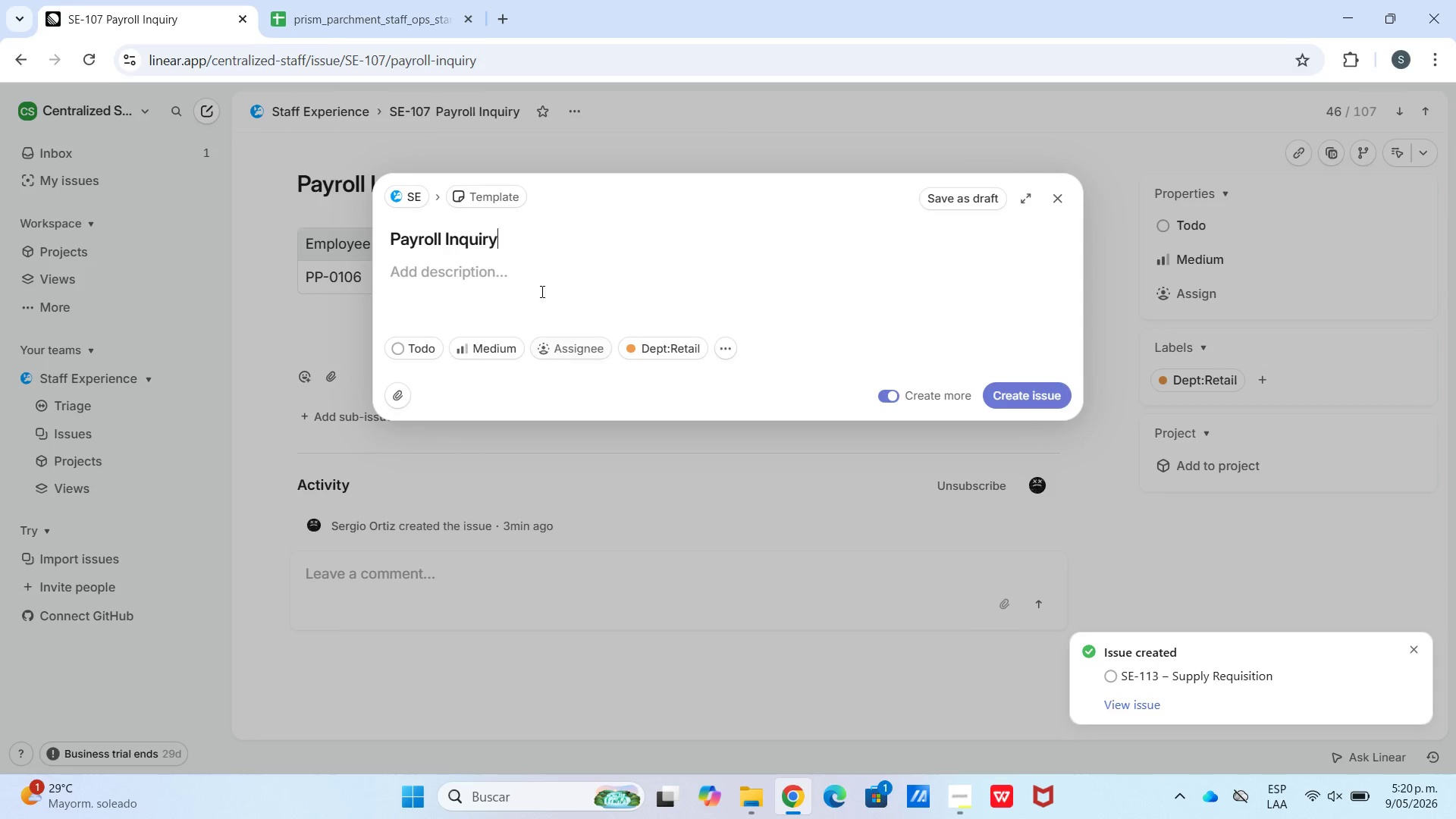 
left_click([540, 290])
 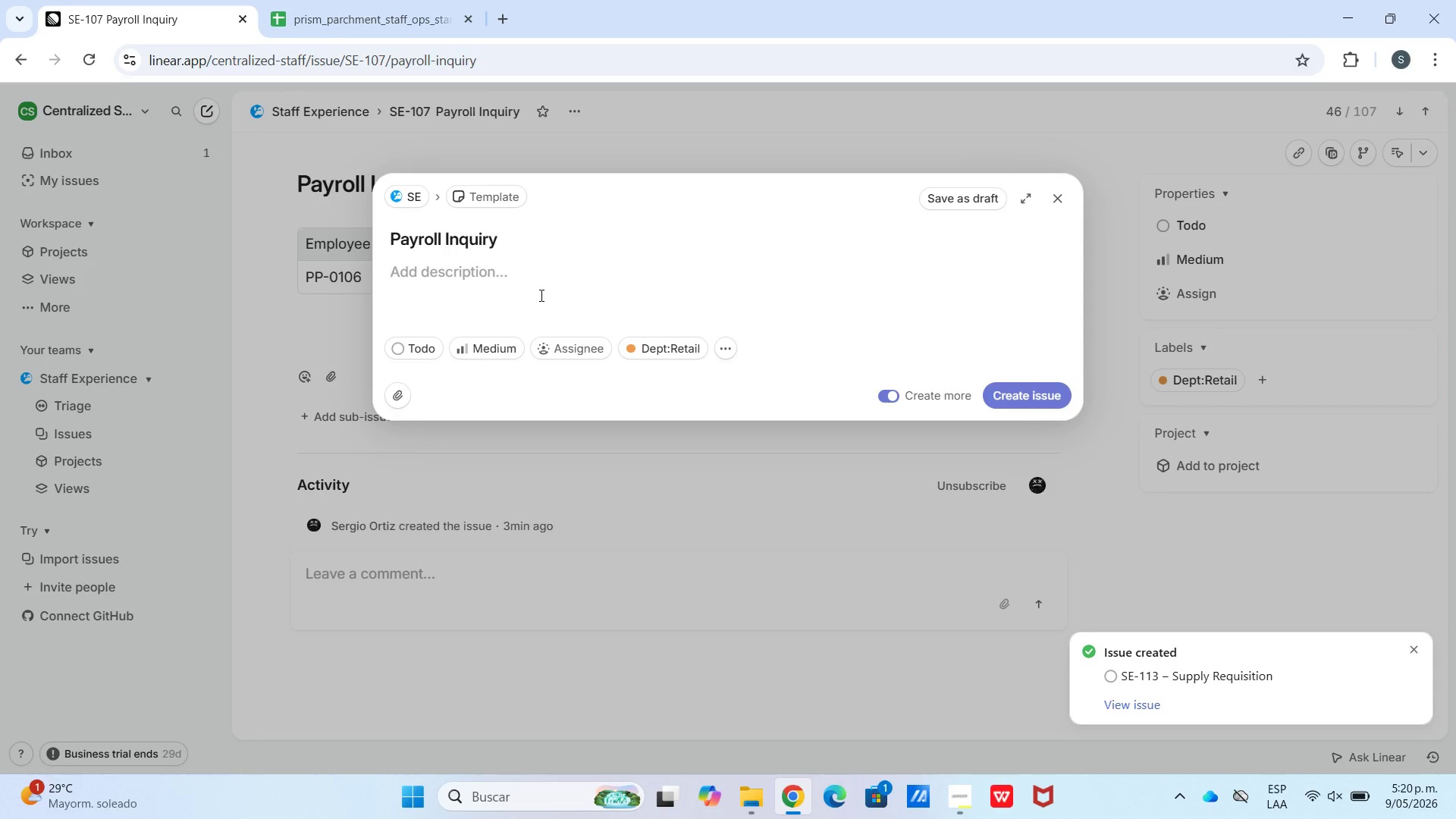 
key(Meta+V)
 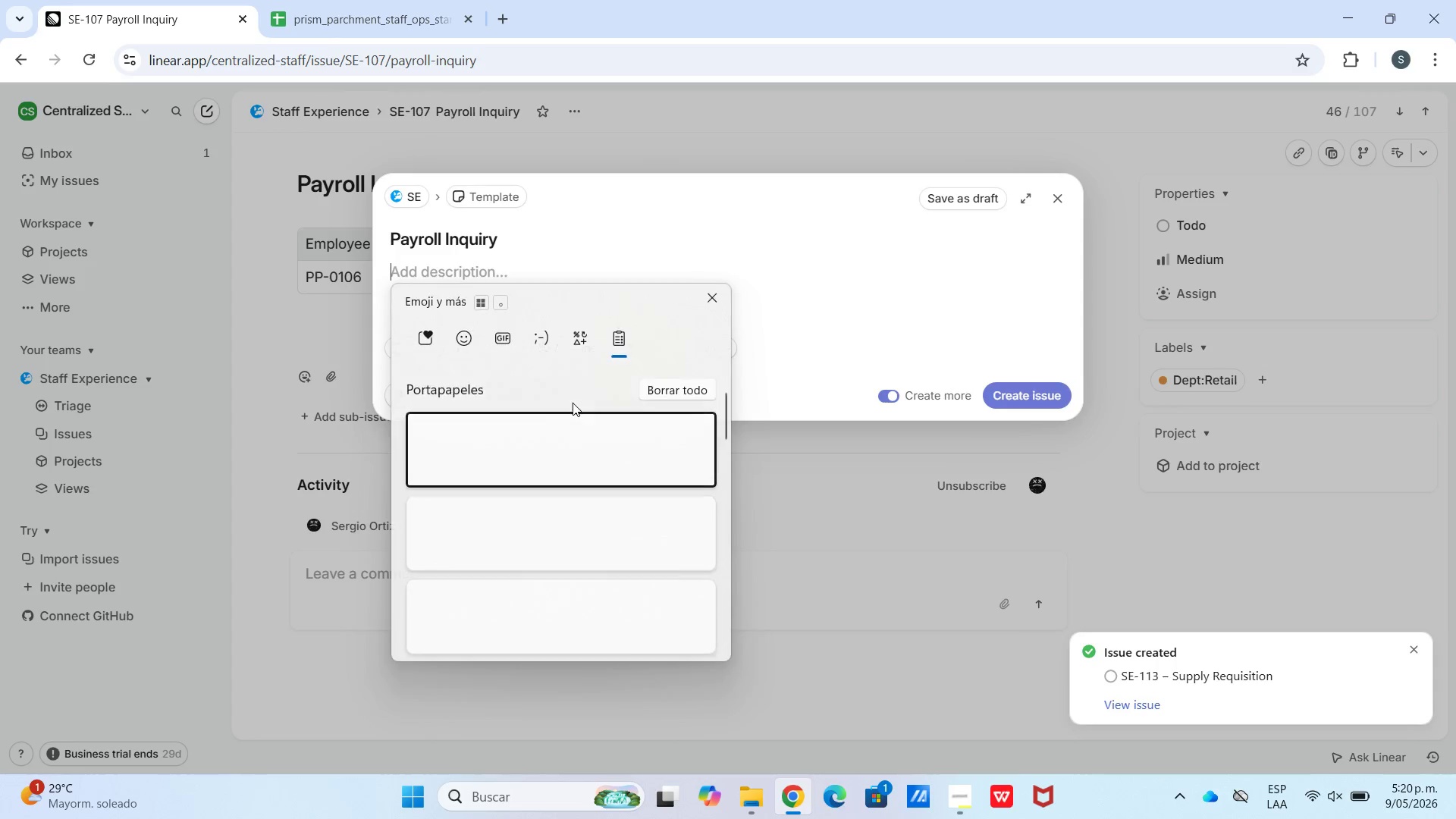 
left_click([654, 608])
 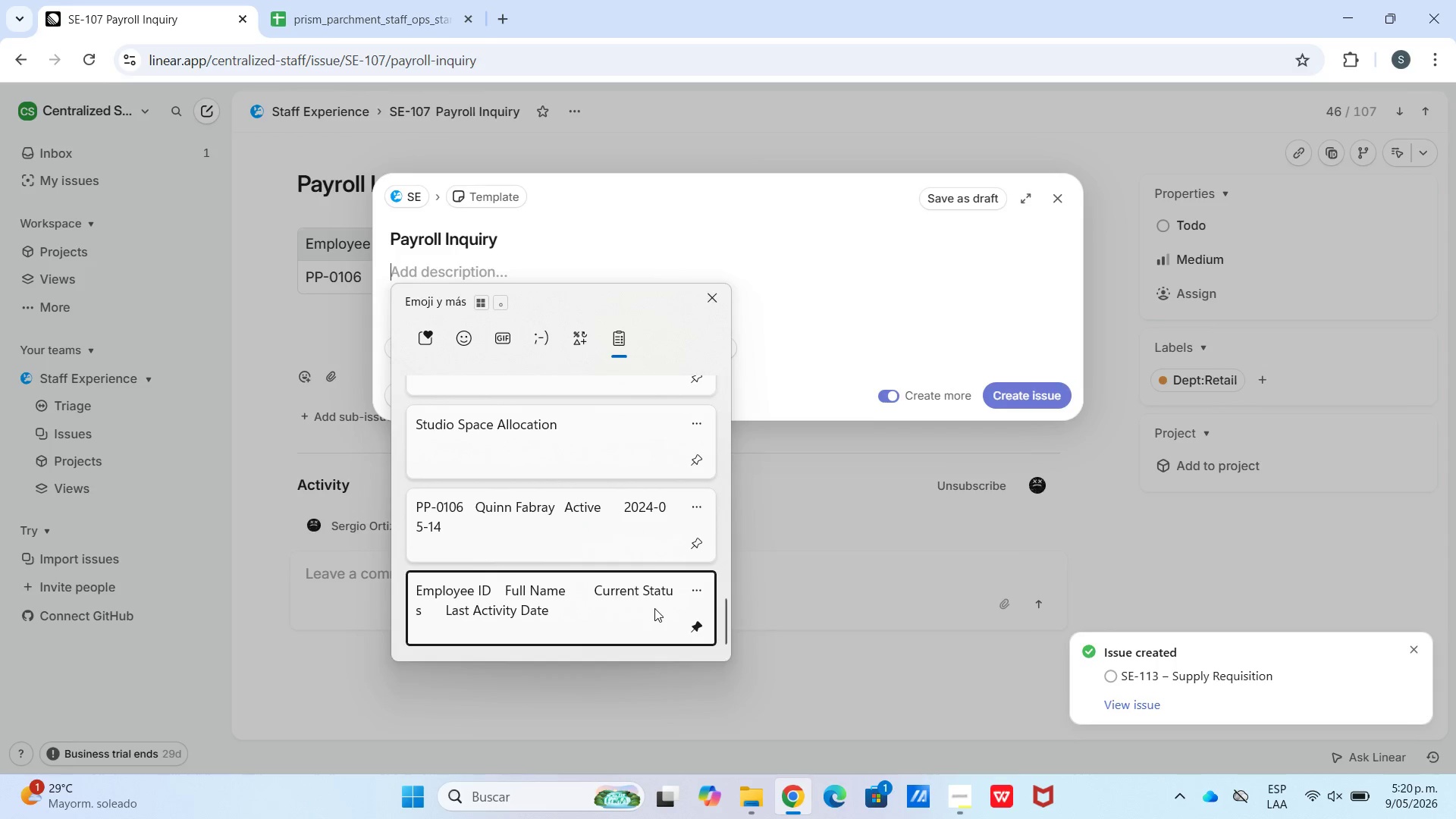 
key(Control+ControlLeft)
 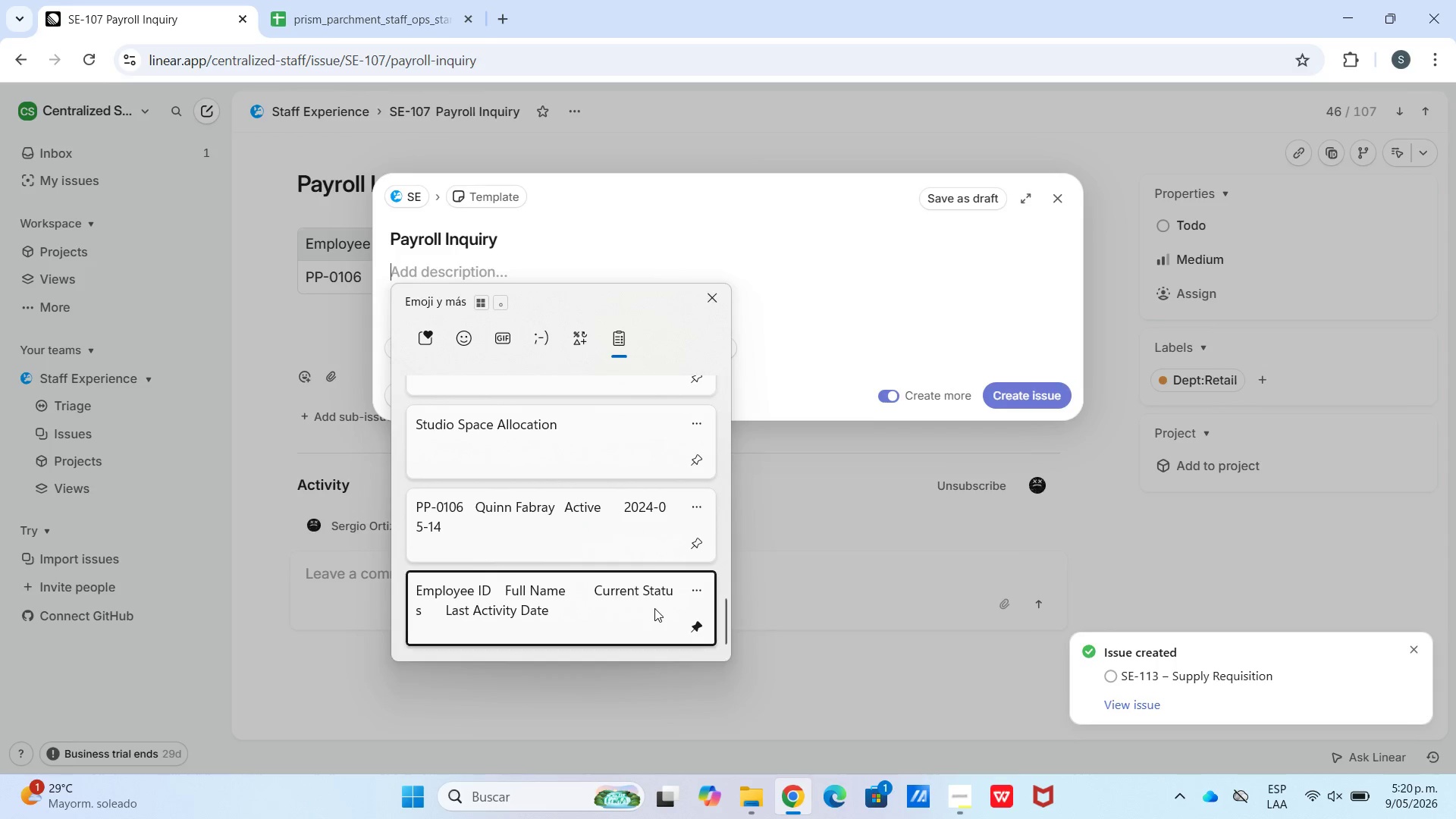 
key(Control+V)
 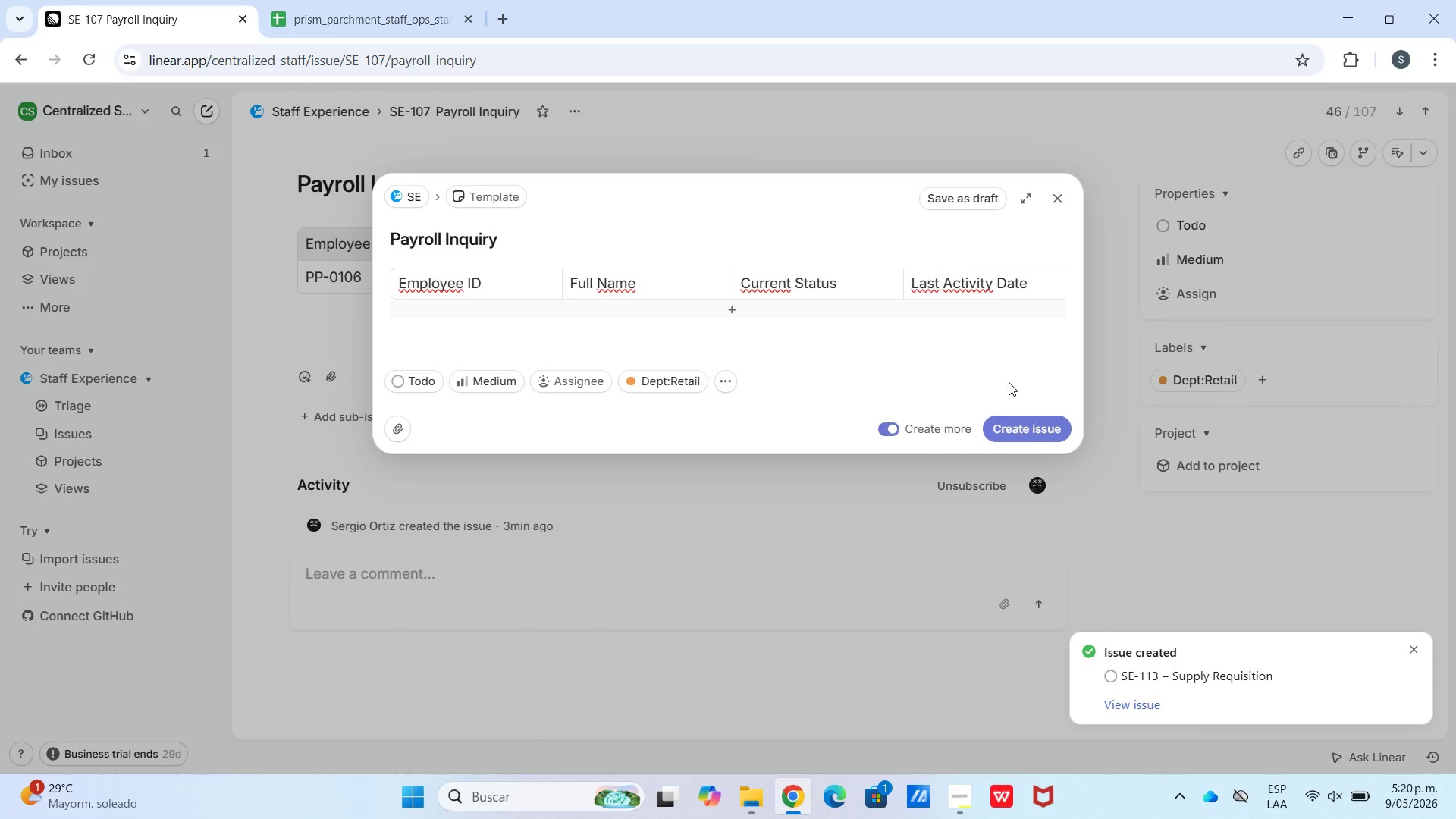 
scroll: coordinate [588, 529], scroll_direction: down, amount: 41.0
 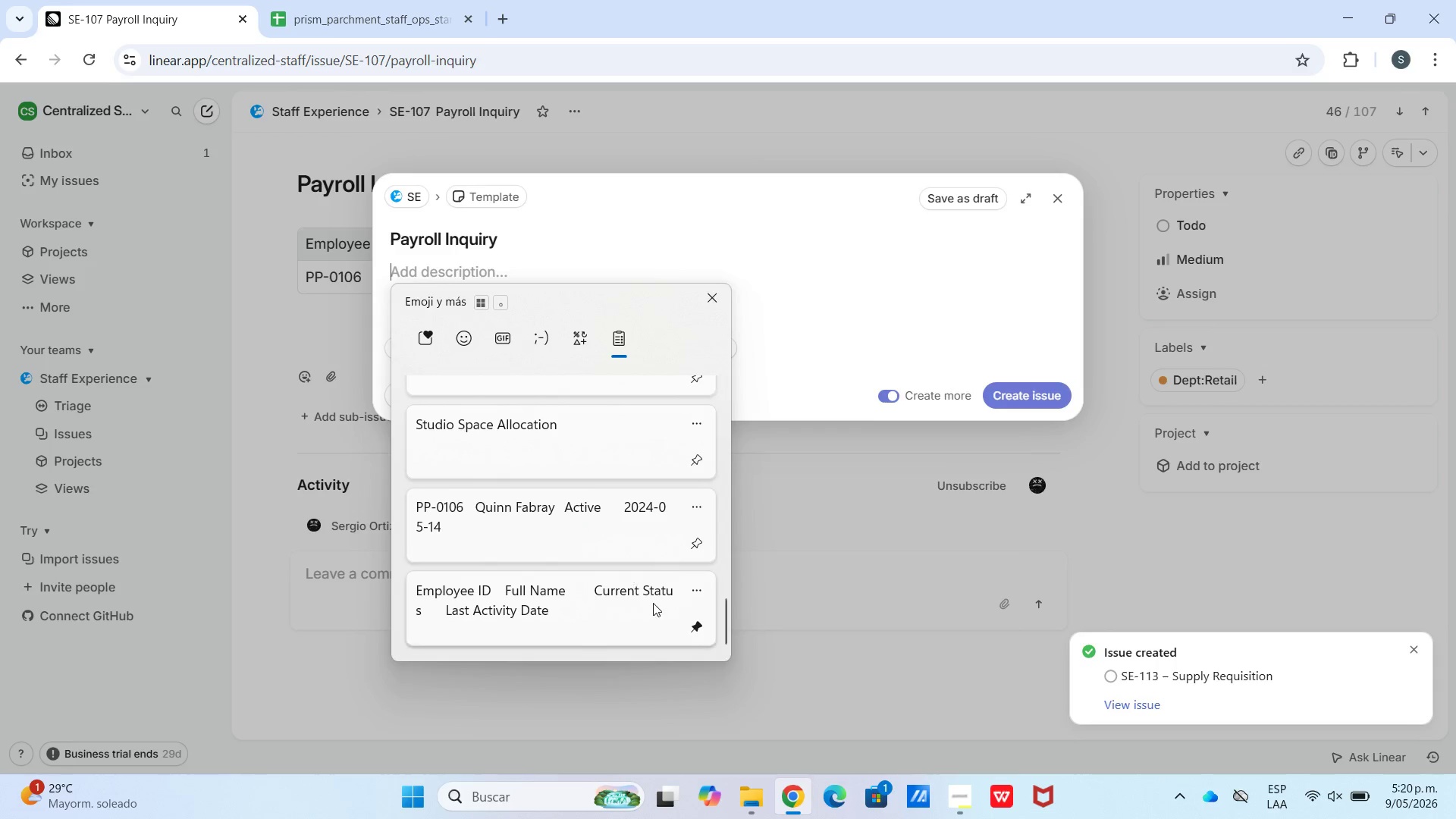 
left_click([693, 312])
 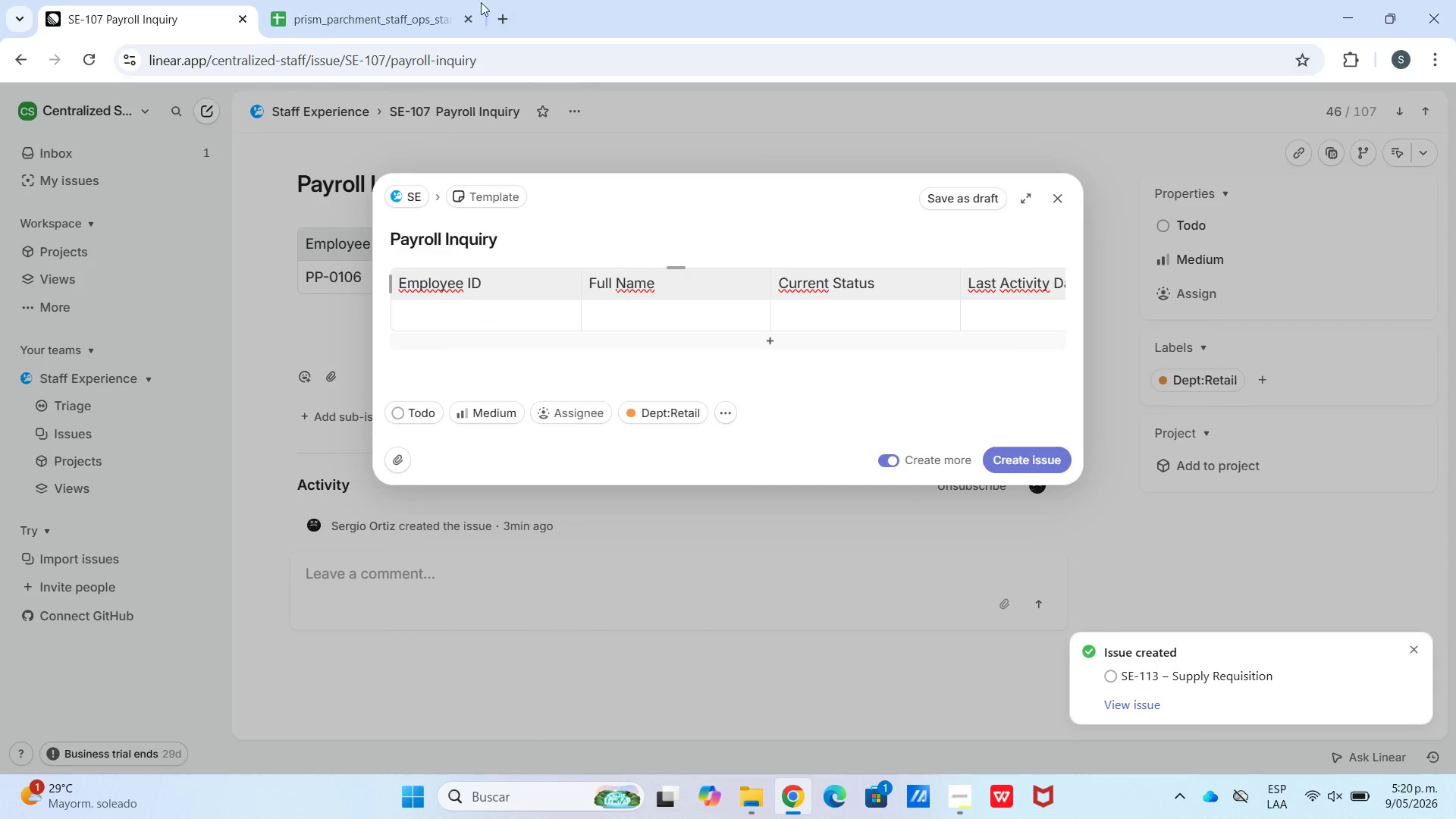 
left_click([425, 0])
 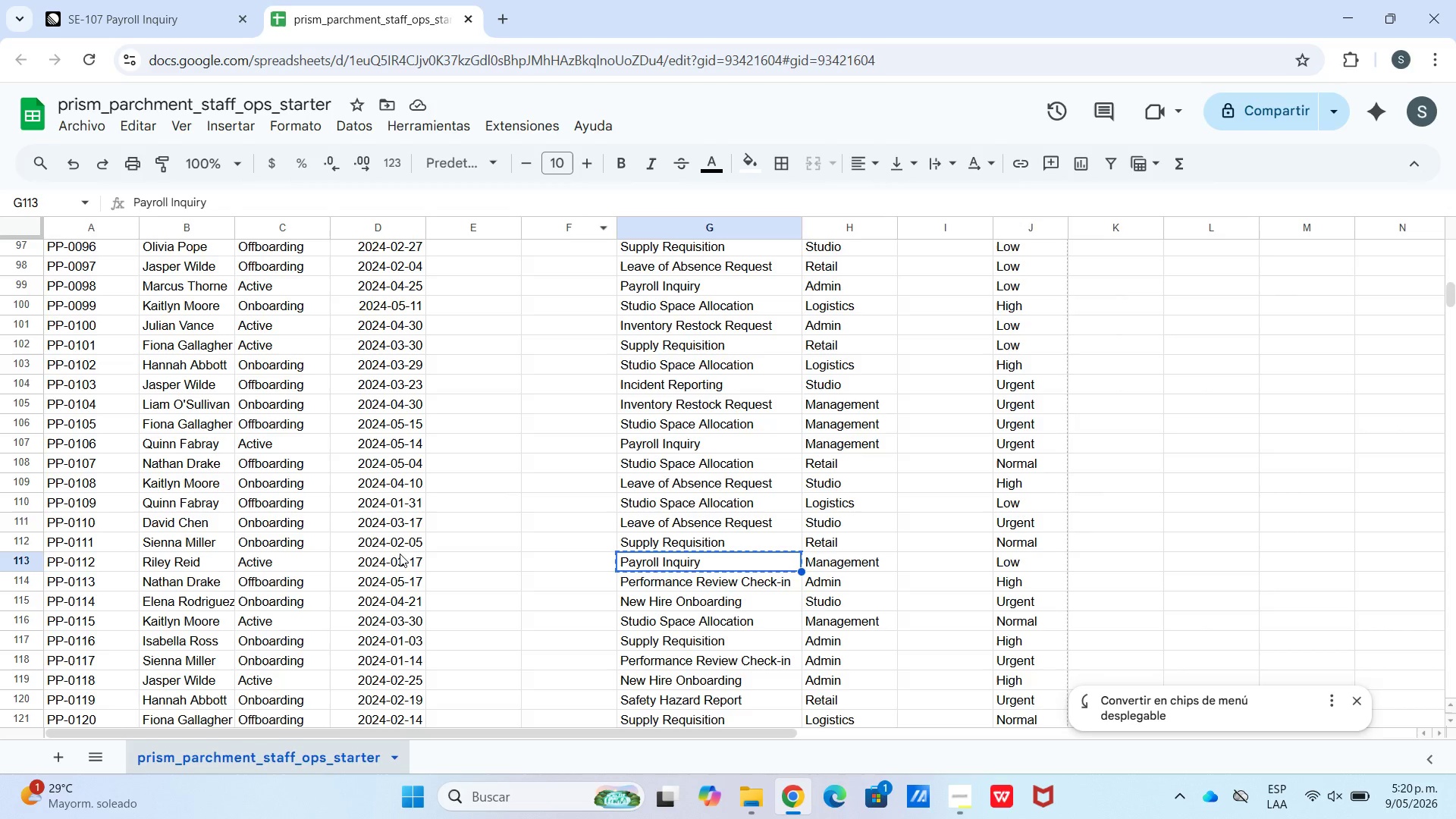 
left_click_drag(start_coordinate=[400, 559], to_coordinate=[110, 554])
 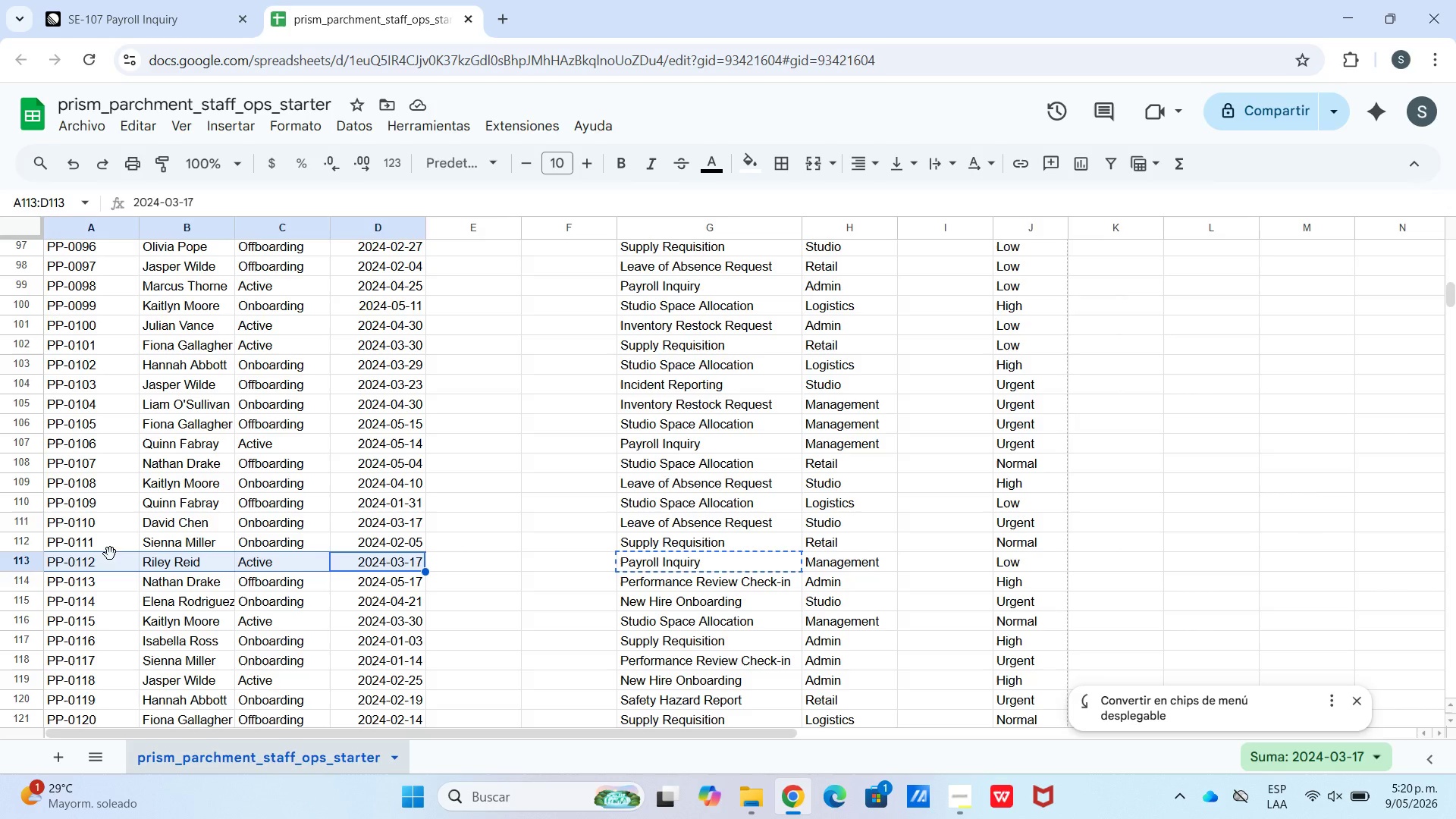 
key(Control+C)
 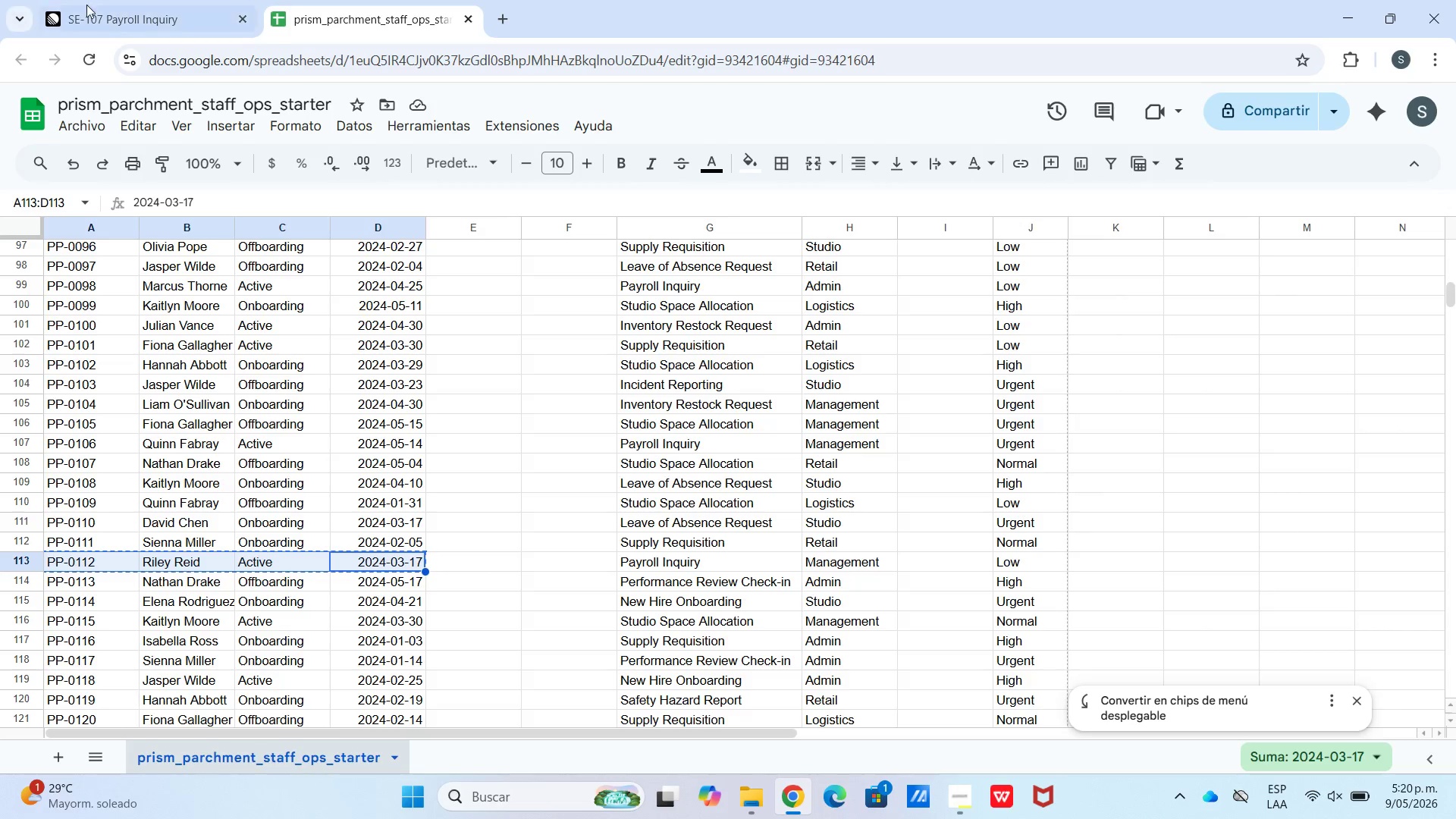 
left_click_drag(start_coordinate=[122, 5], to_coordinate=[125, 8])
 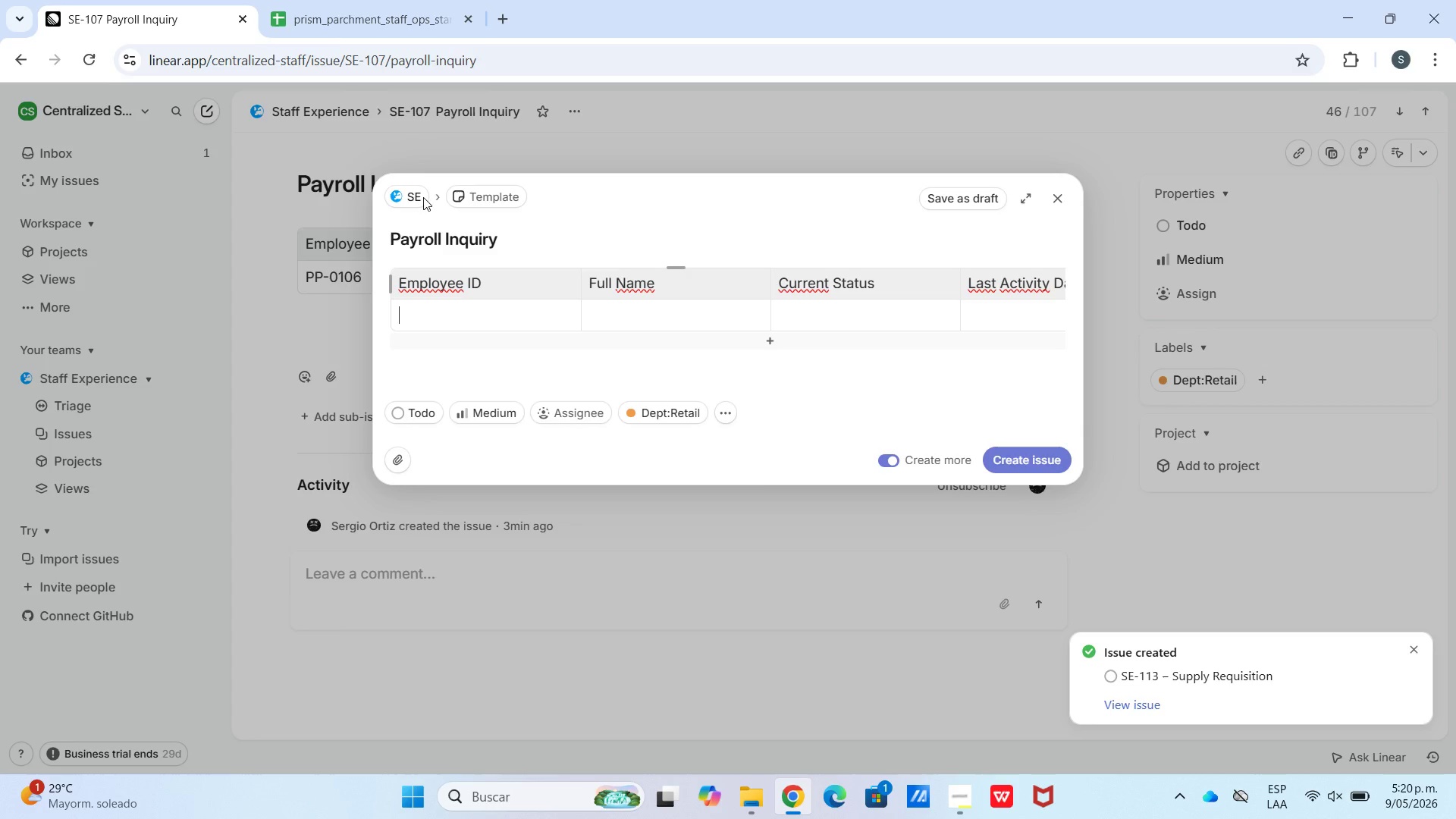 
key(Control+V)
 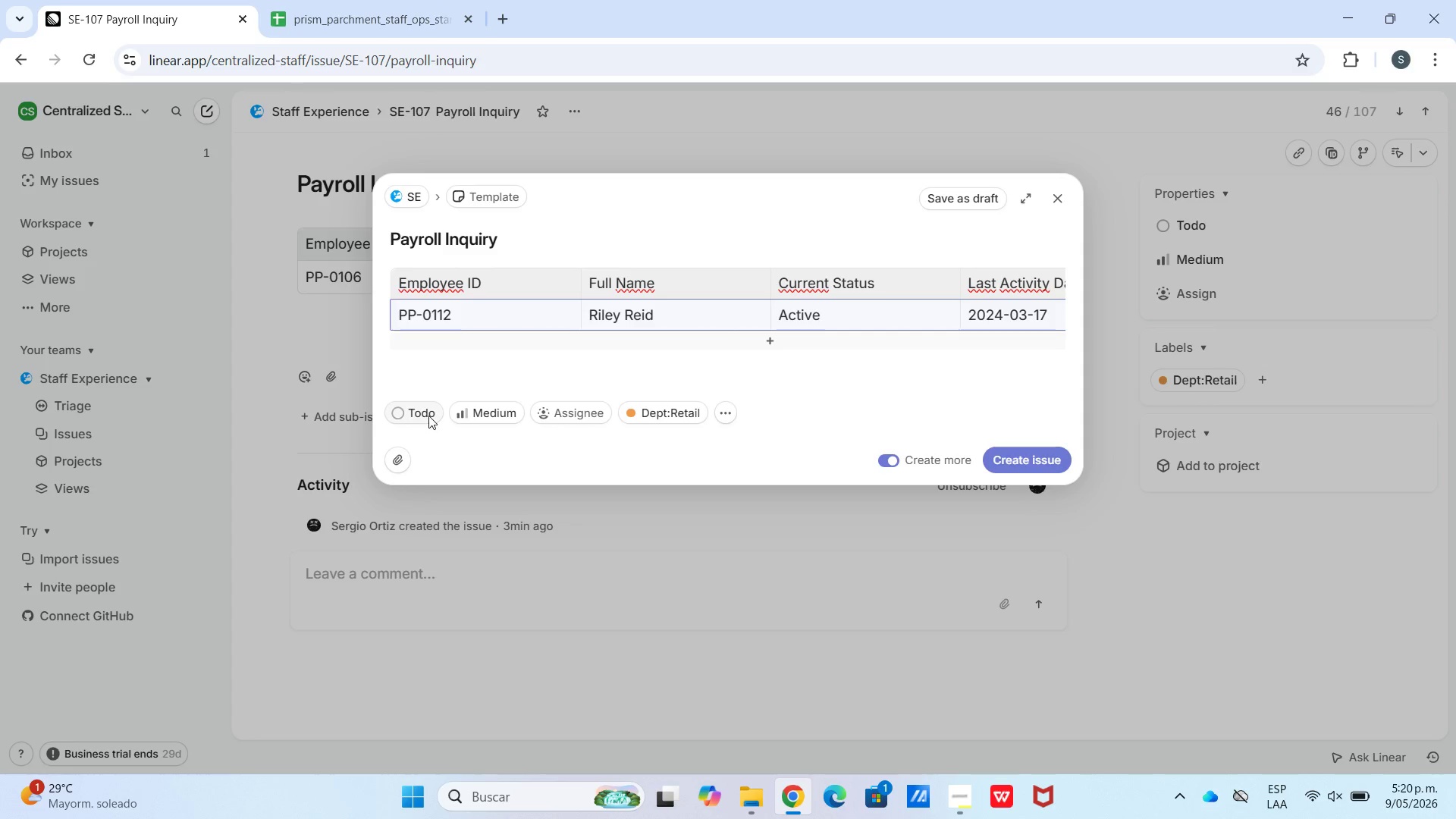 
left_click_drag(start_coordinate=[376, 0], to_coordinate=[378, 4])
 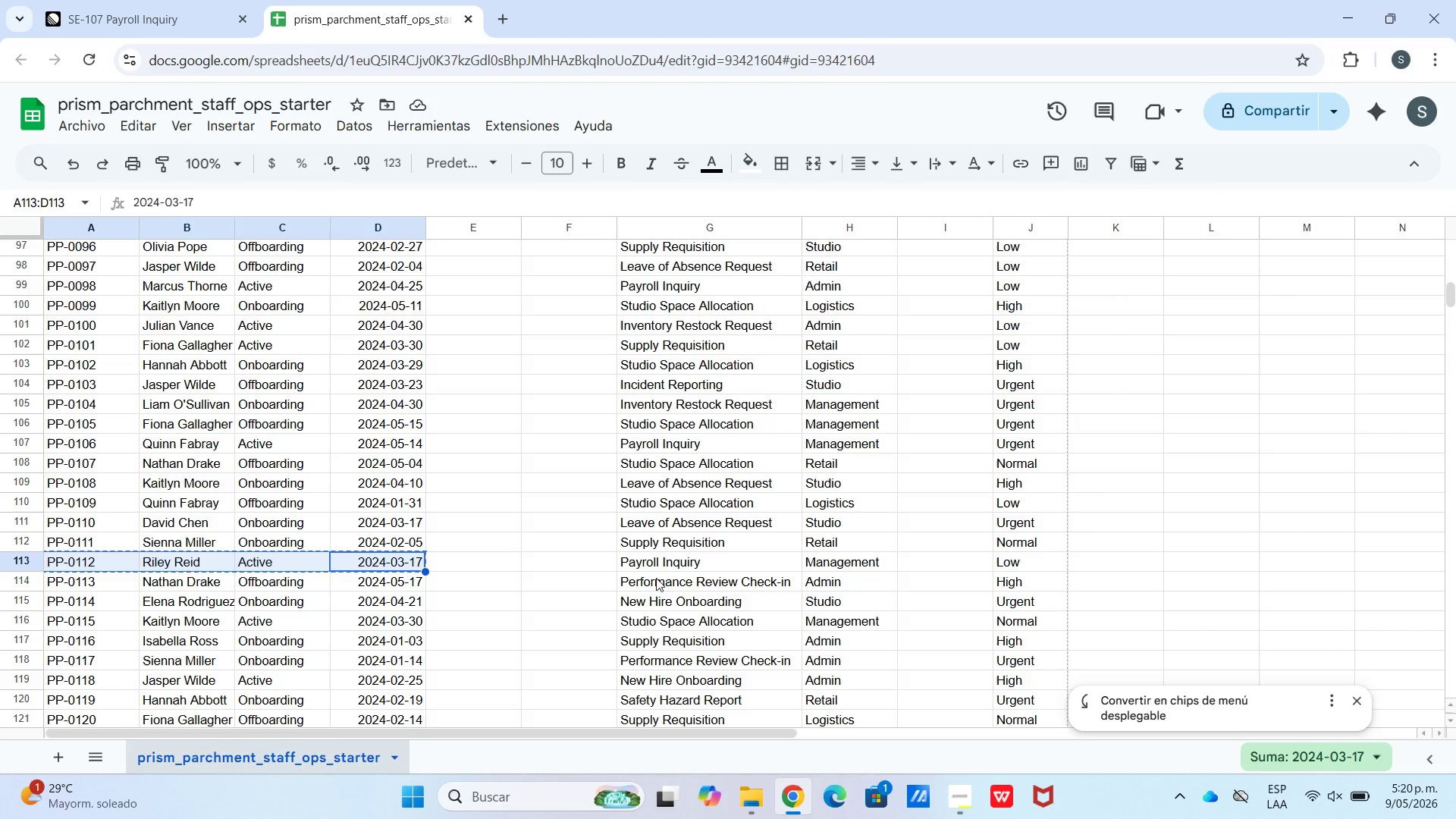 
left_click([656, 578])
 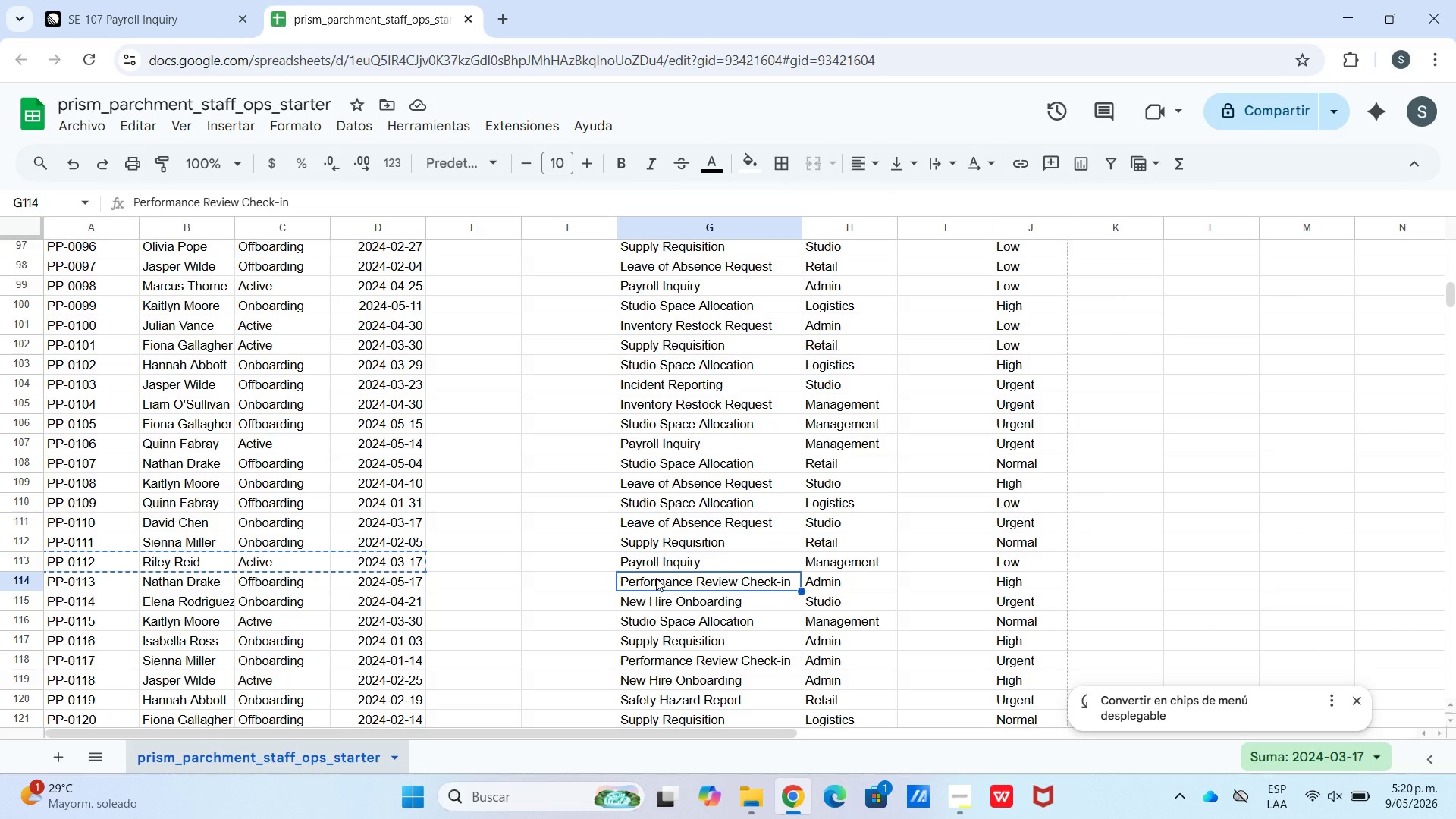 
left_click([656, 578])
 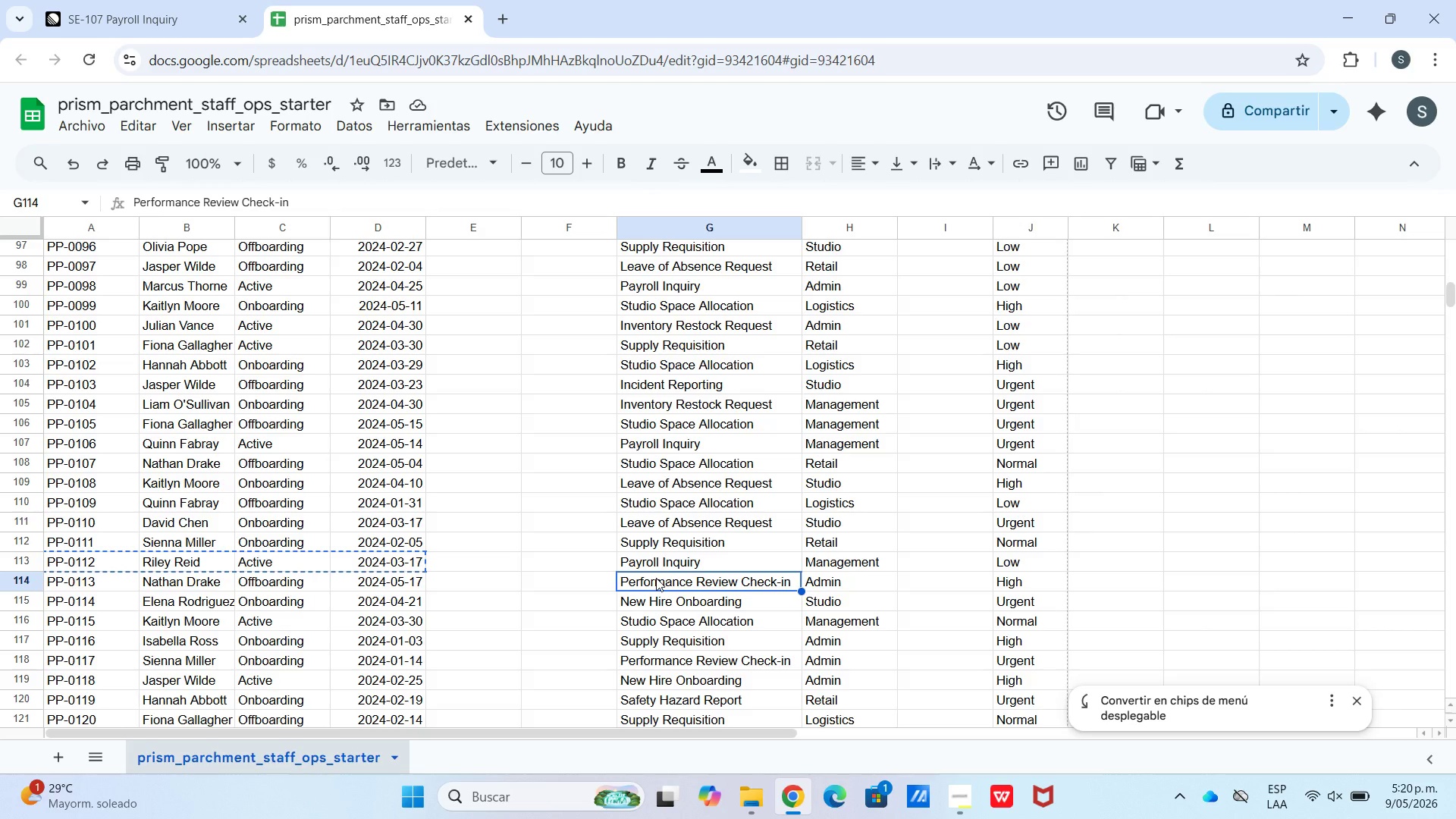 
key(Control+C)
 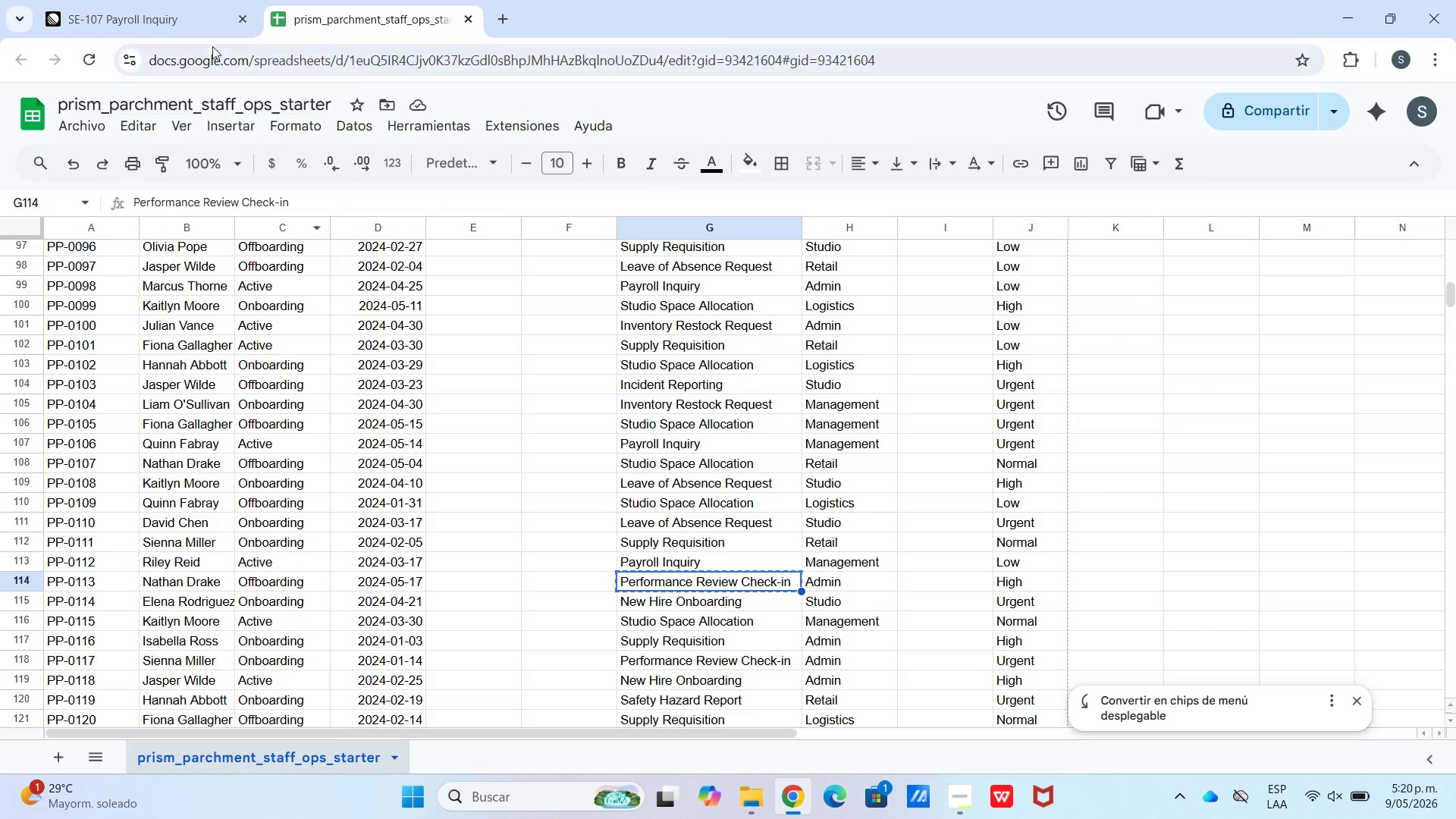 
left_click([193, 9])
 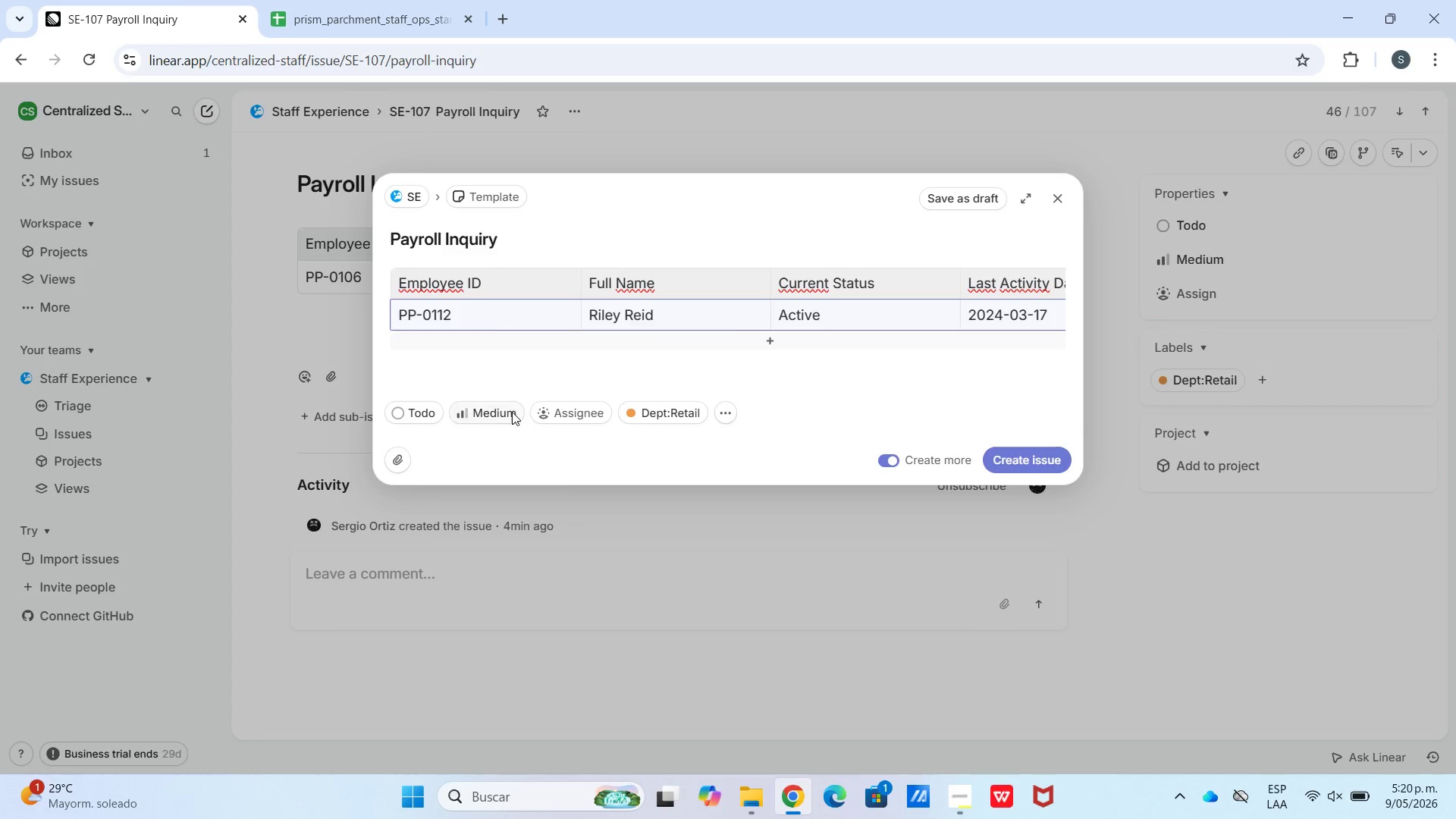 
left_click([506, 413])
 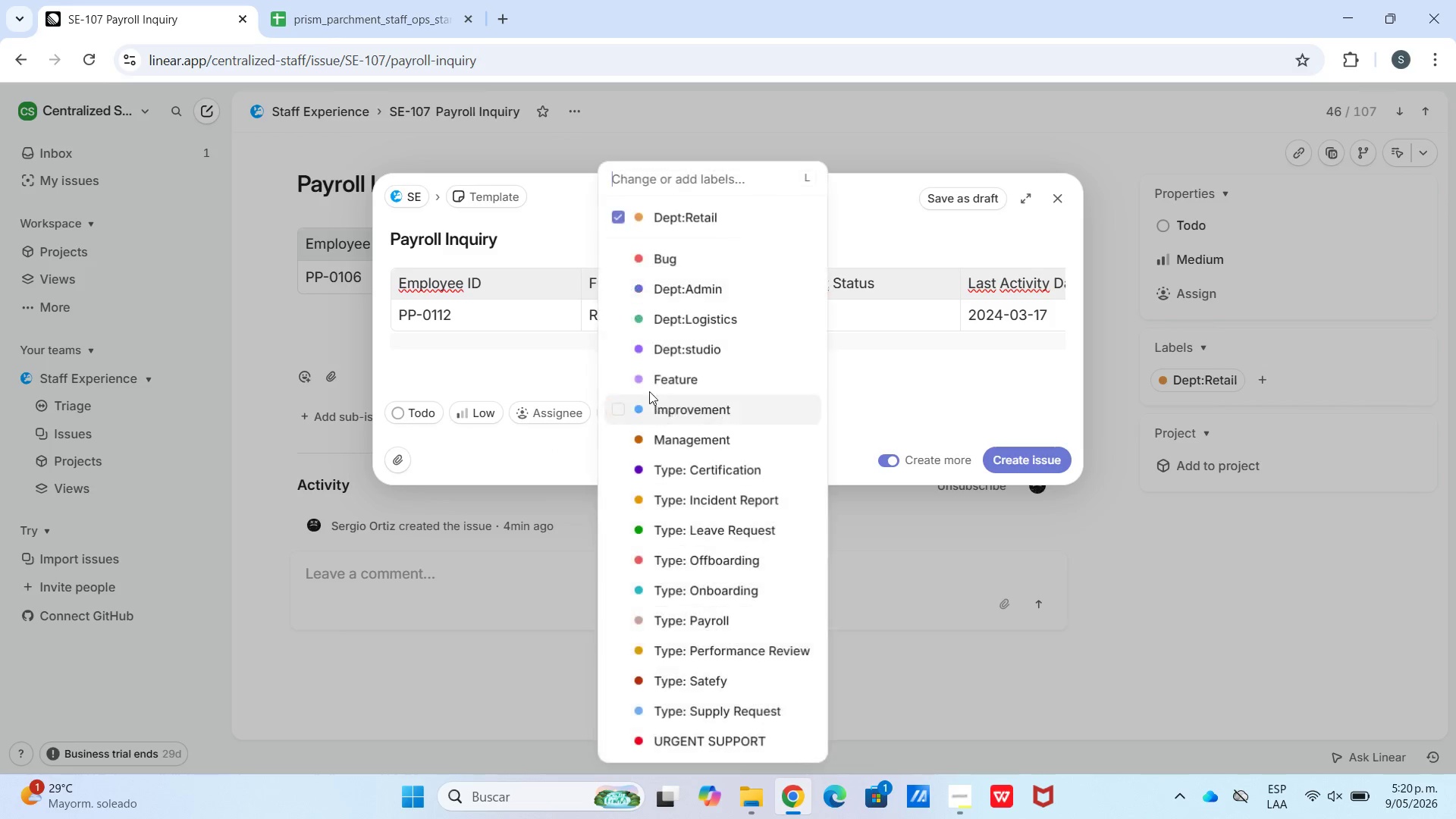 
left_click([616, 220])
 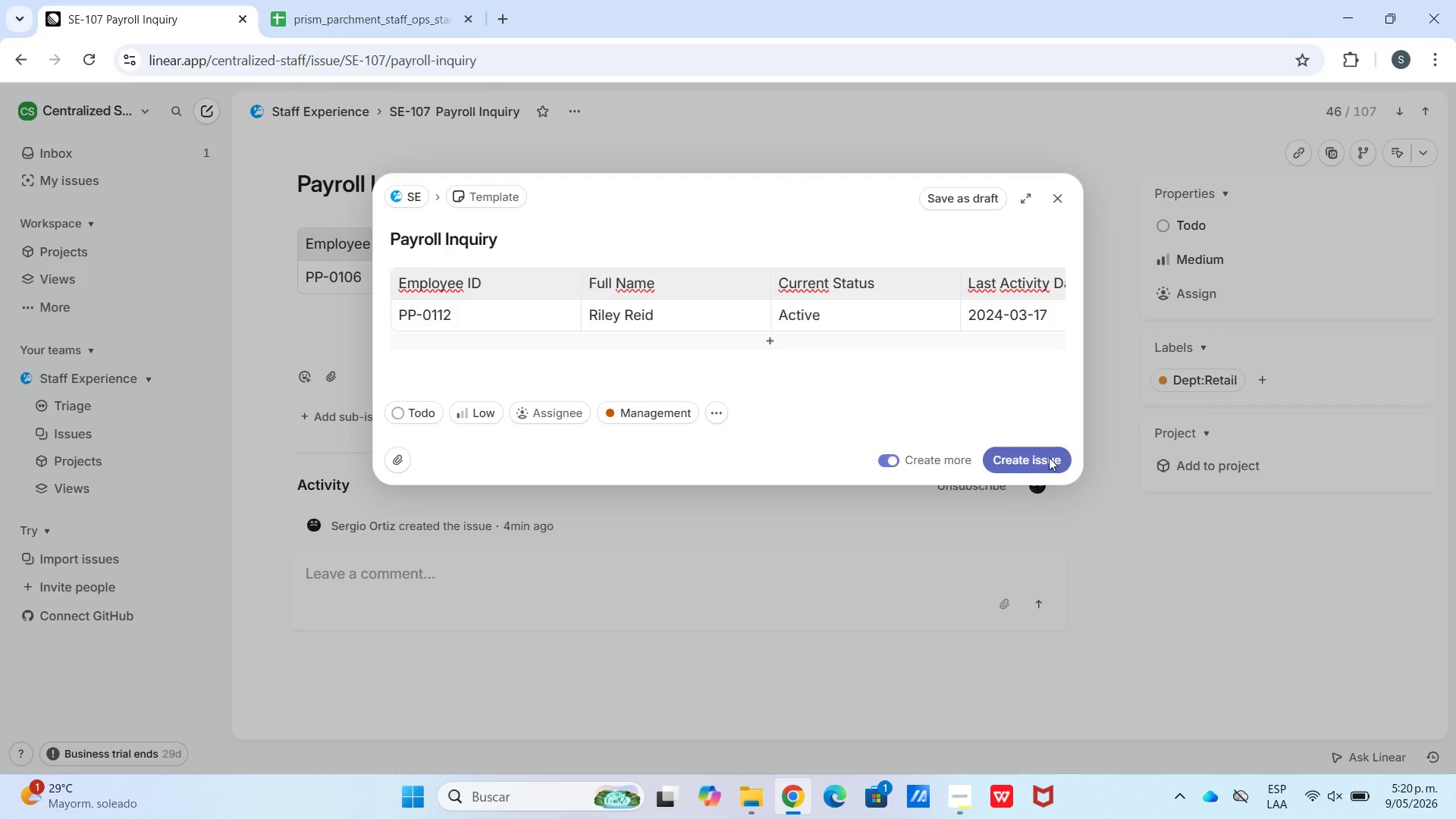 
key(Control+V)
 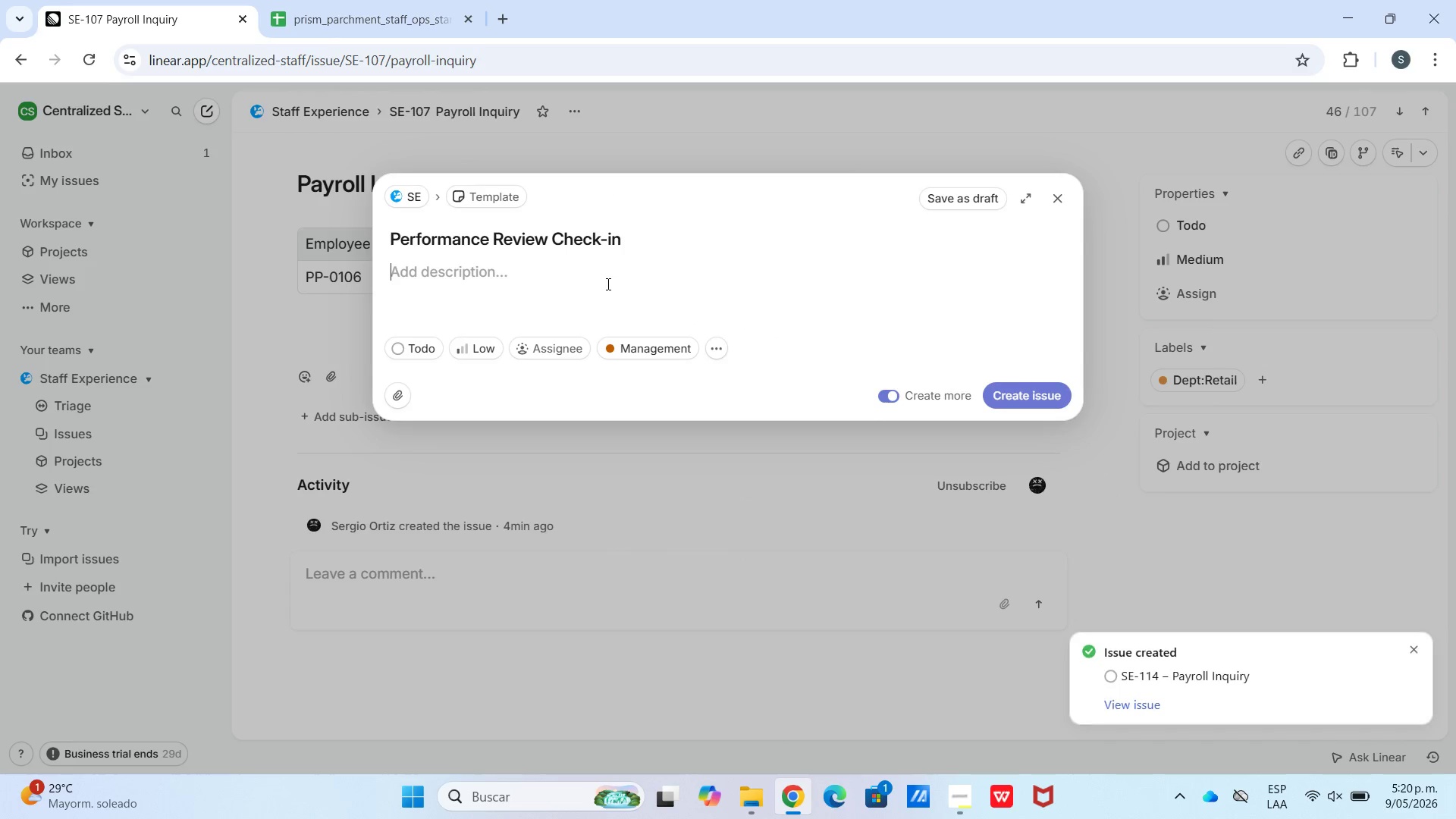 
key(Meta+V)
 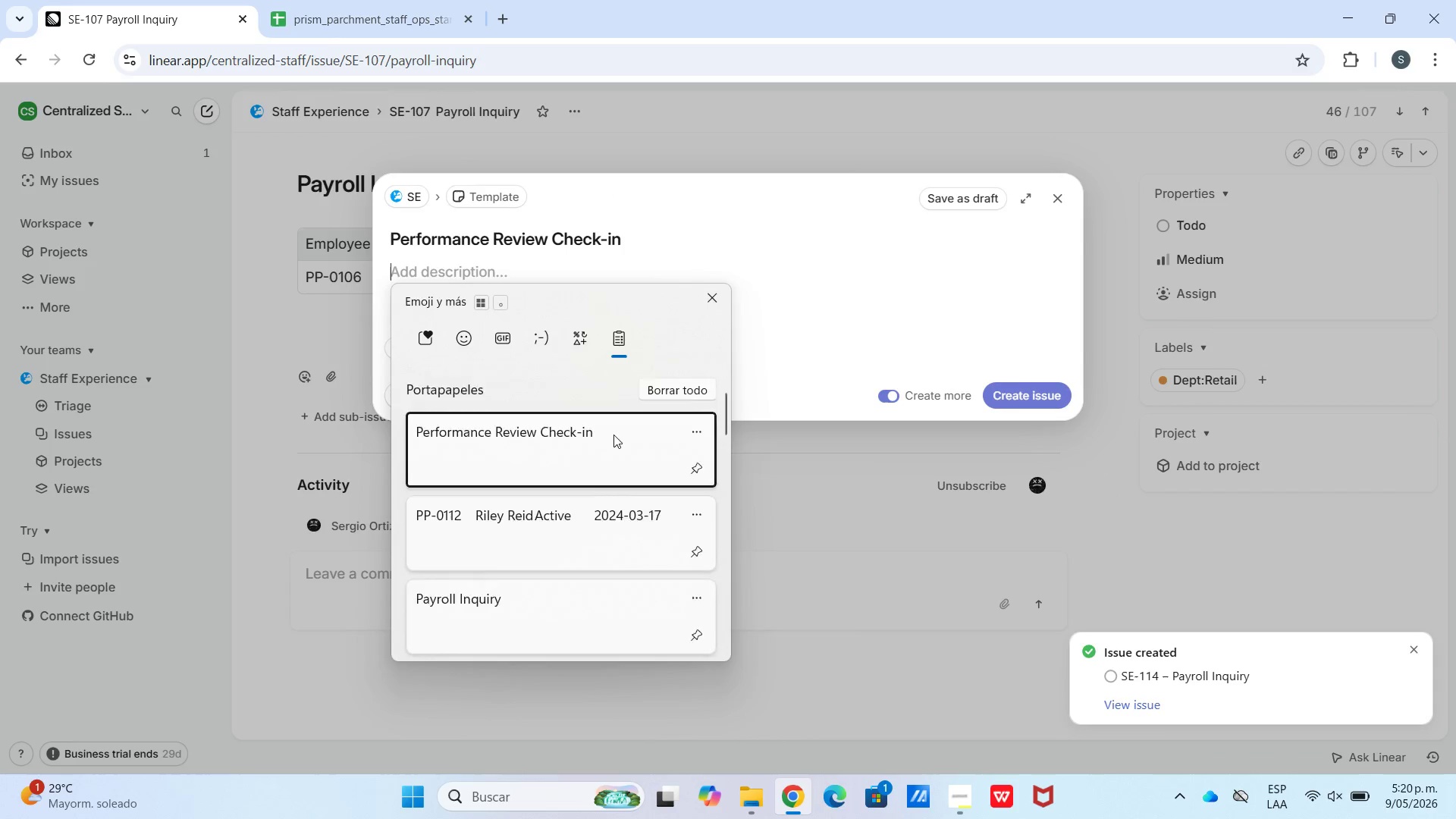 
left_click_drag(start_coordinate=[599, 587], to_coordinate=[604, 588])
 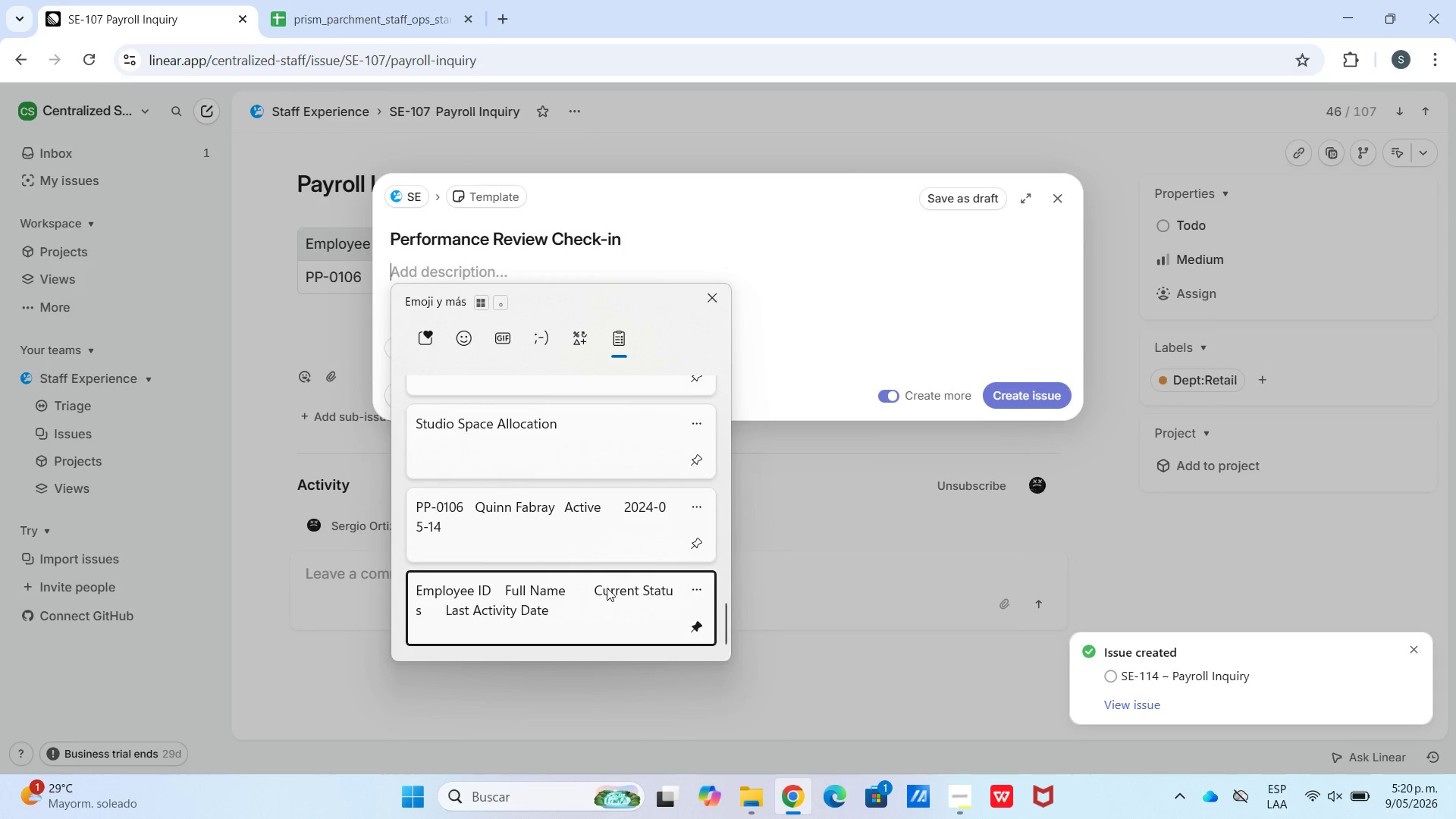 
key(Control+ControlLeft)
 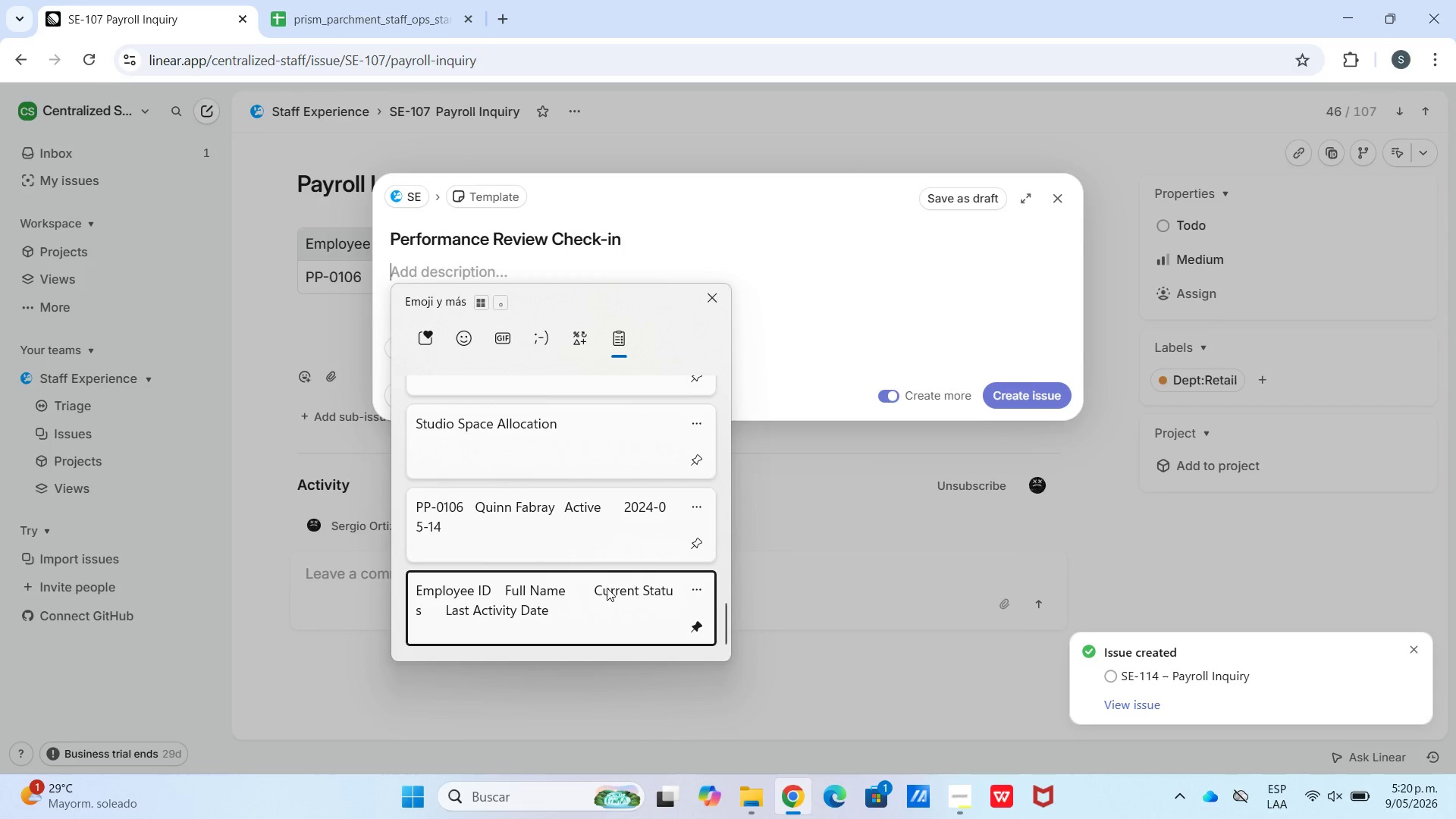 
key(Control+V)
 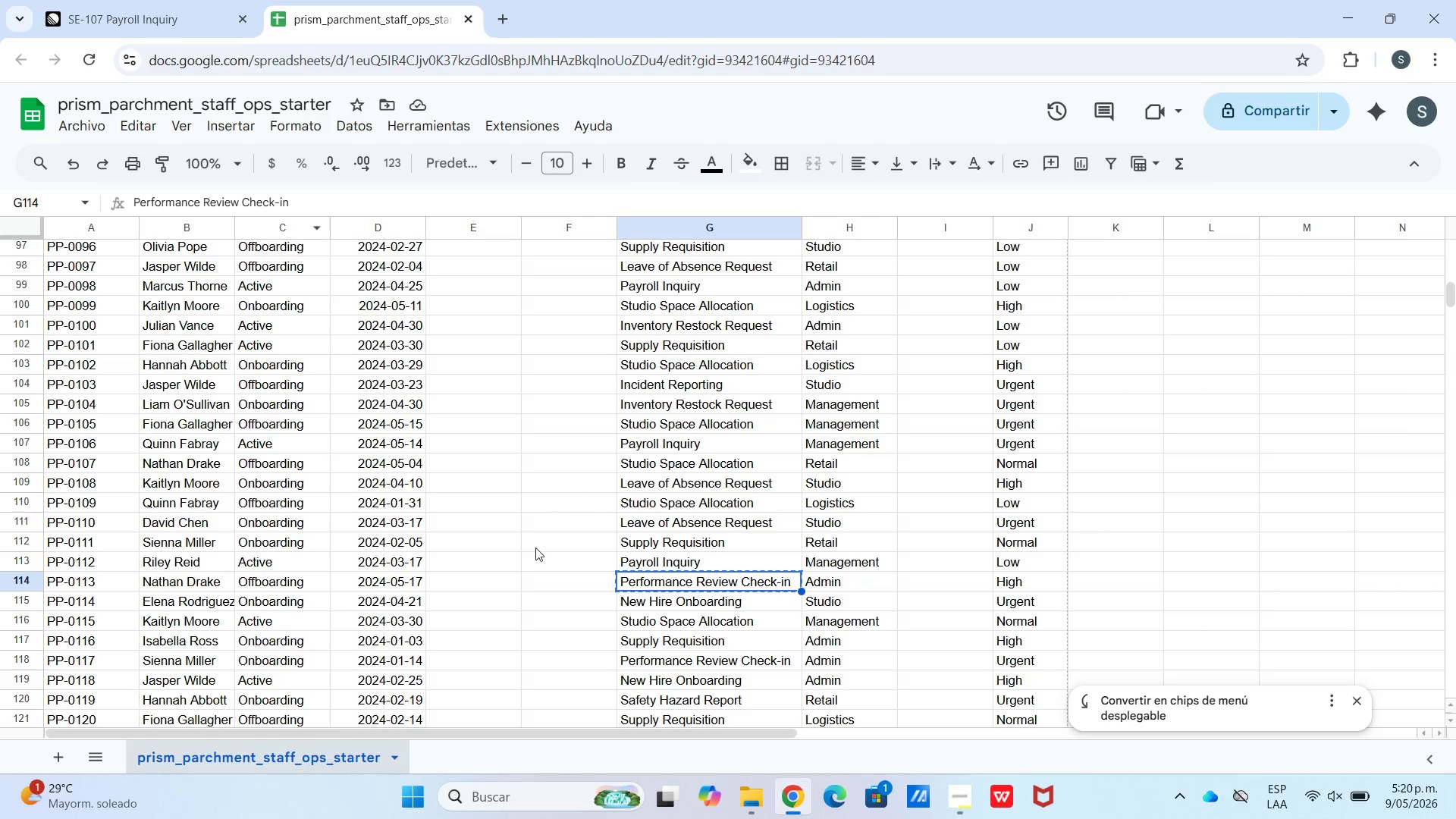 
scroll: coordinate [599, 578], scroll_direction: down, amount: 38.0
 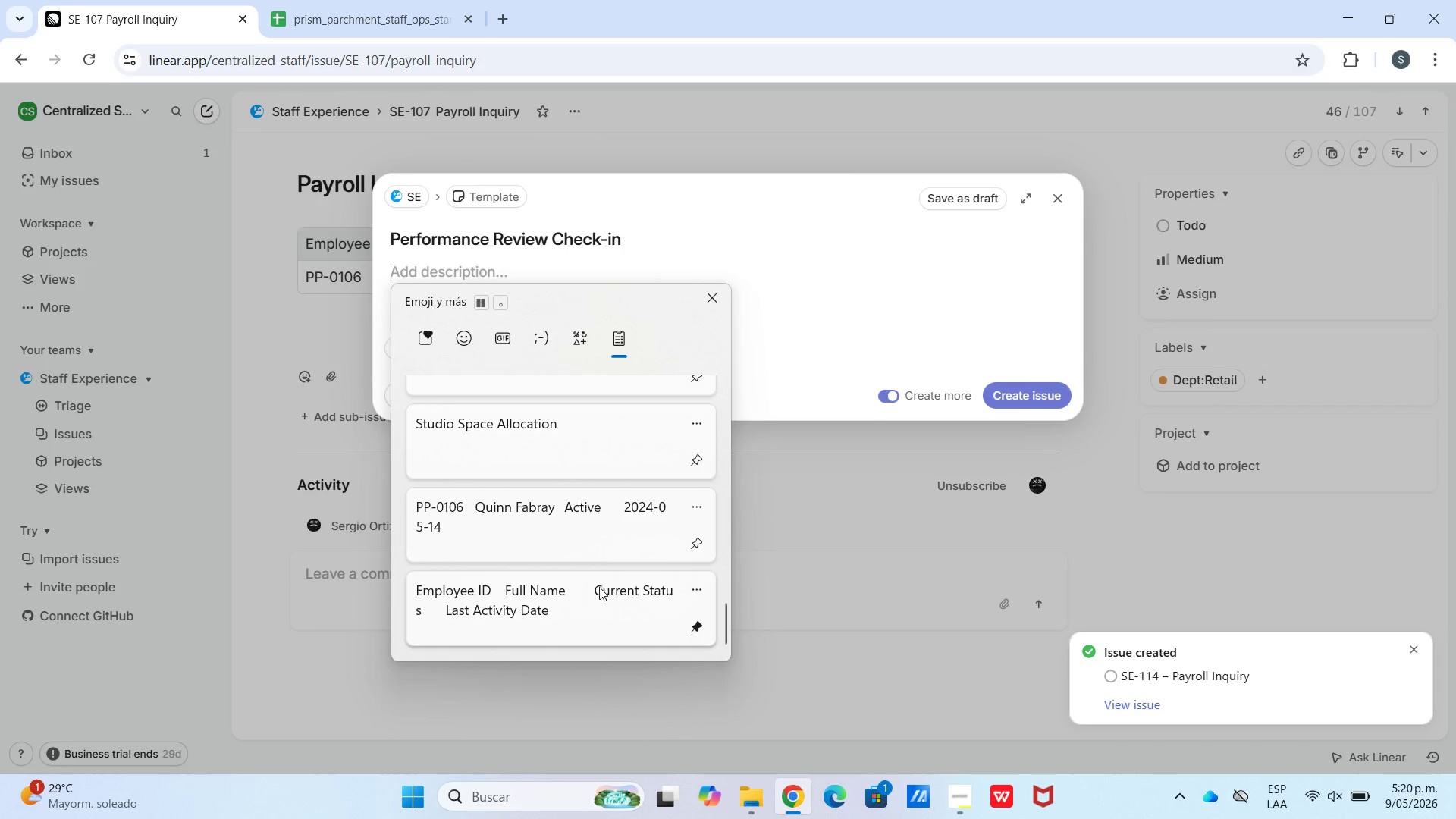 
left_click_drag(start_coordinate=[412, 584], to_coordinate=[93, 576])
 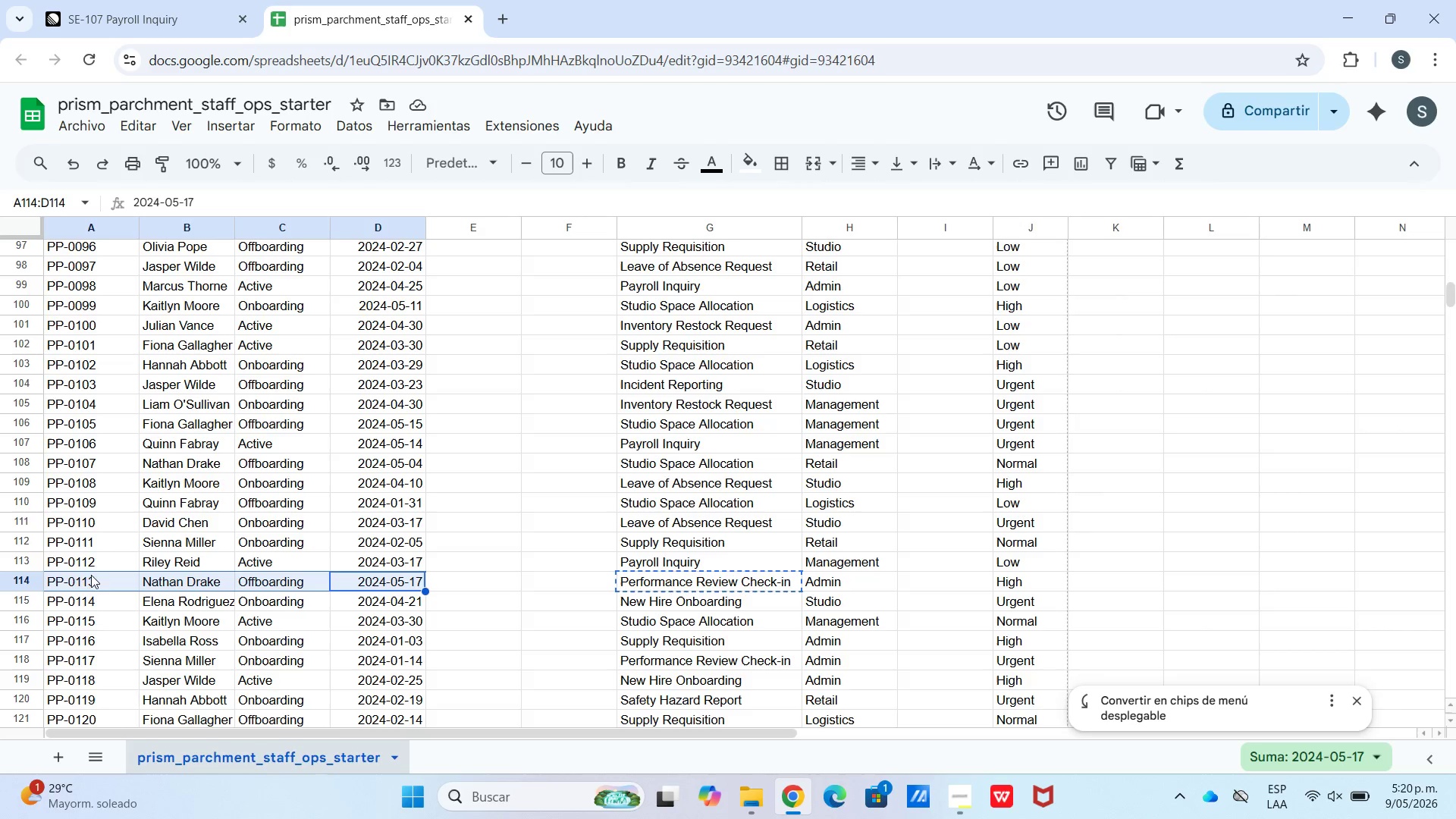 
key(Control+C)
 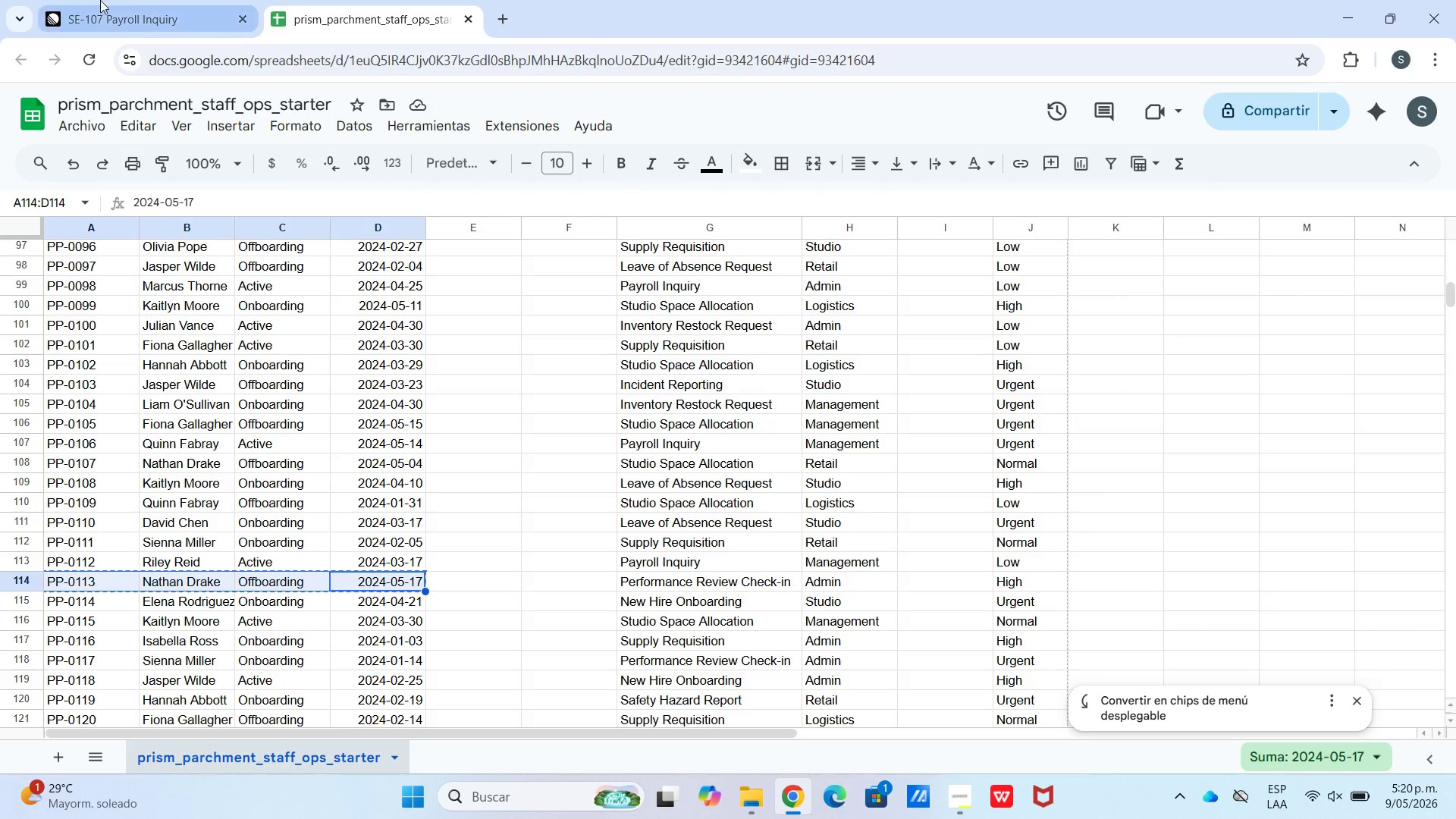 
left_click([136, 6])
 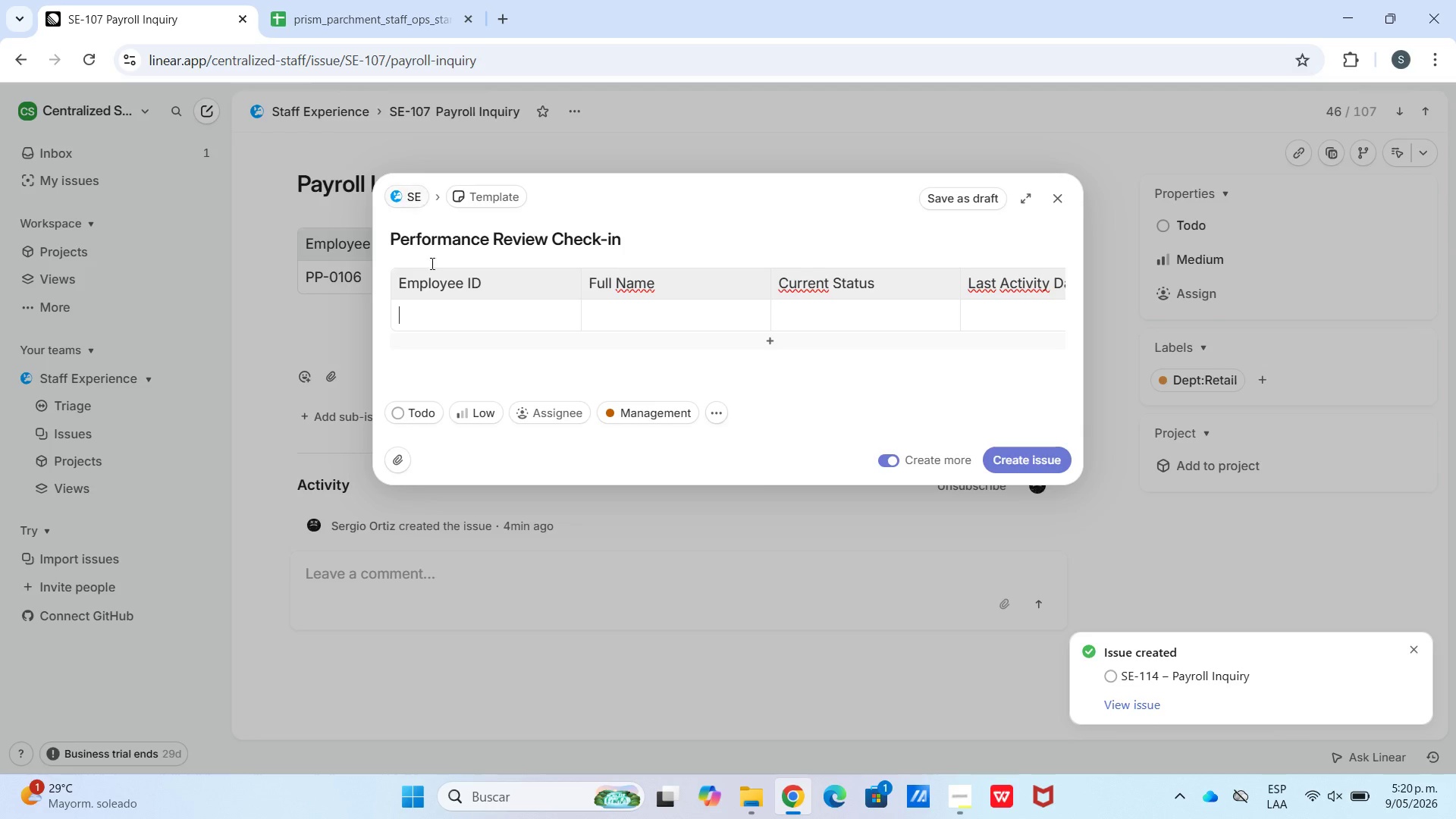 
key(Control+V)
 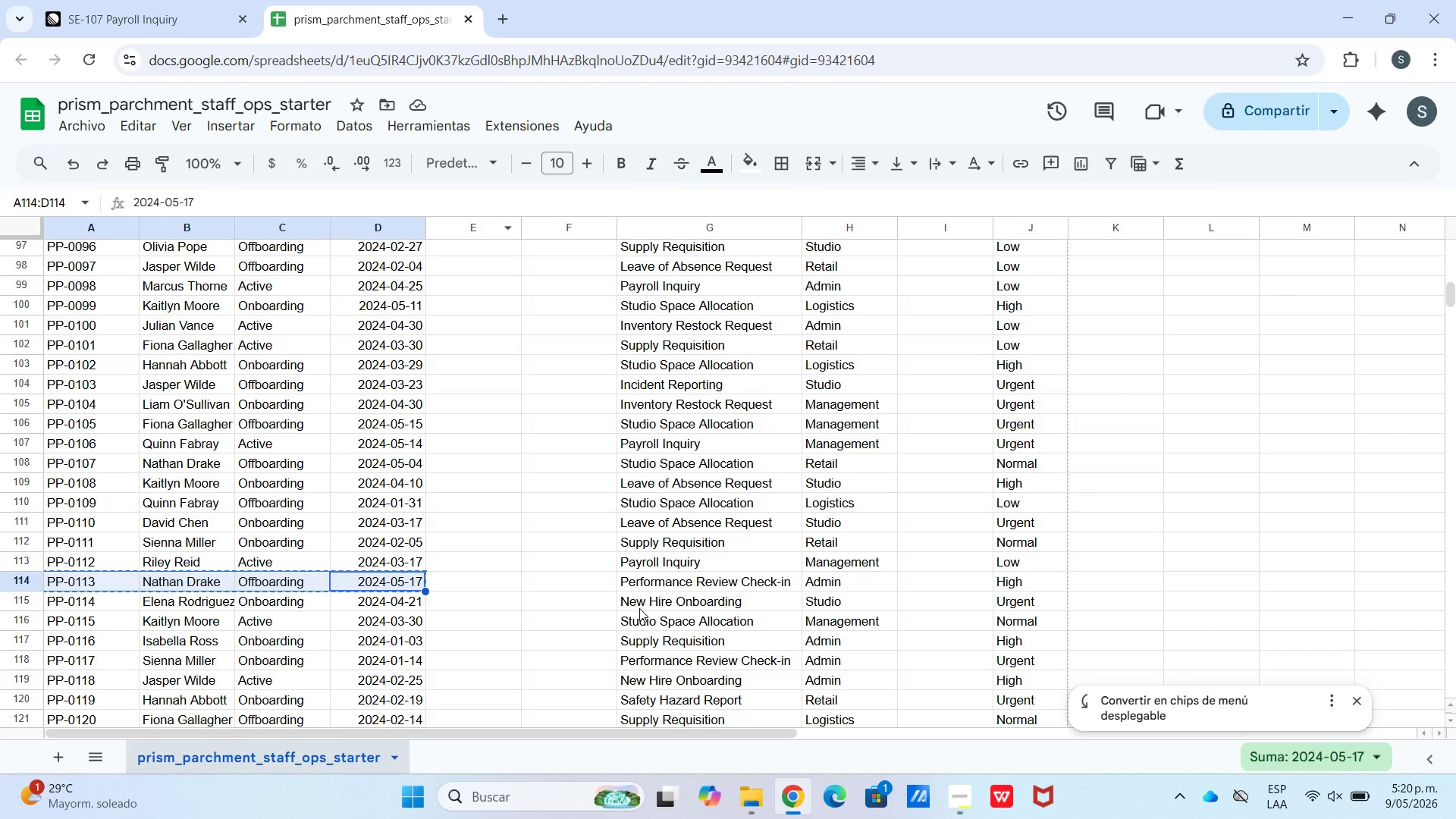 
left_click([639, 604])
 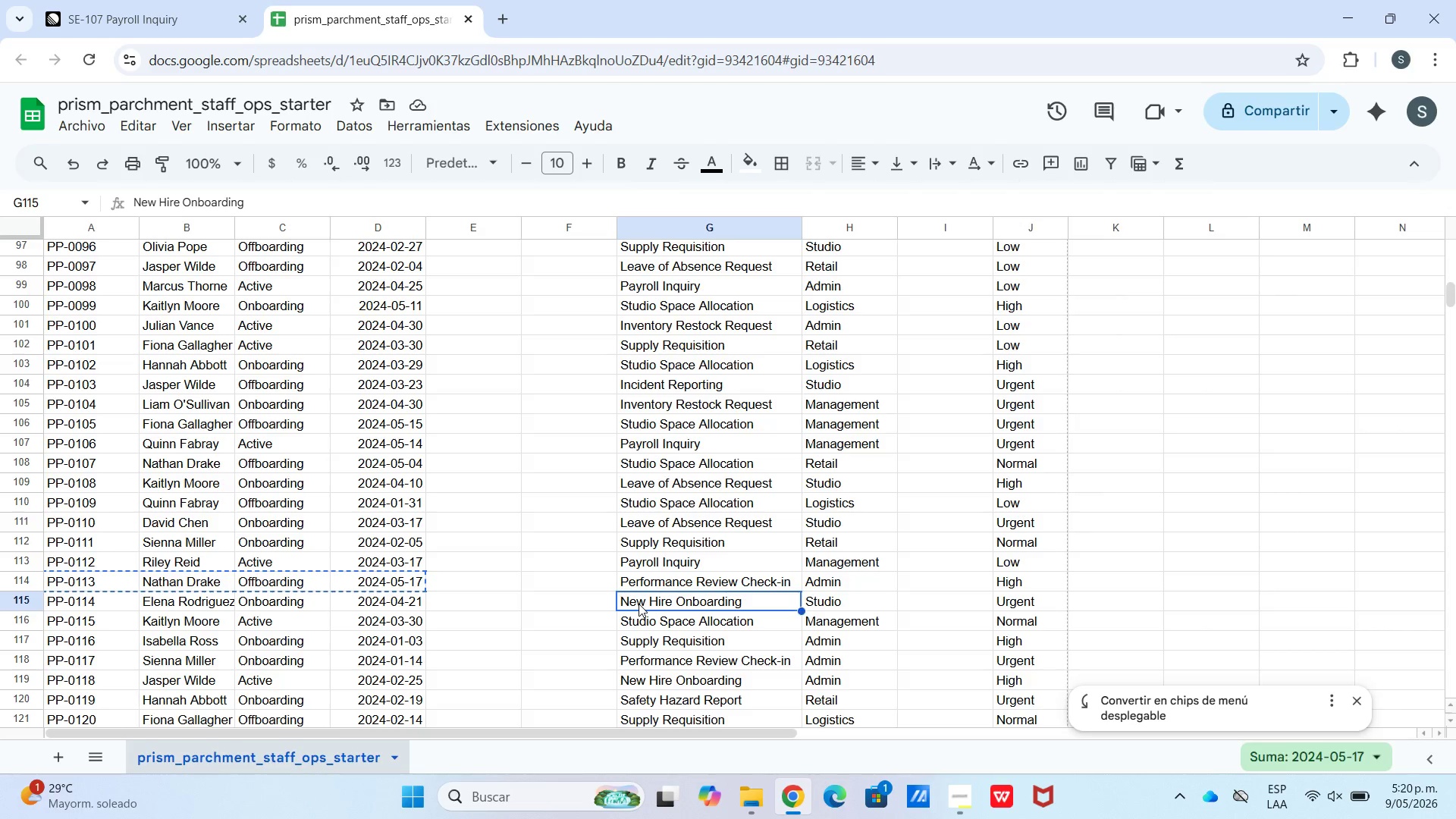 
key(Control+C)
 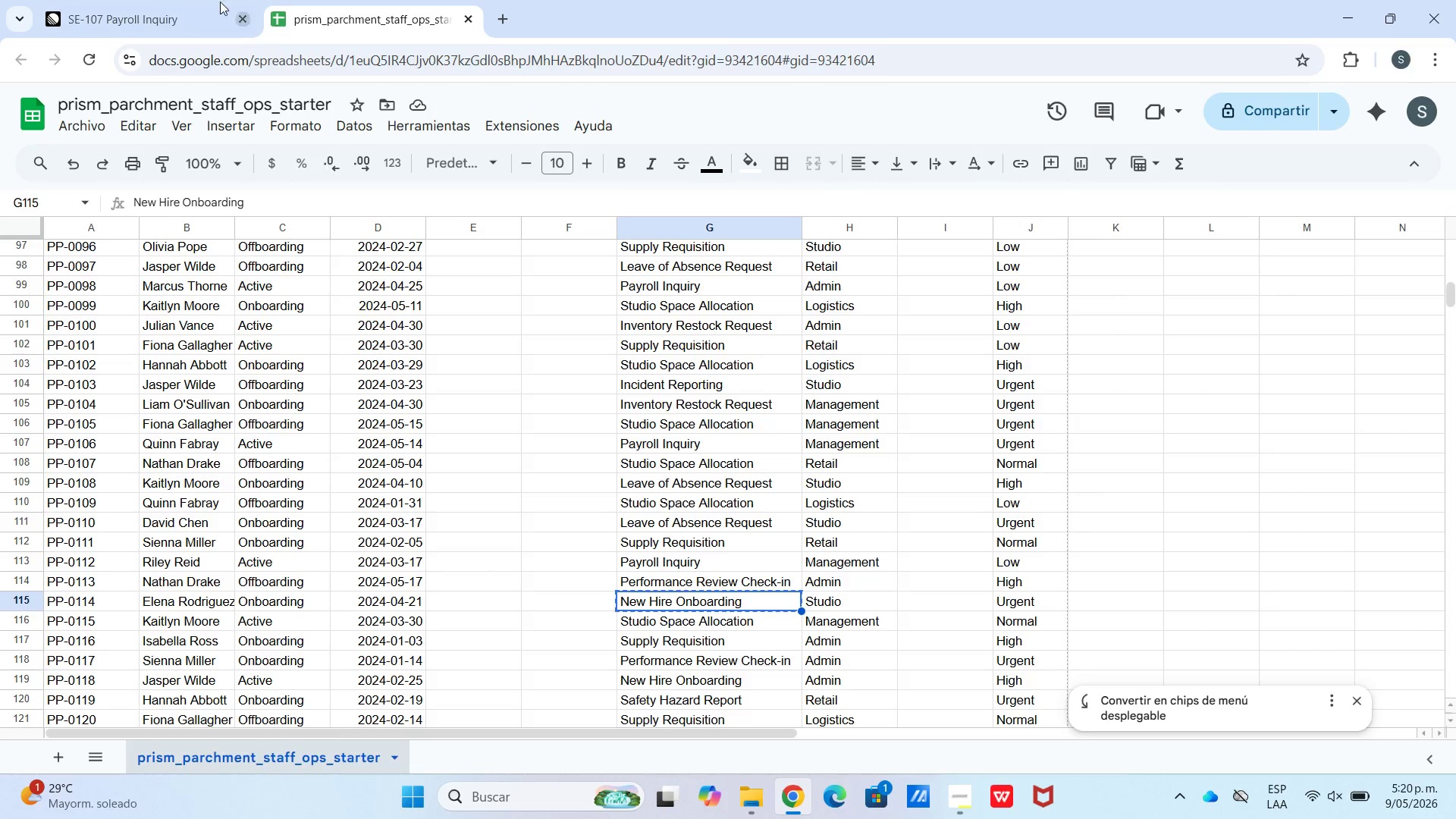 
left_click([156, 0])
 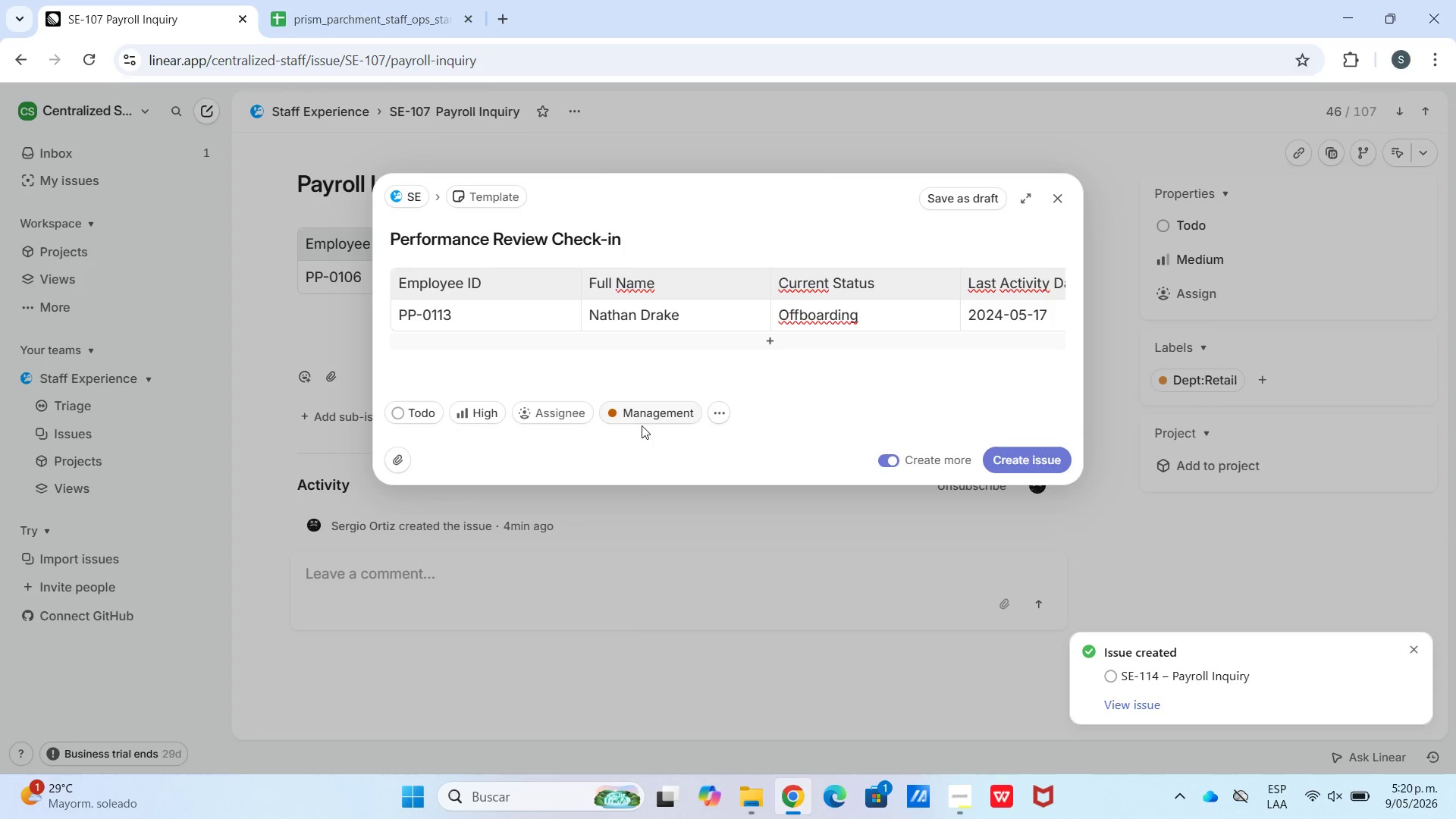 
left_click([619, 213])
 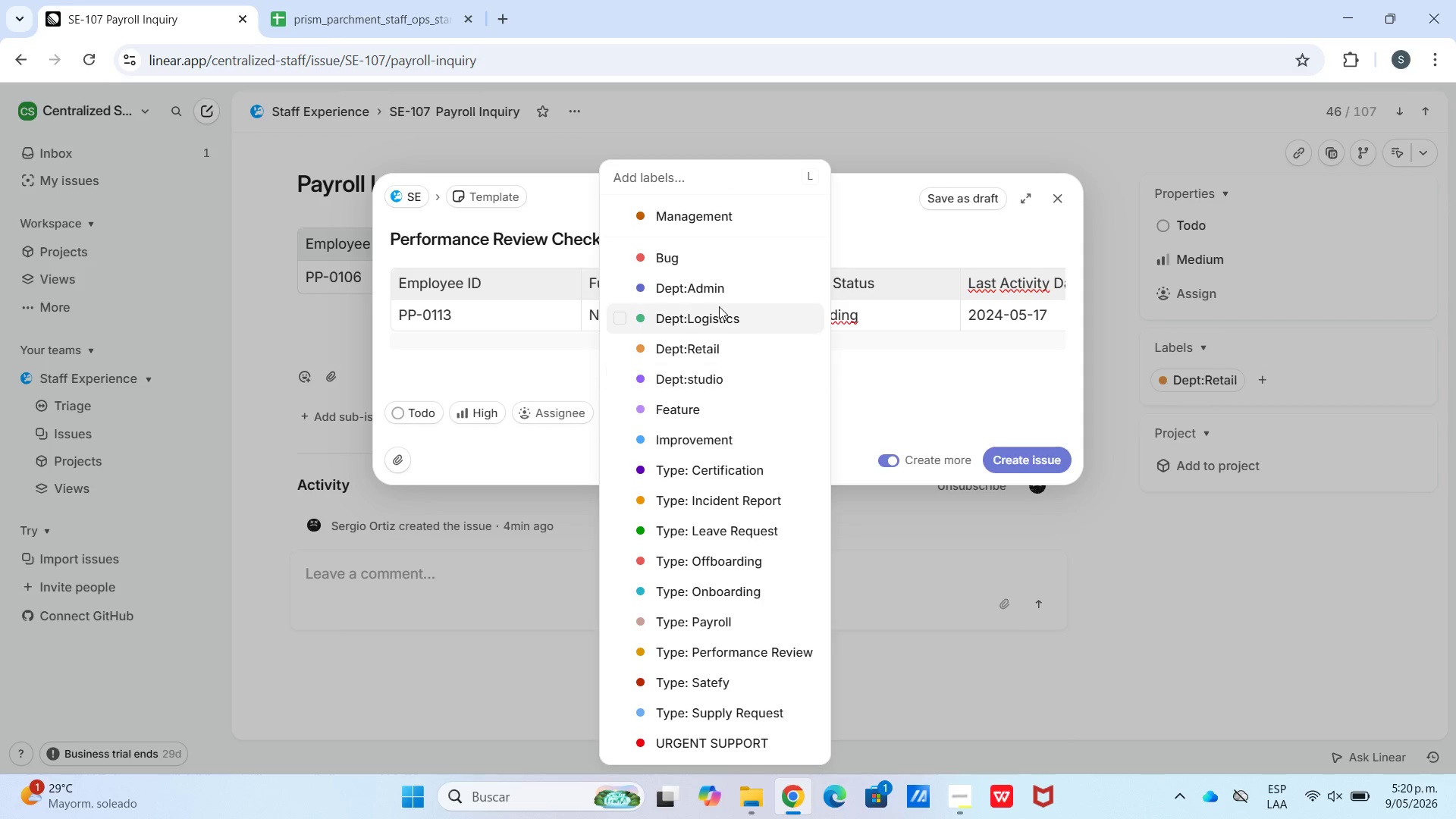 
left_click([716, 298])
 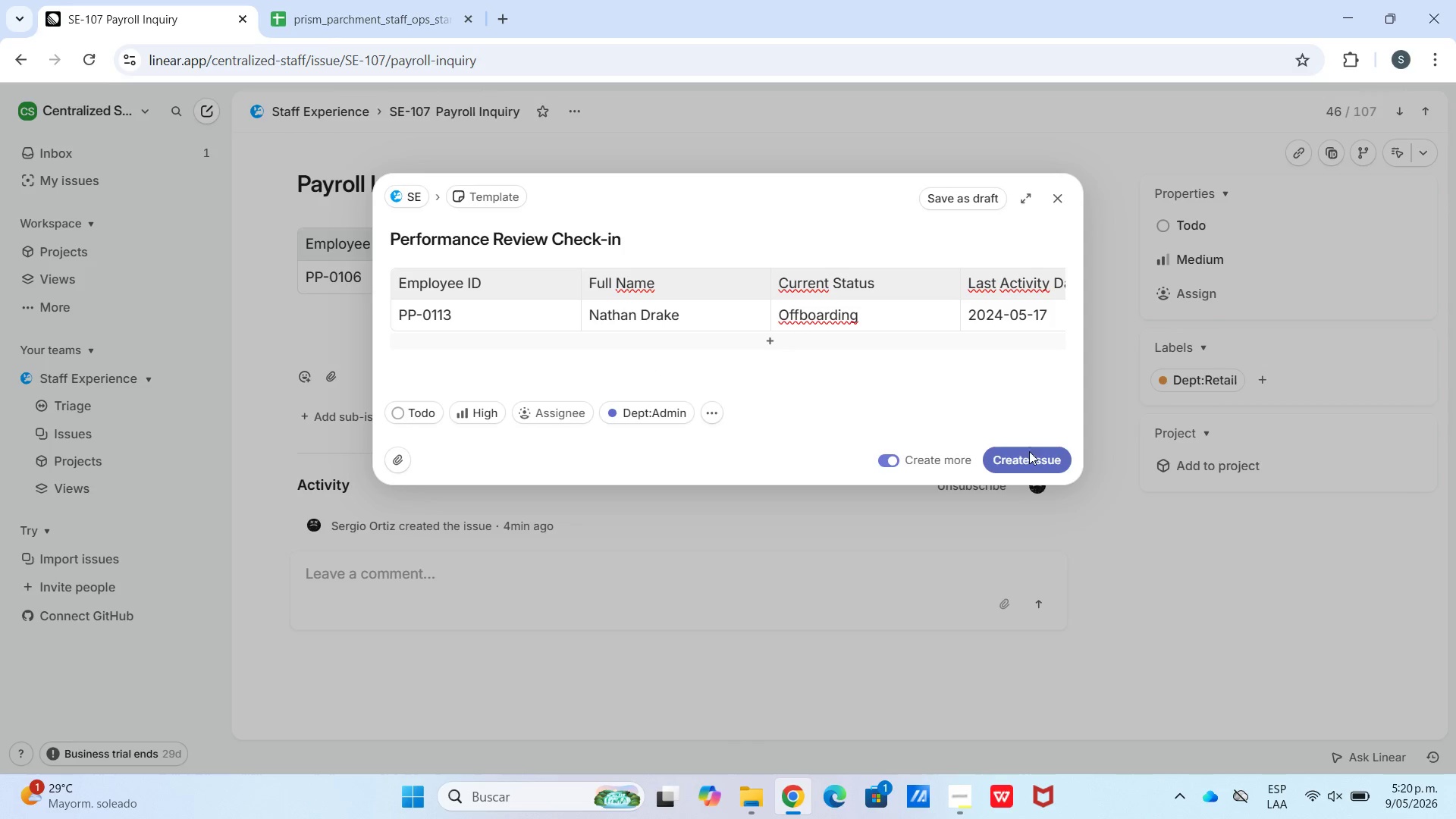 
left_click([1031, 463])
 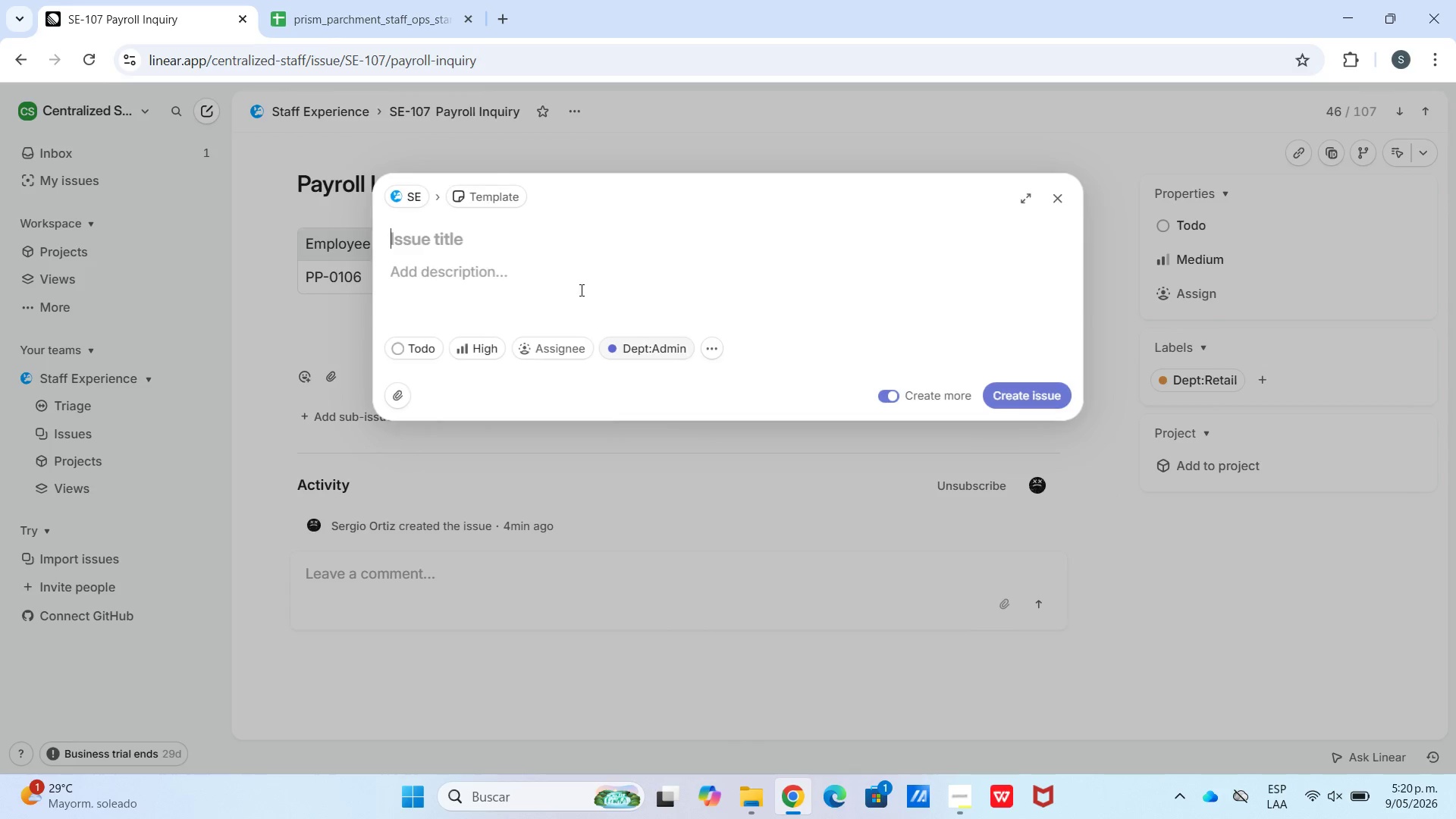 
key(Control+V)
 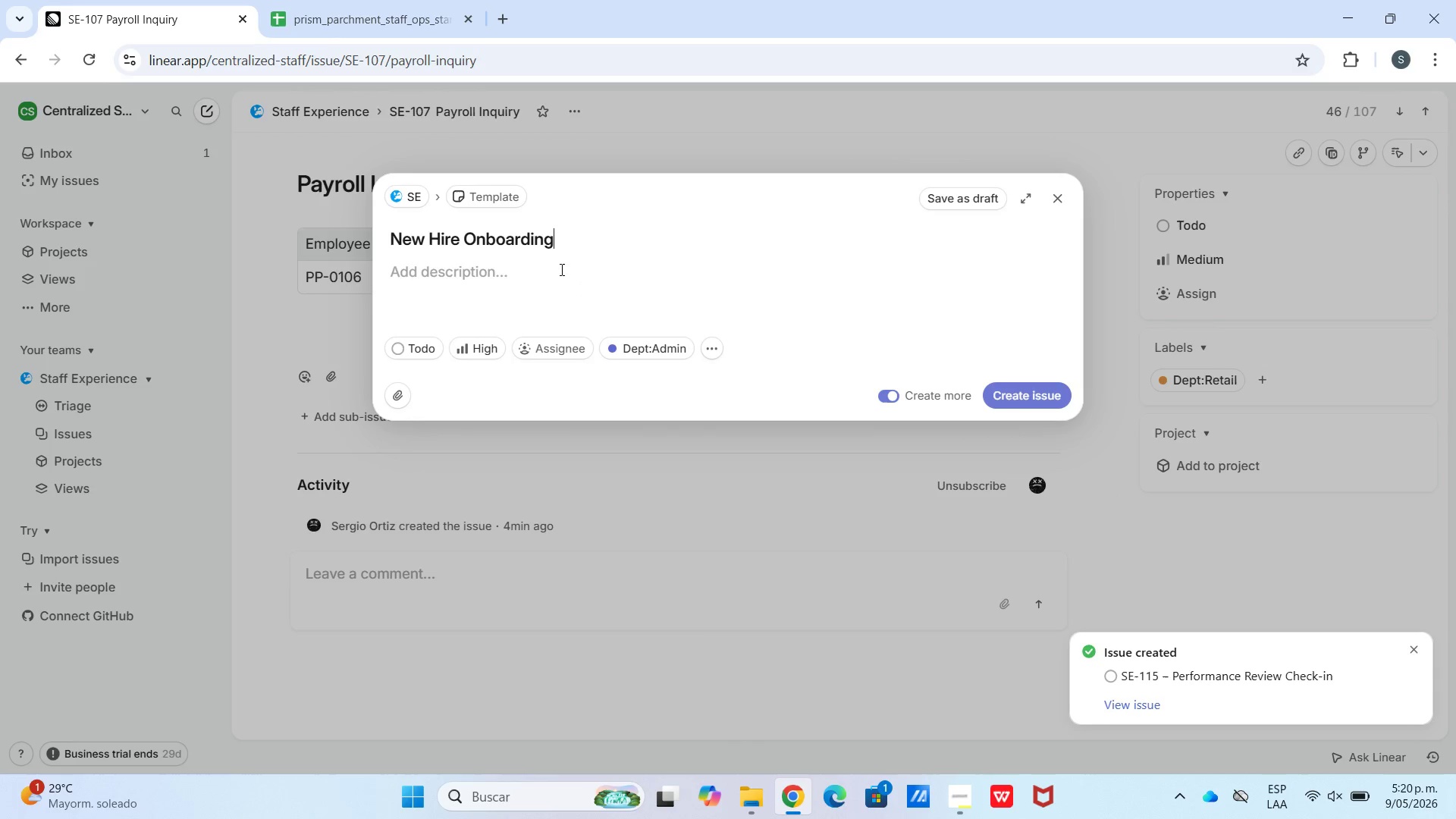 
left_click([560, 268])
 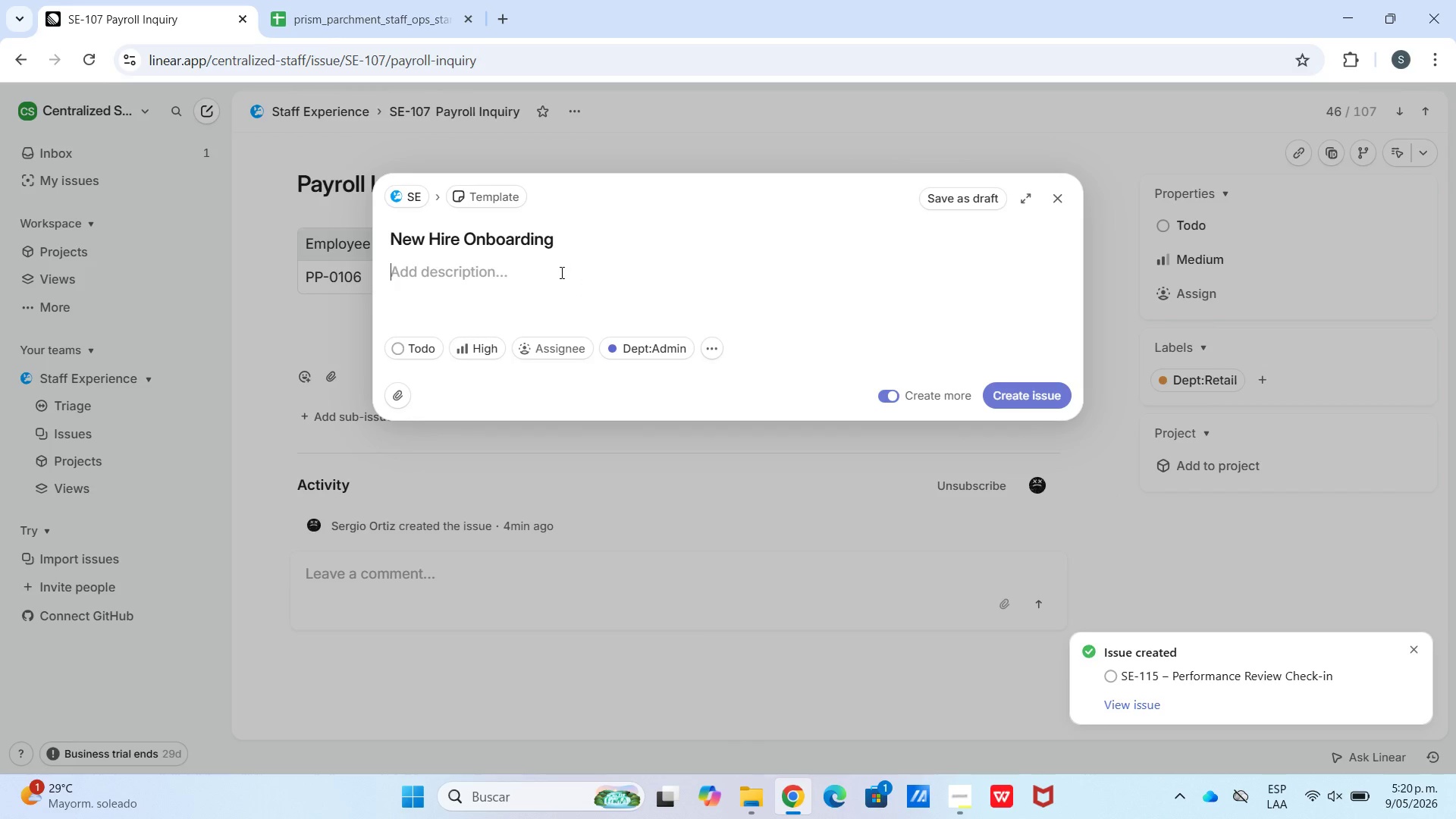 
key(Meta+V)
 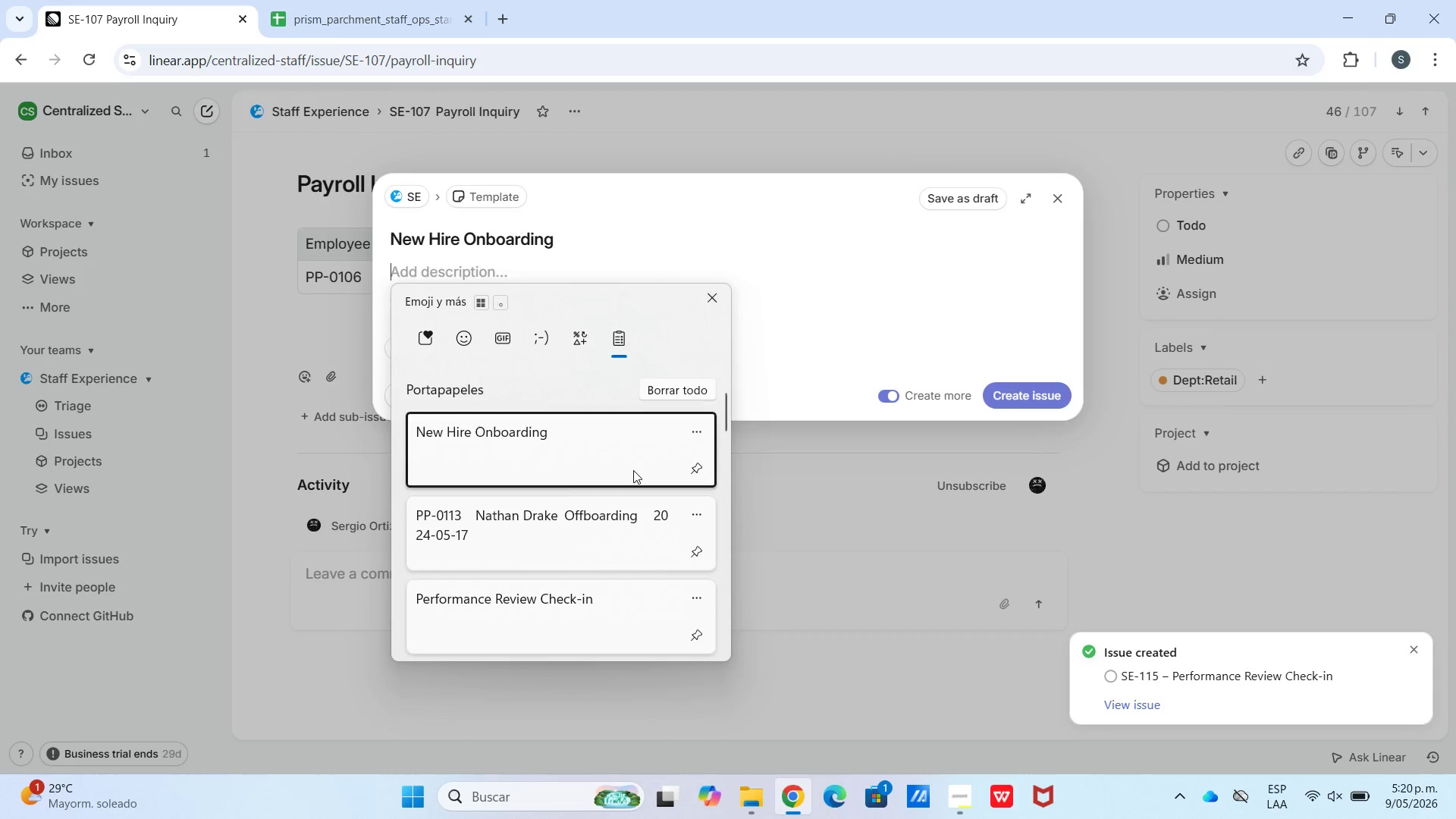 
key(Control+ControlLeft)
 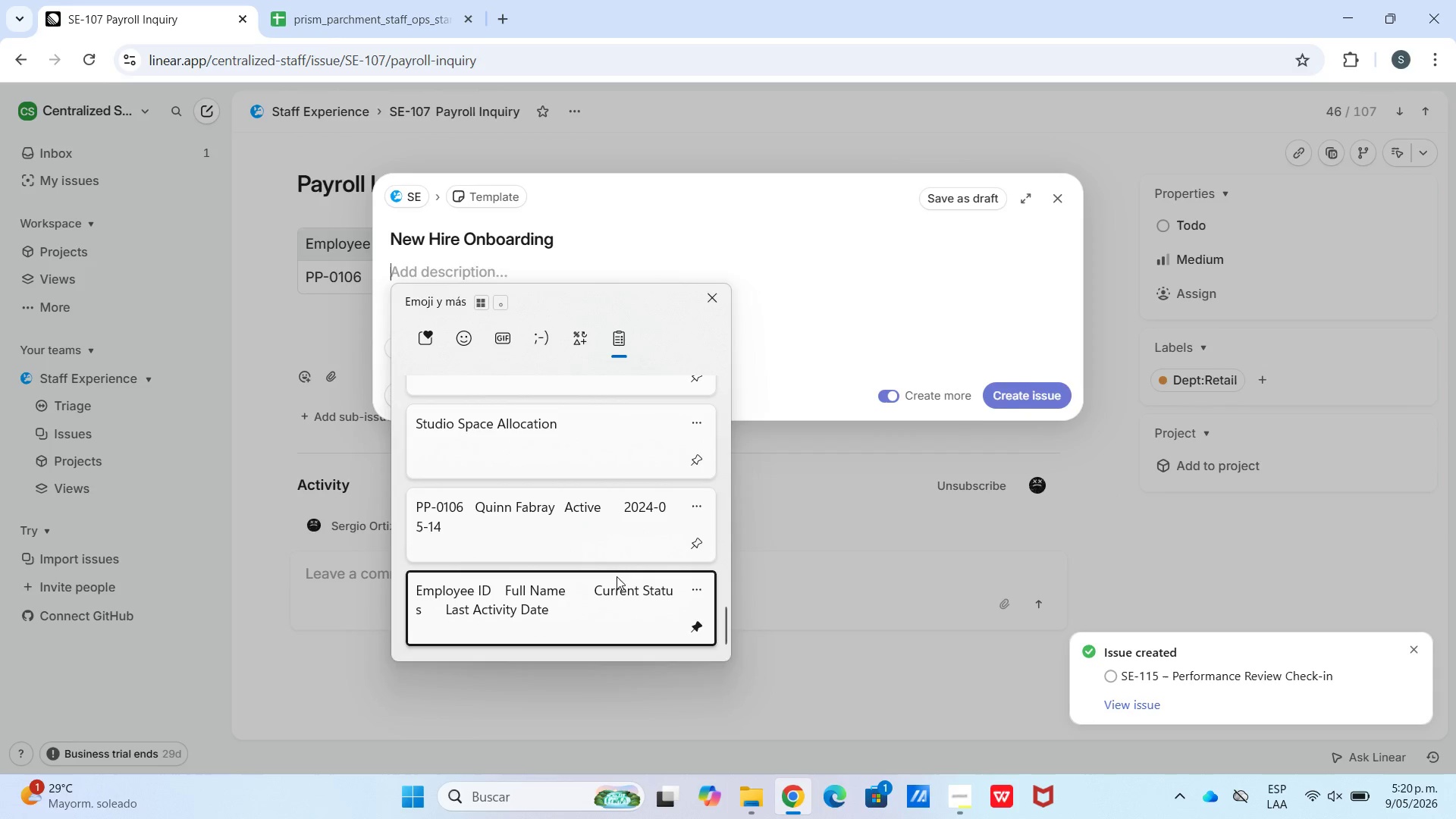 
key(Control+V)
 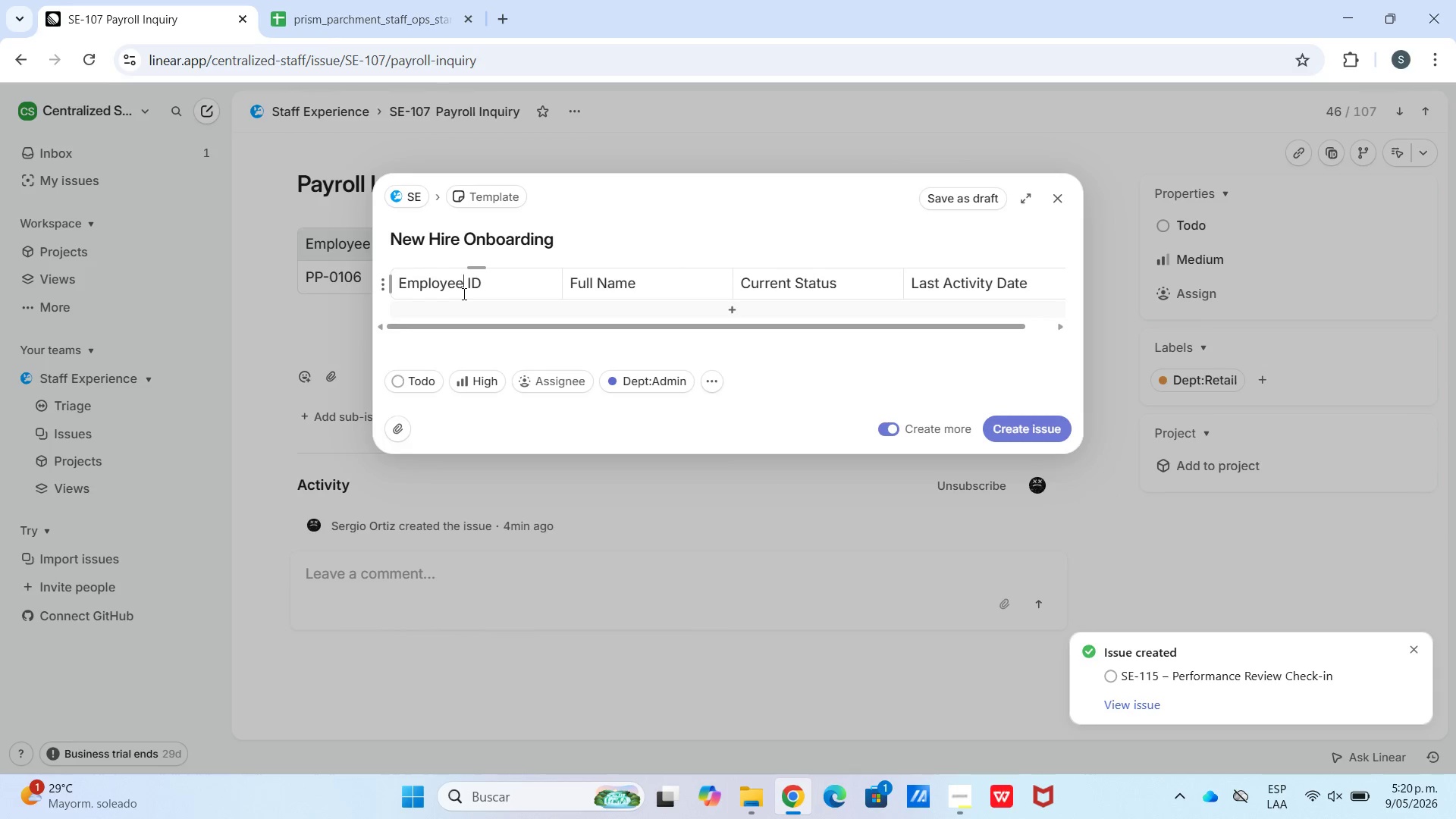 
scroll: coordinate [570, 478], scroll_direction: down, amount: 49.0
 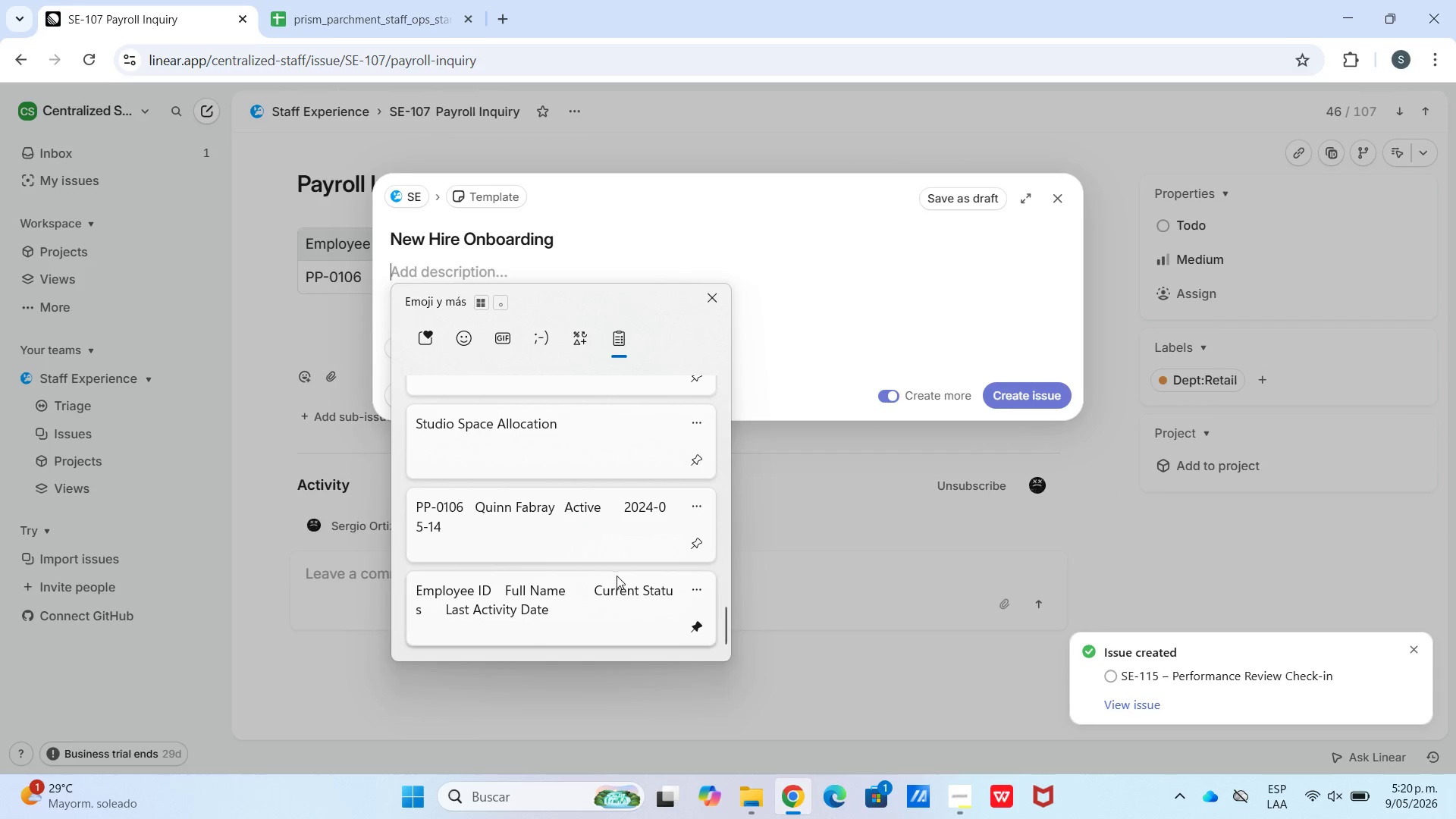 
double_click([470, 304])
 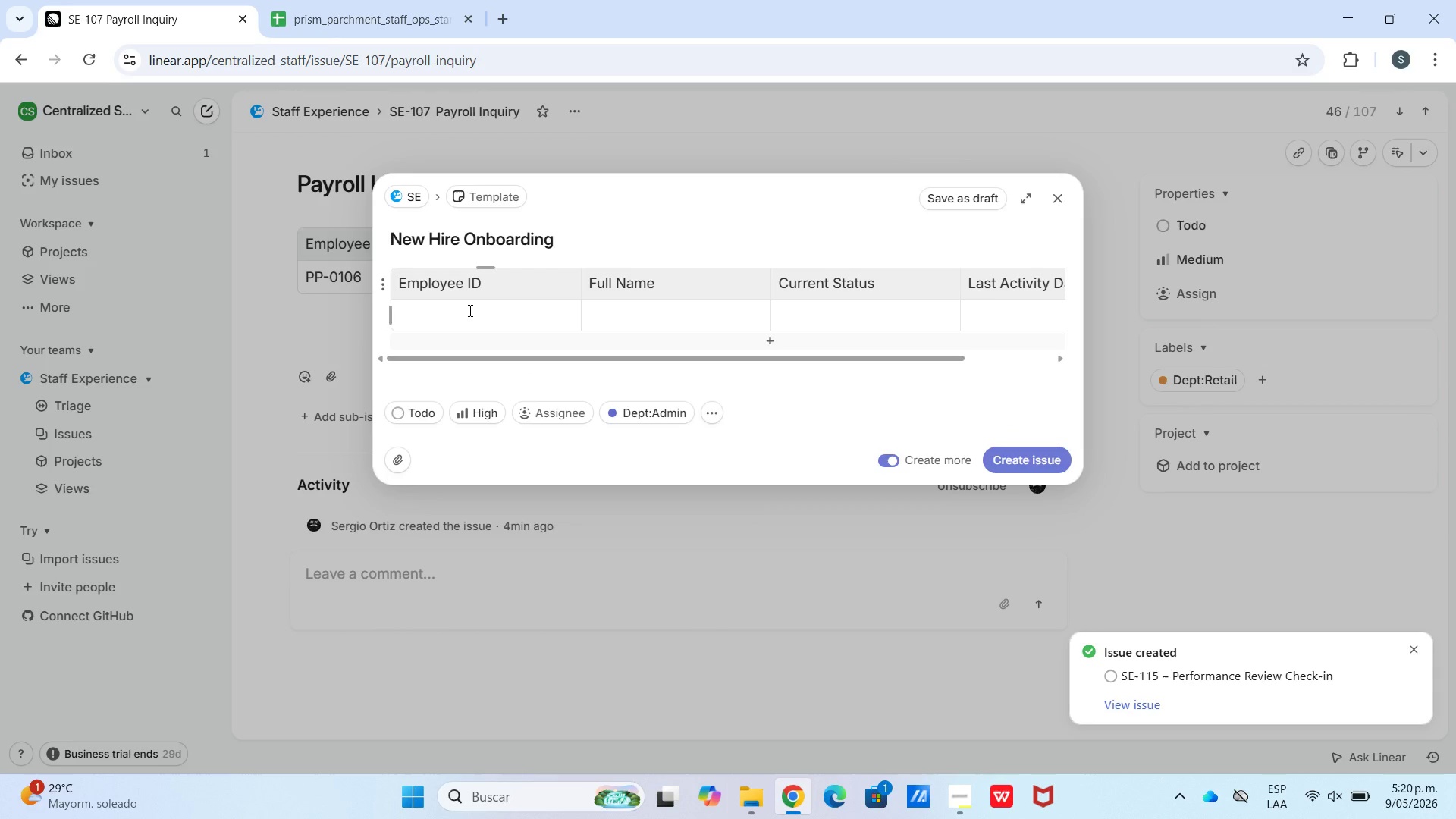 
key(Meta+V)
 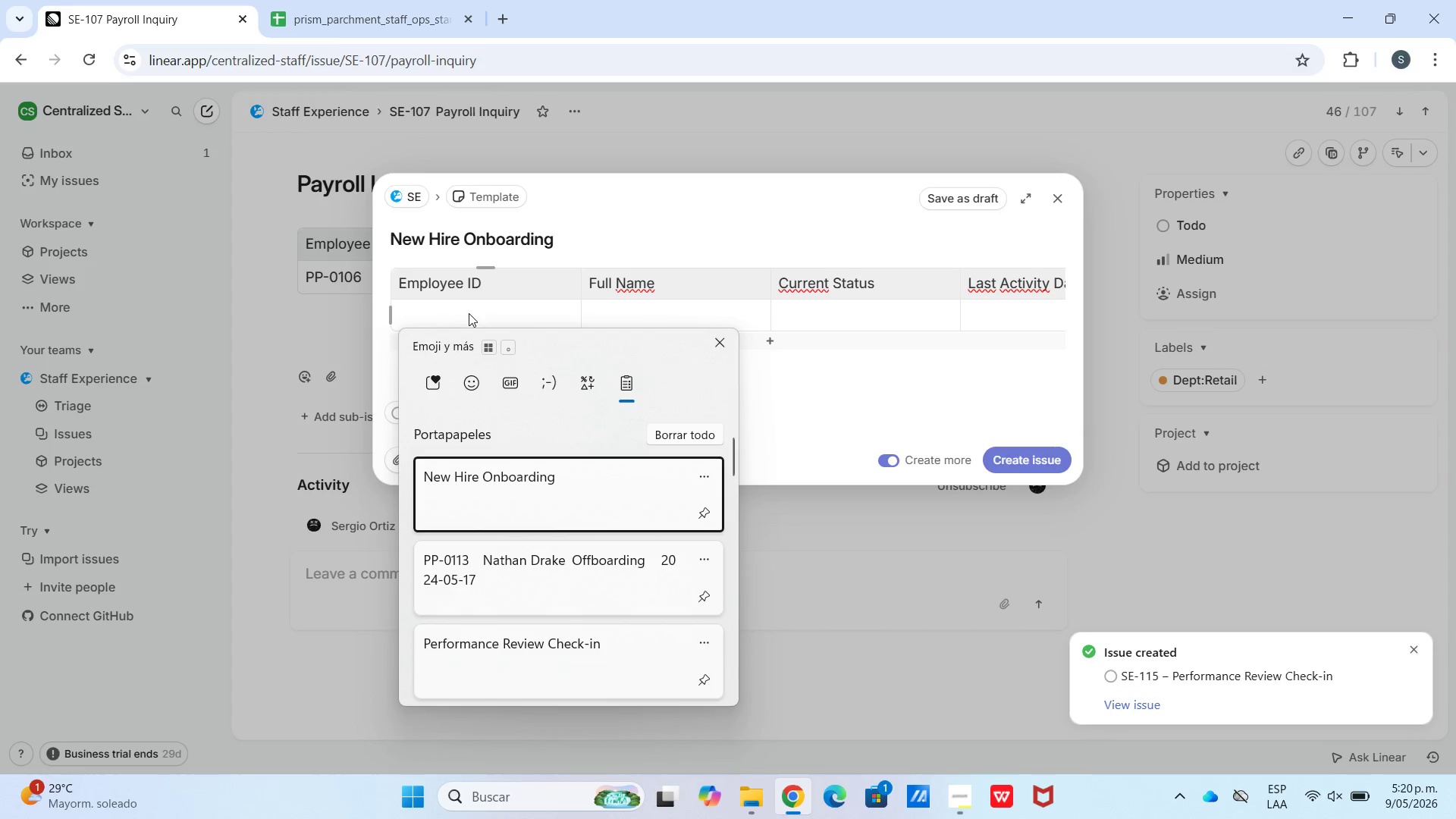 
left_click([469, 313])
 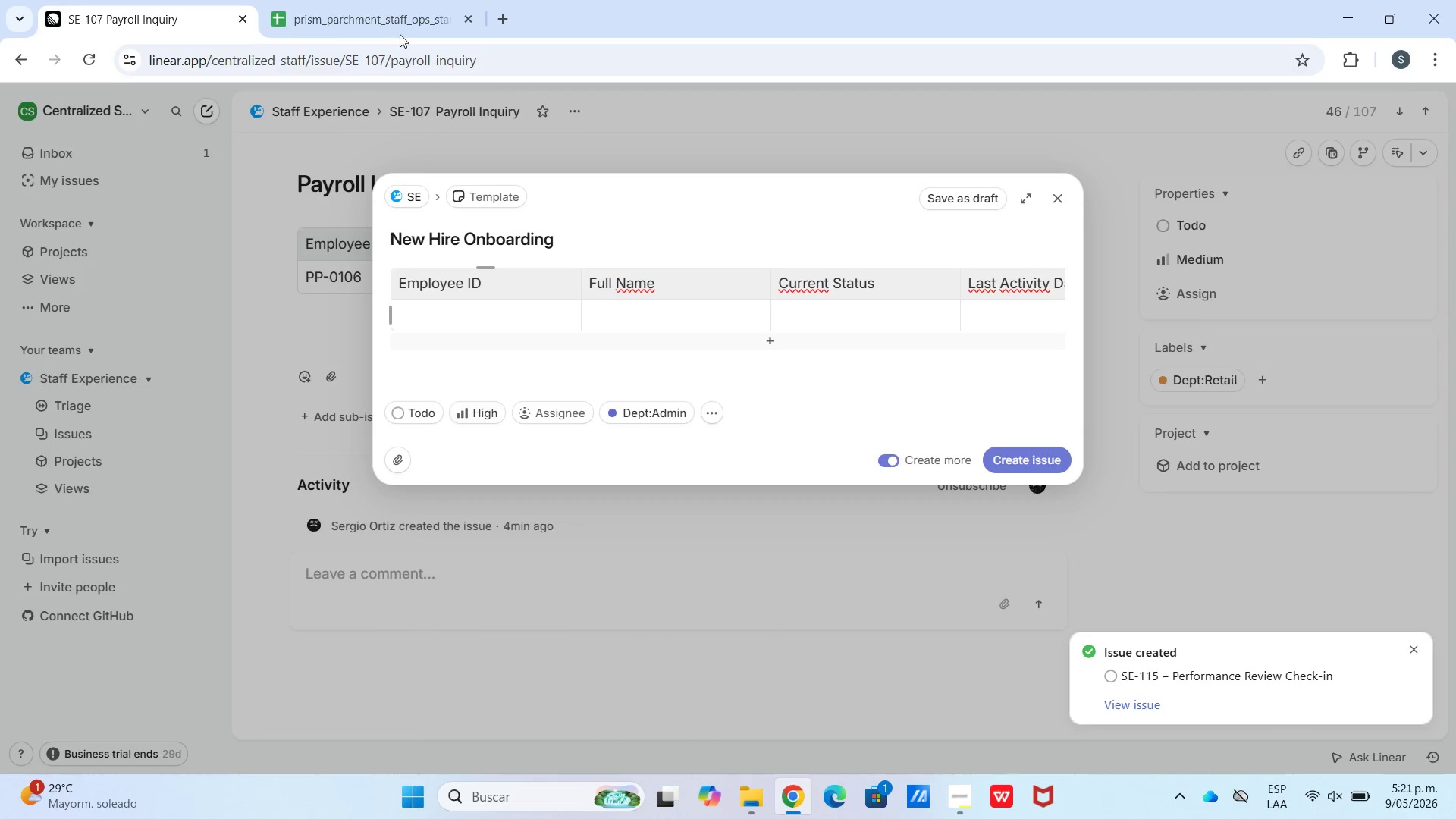 
left_click([383, 0])
 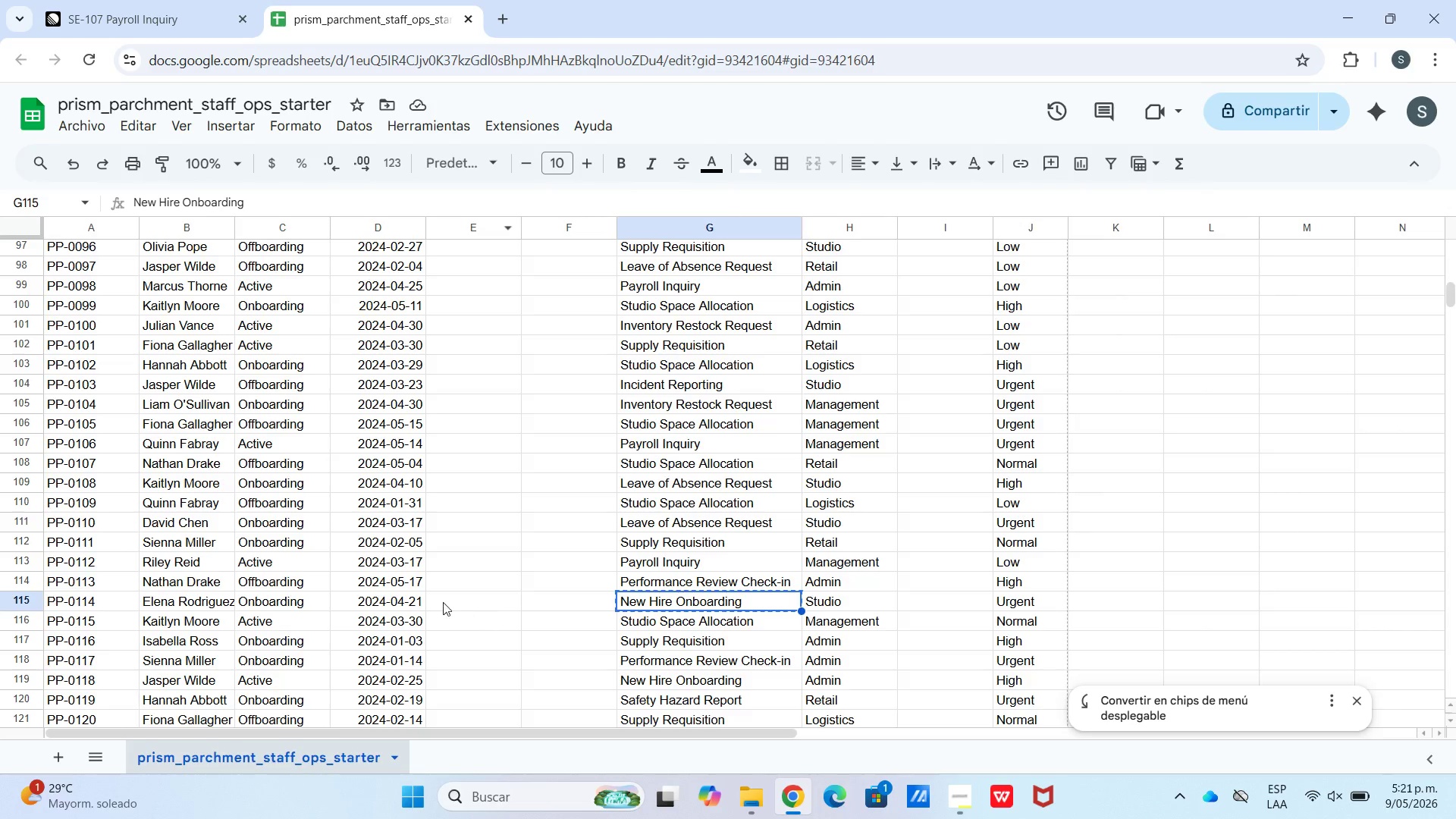 
left_click_drag(start_coordinate=[410, 602], to_coordinate=[112, 602])
 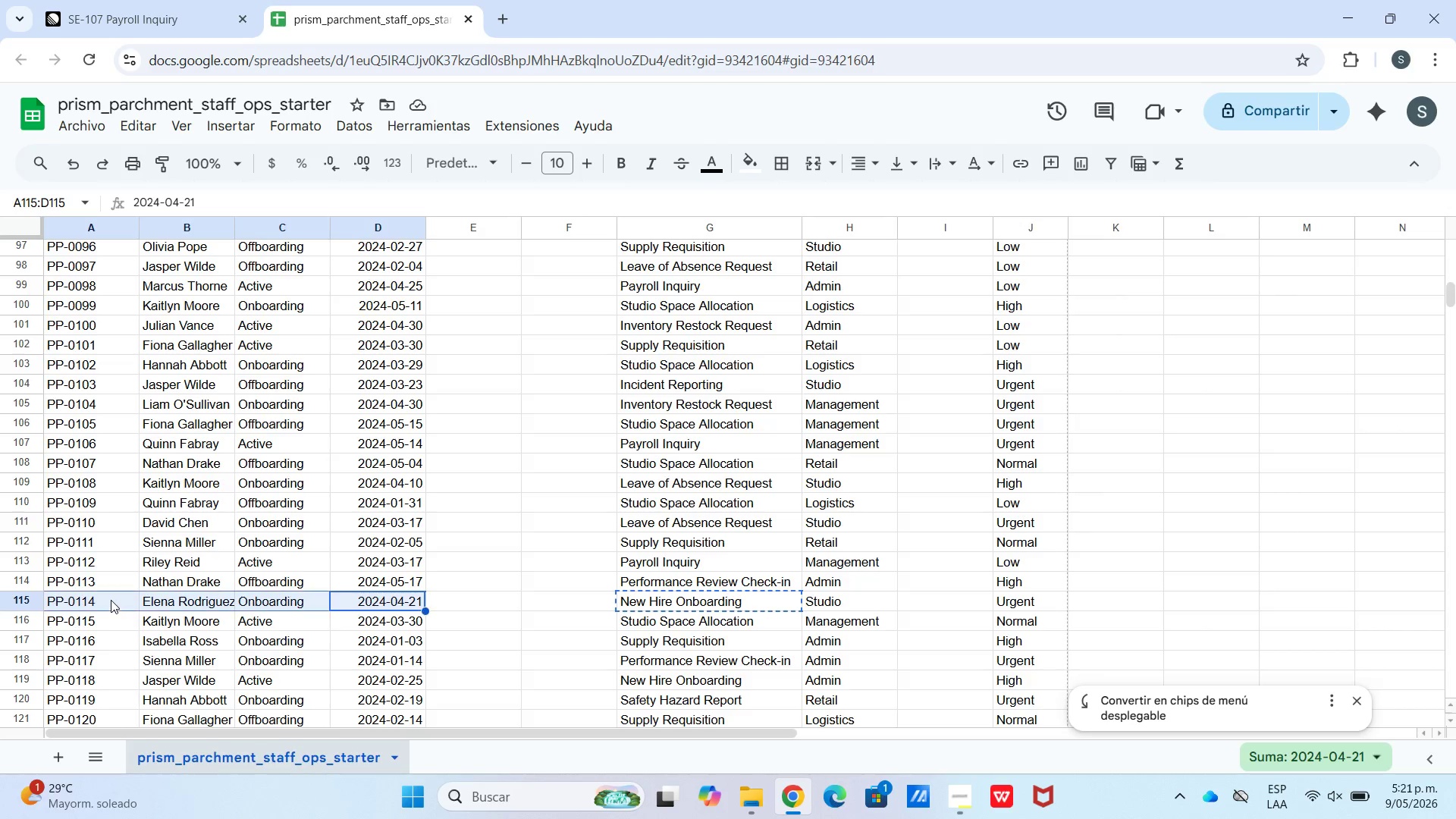 
key(Control+C)
 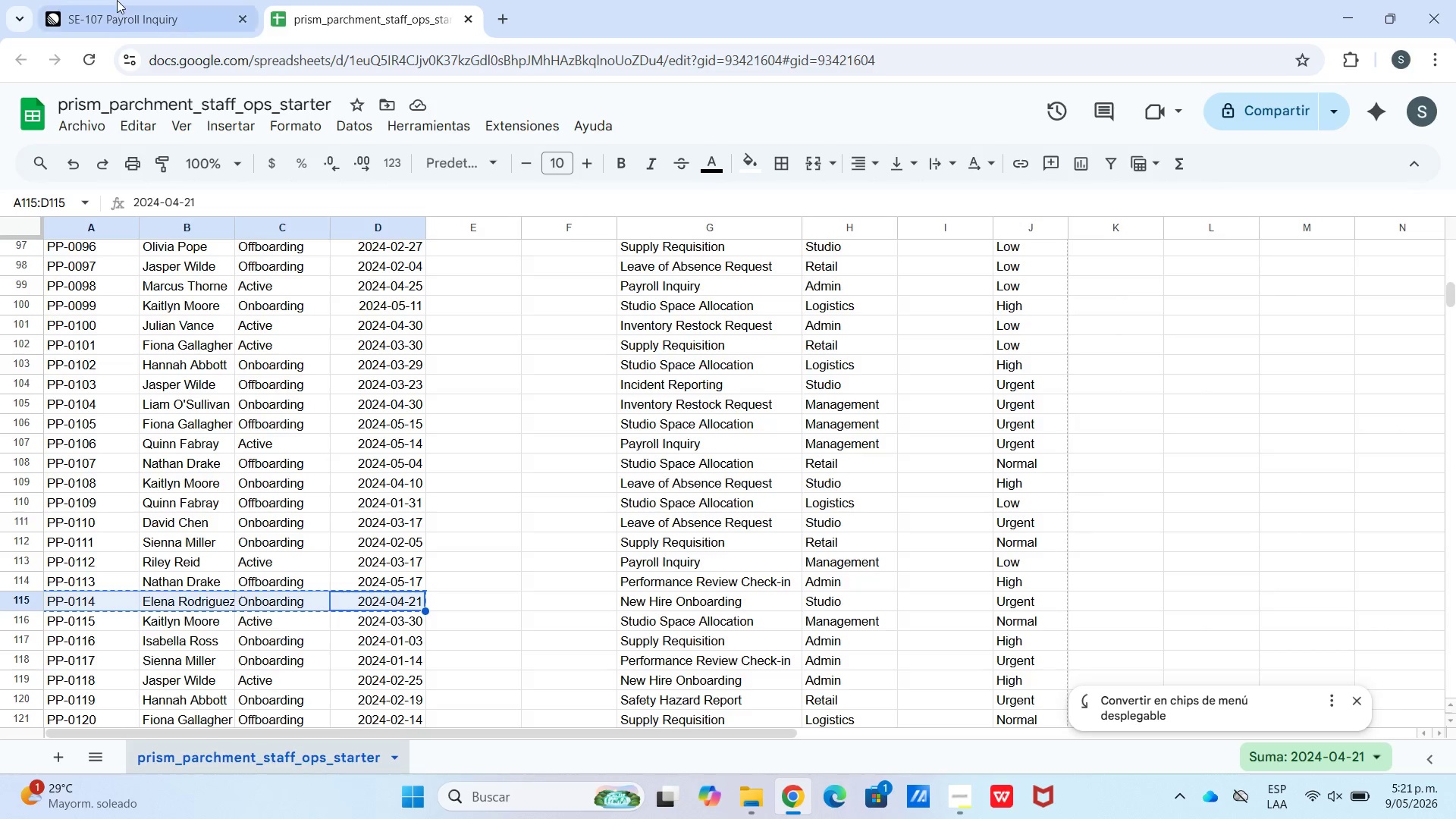 
left_click([120, 0])
 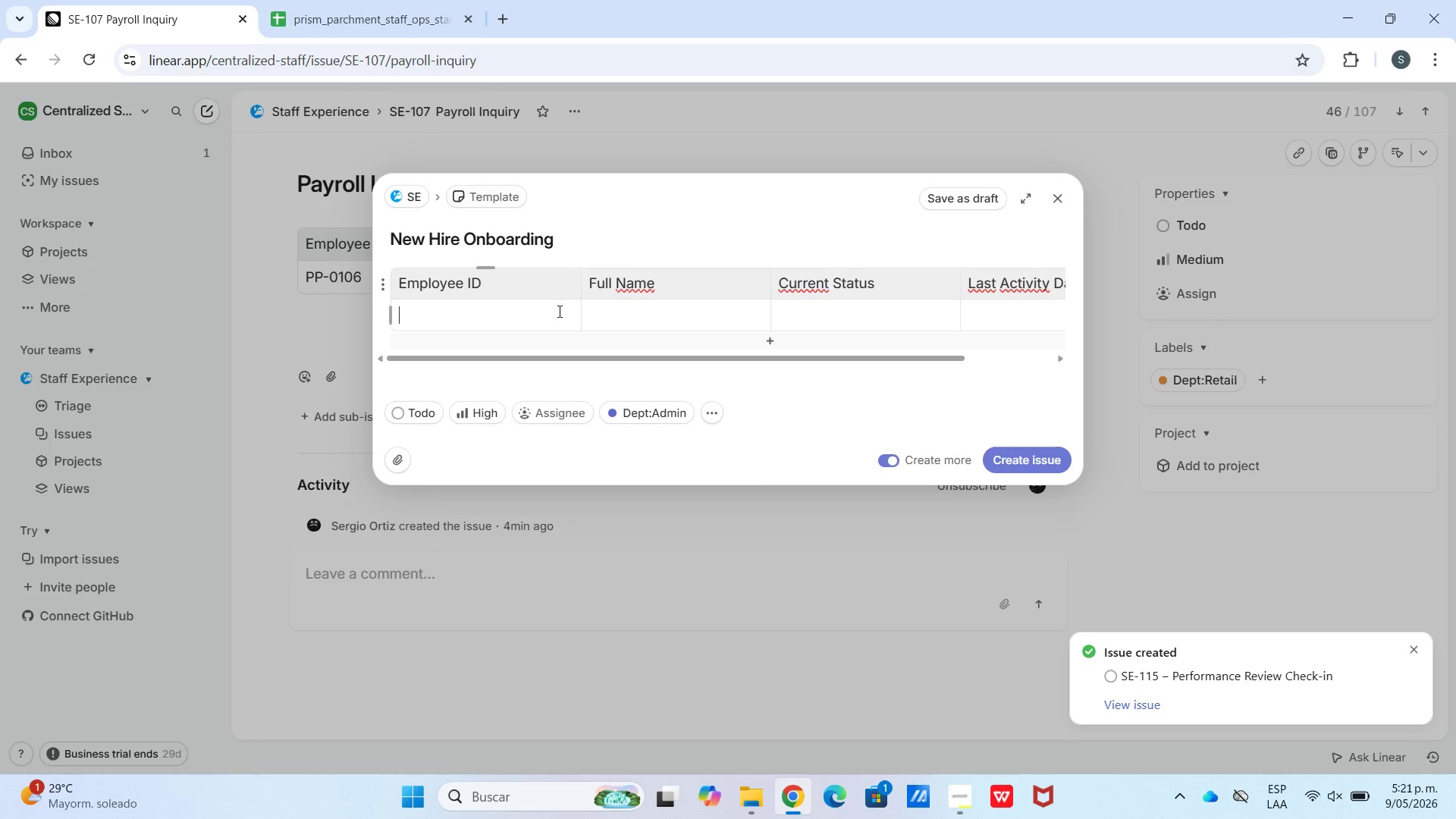 
key(Control+V)
 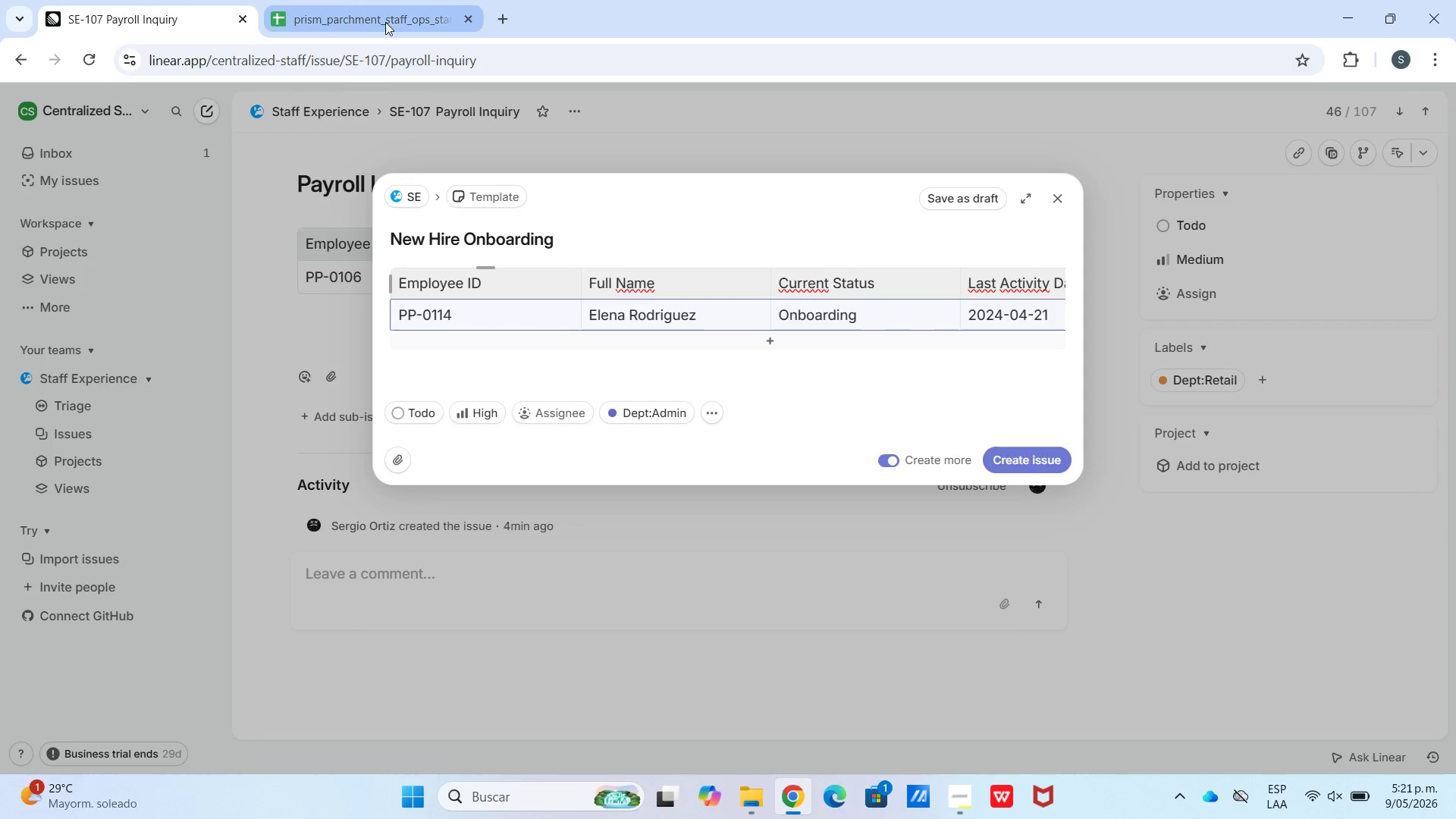 
left_click([386, 0])
 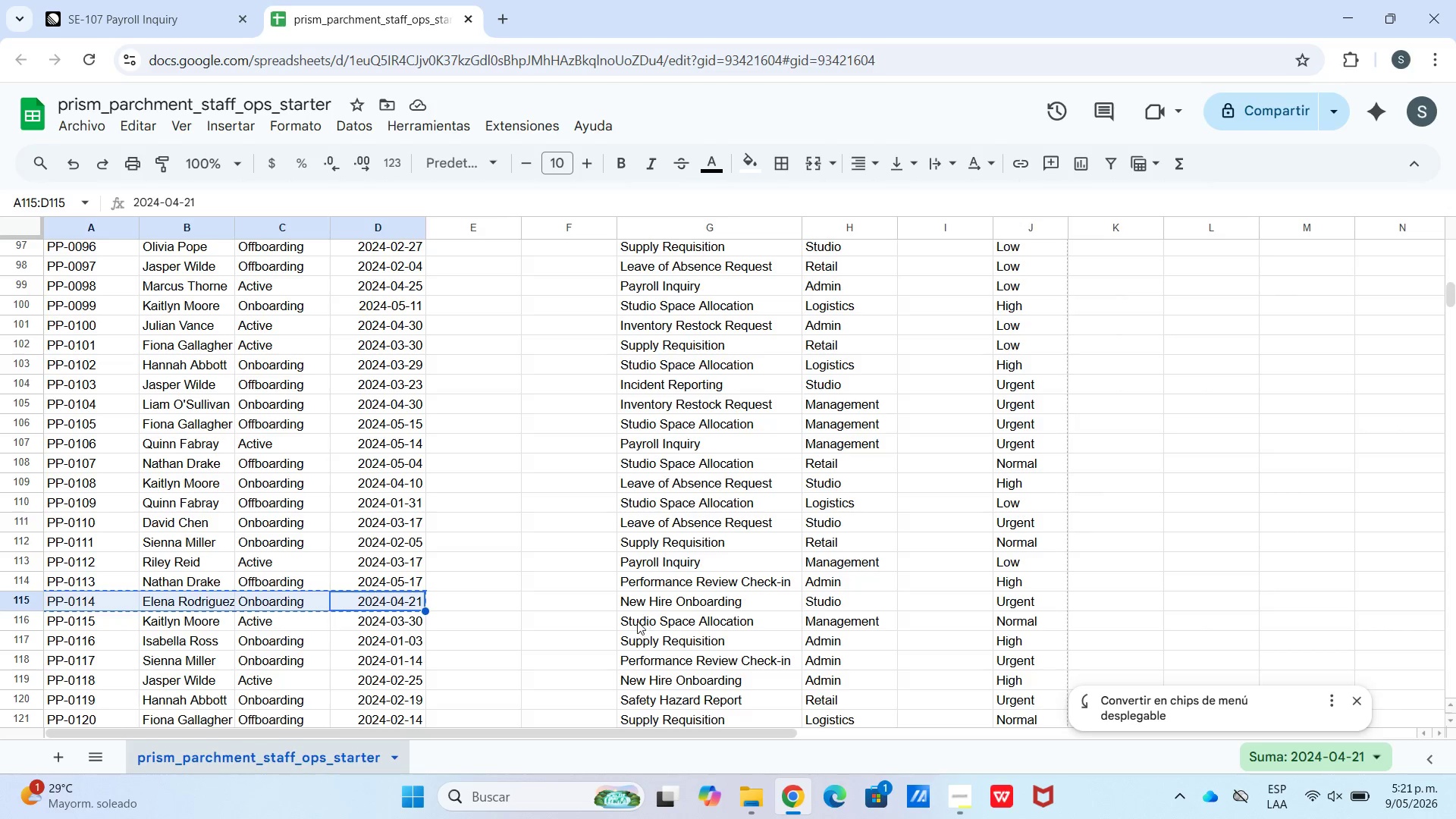 
key(Control+C)
 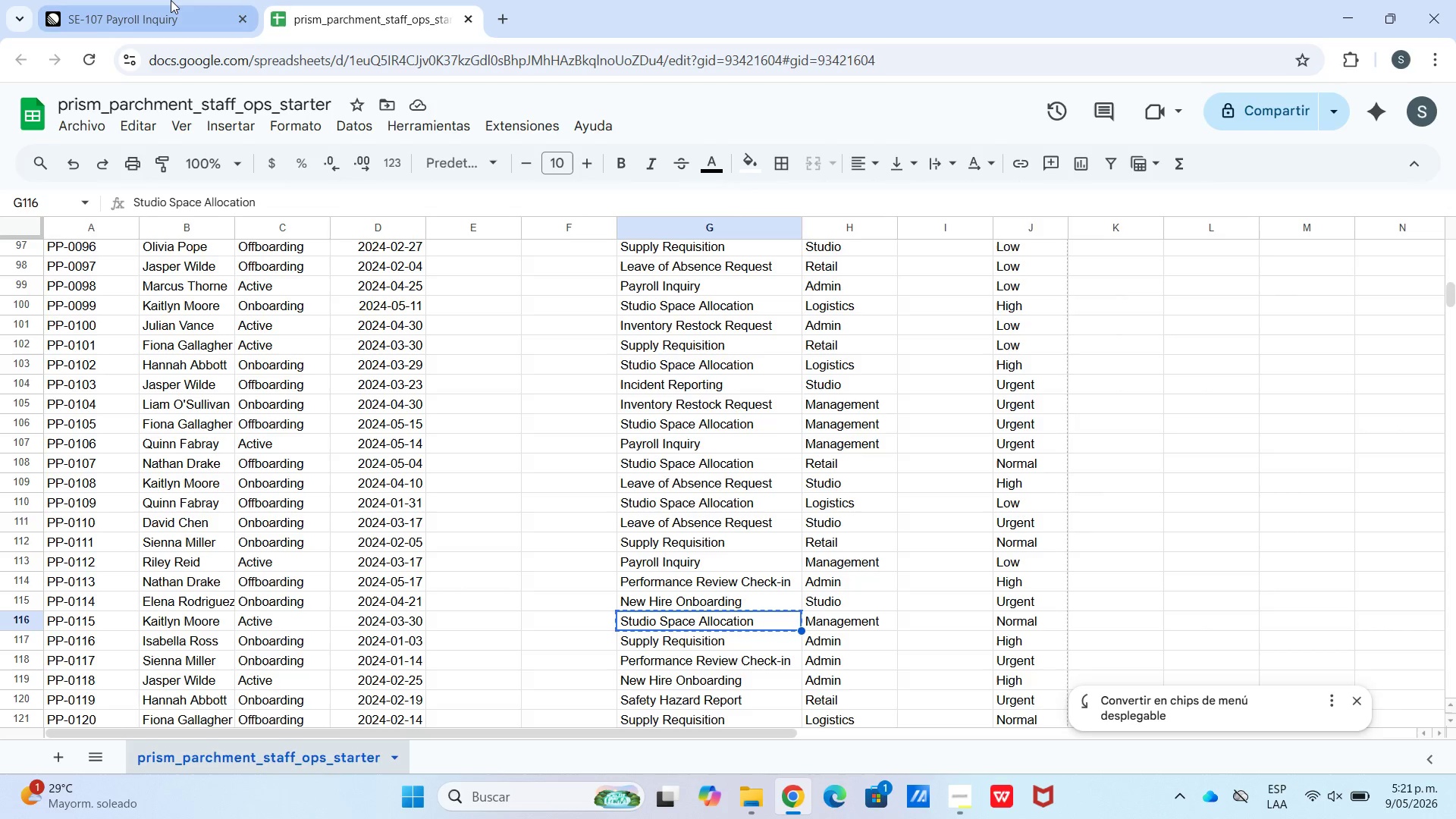 
left_click([171, 0])
 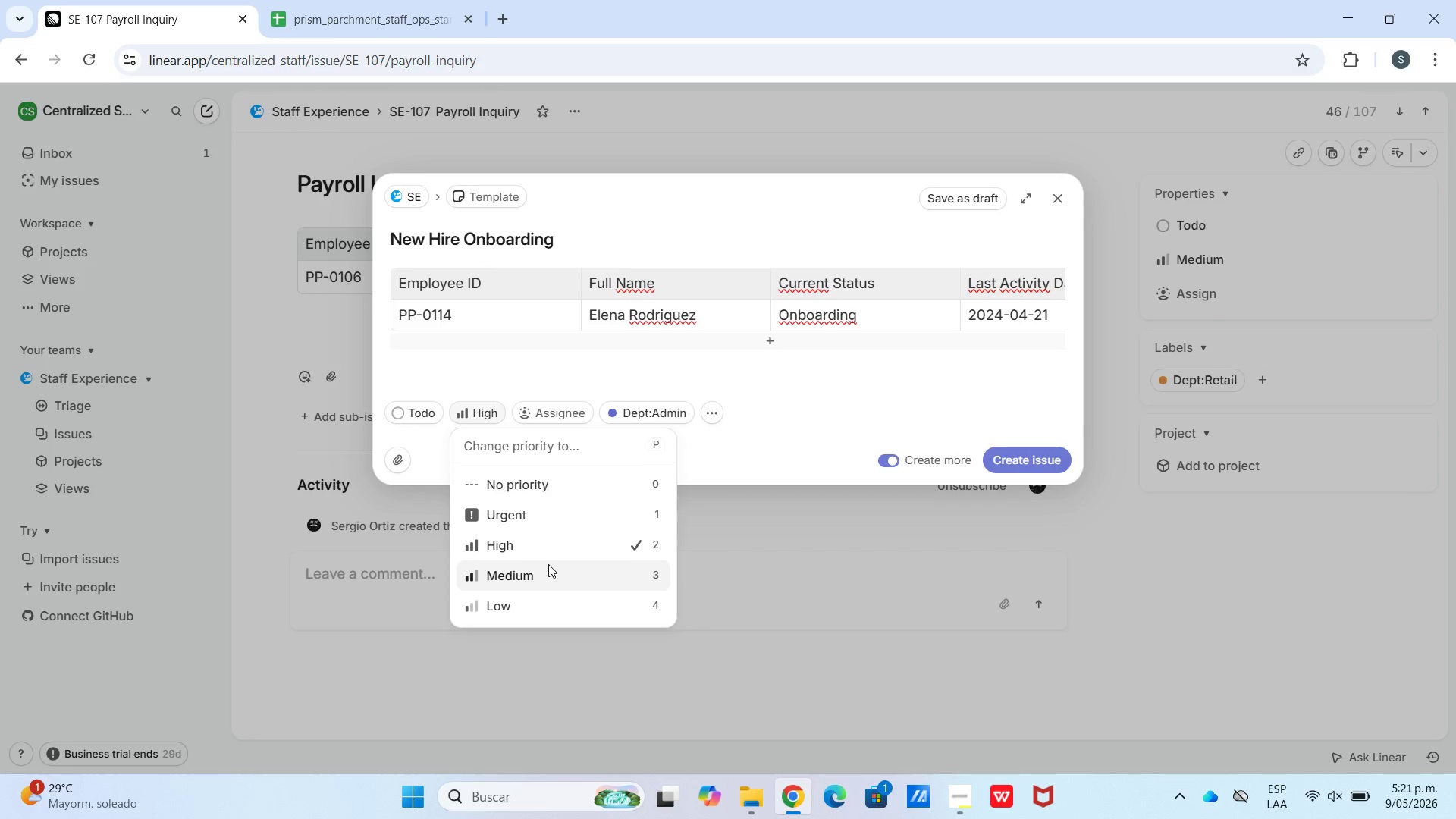 
left_click([541, 519])
 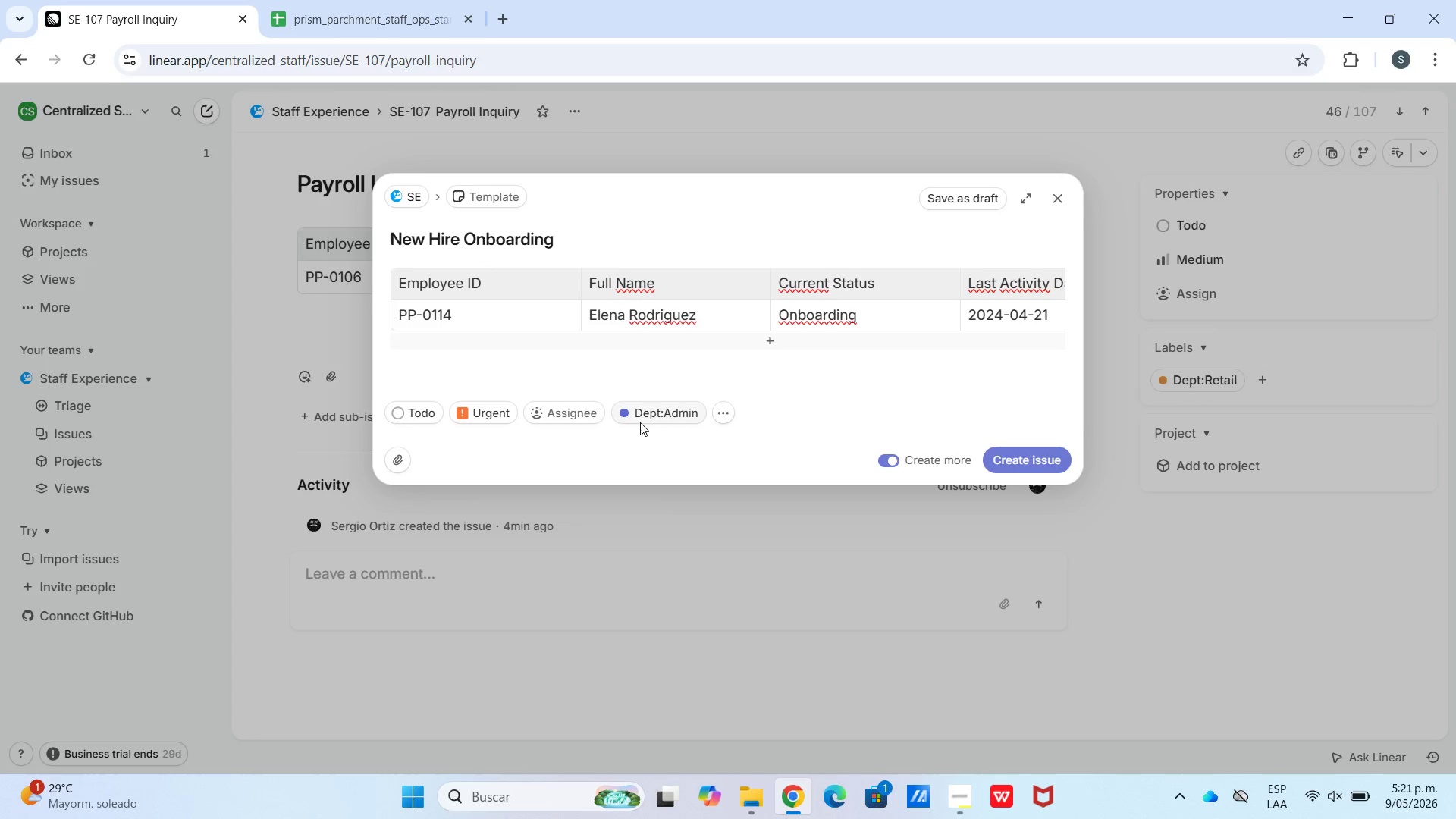 
left_click([642, 422])
 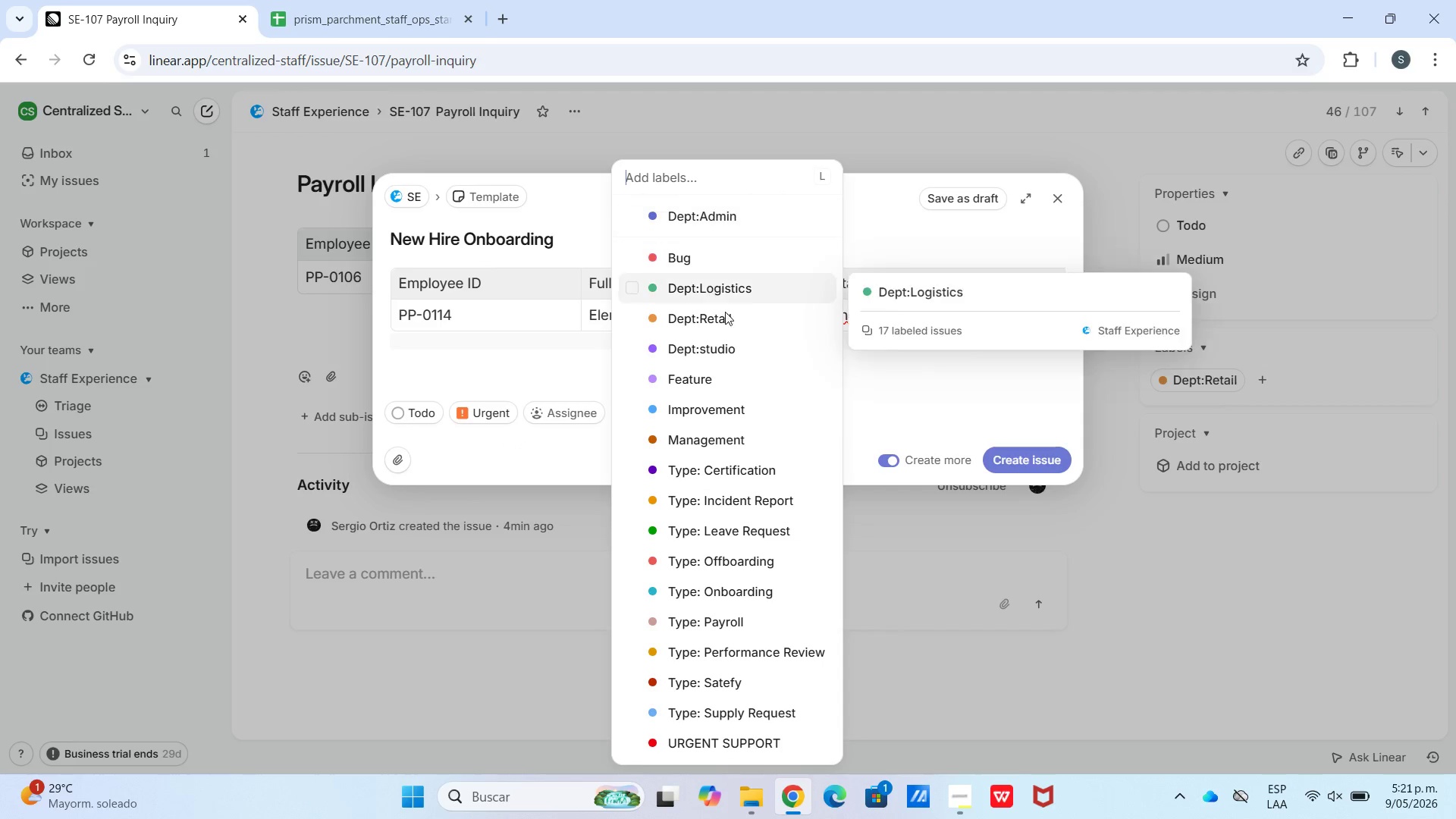 
left_click([733, 344])
 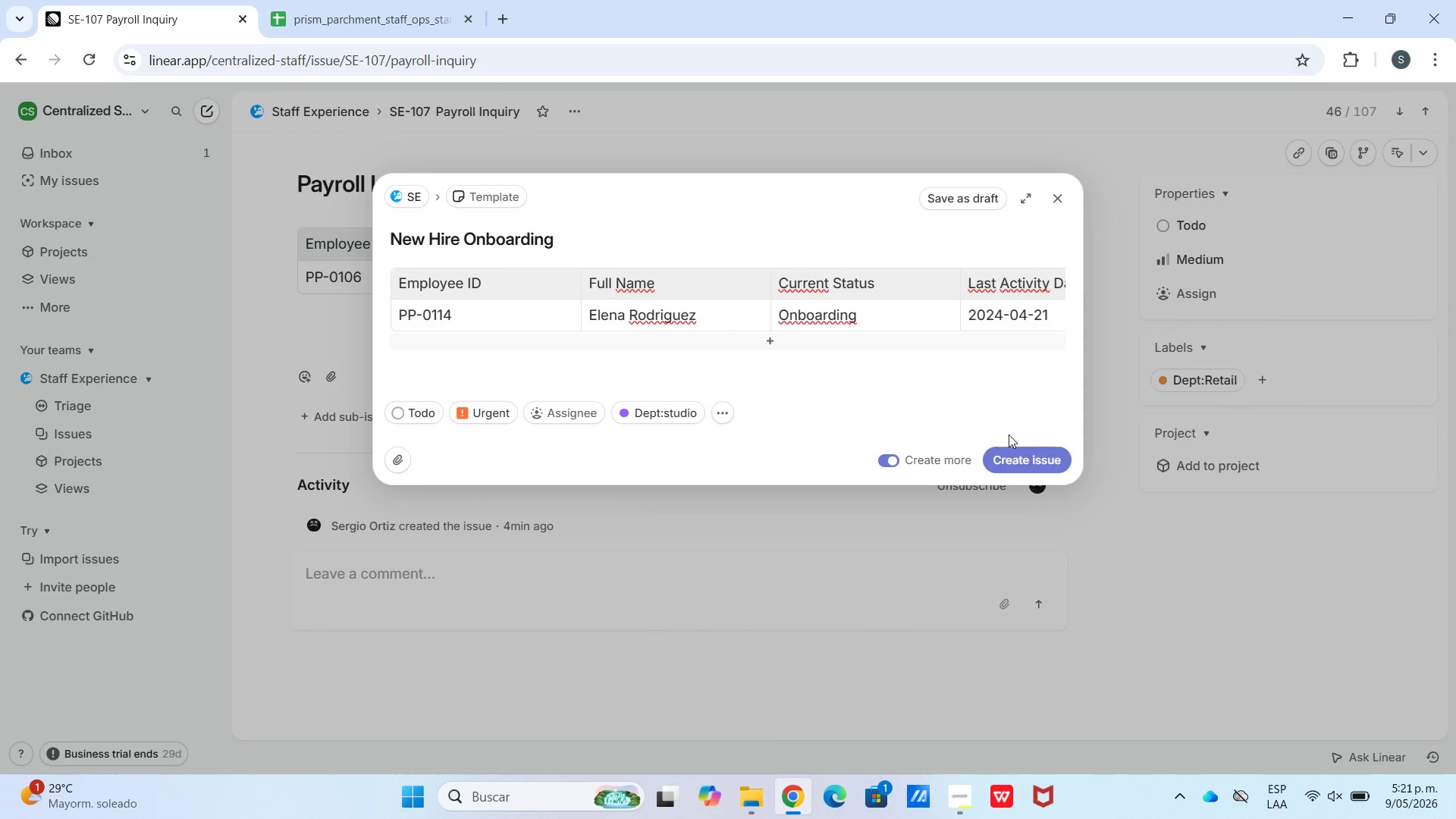 
left_click([1024, 460])
 